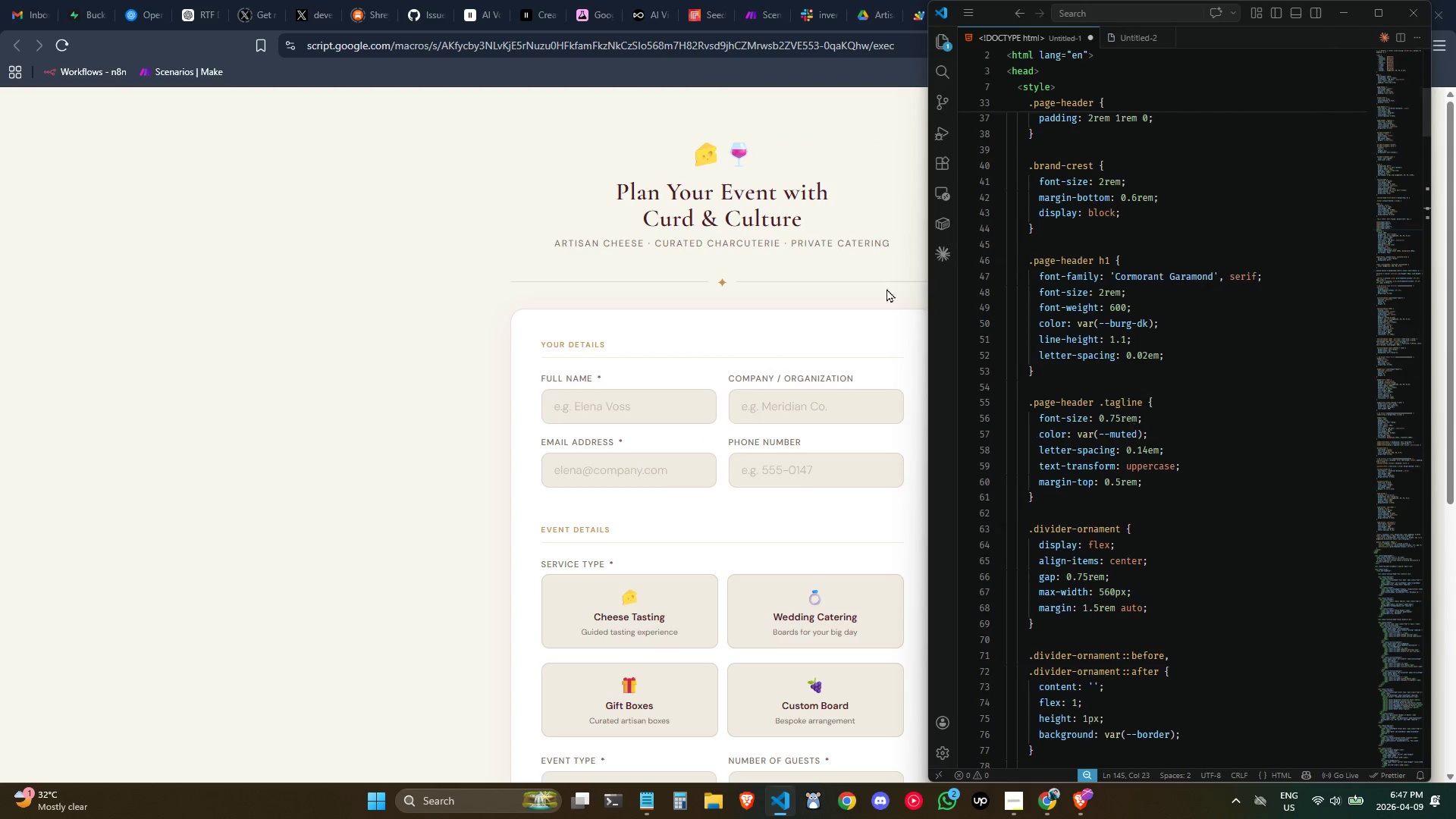 
left_click([767, 214])
 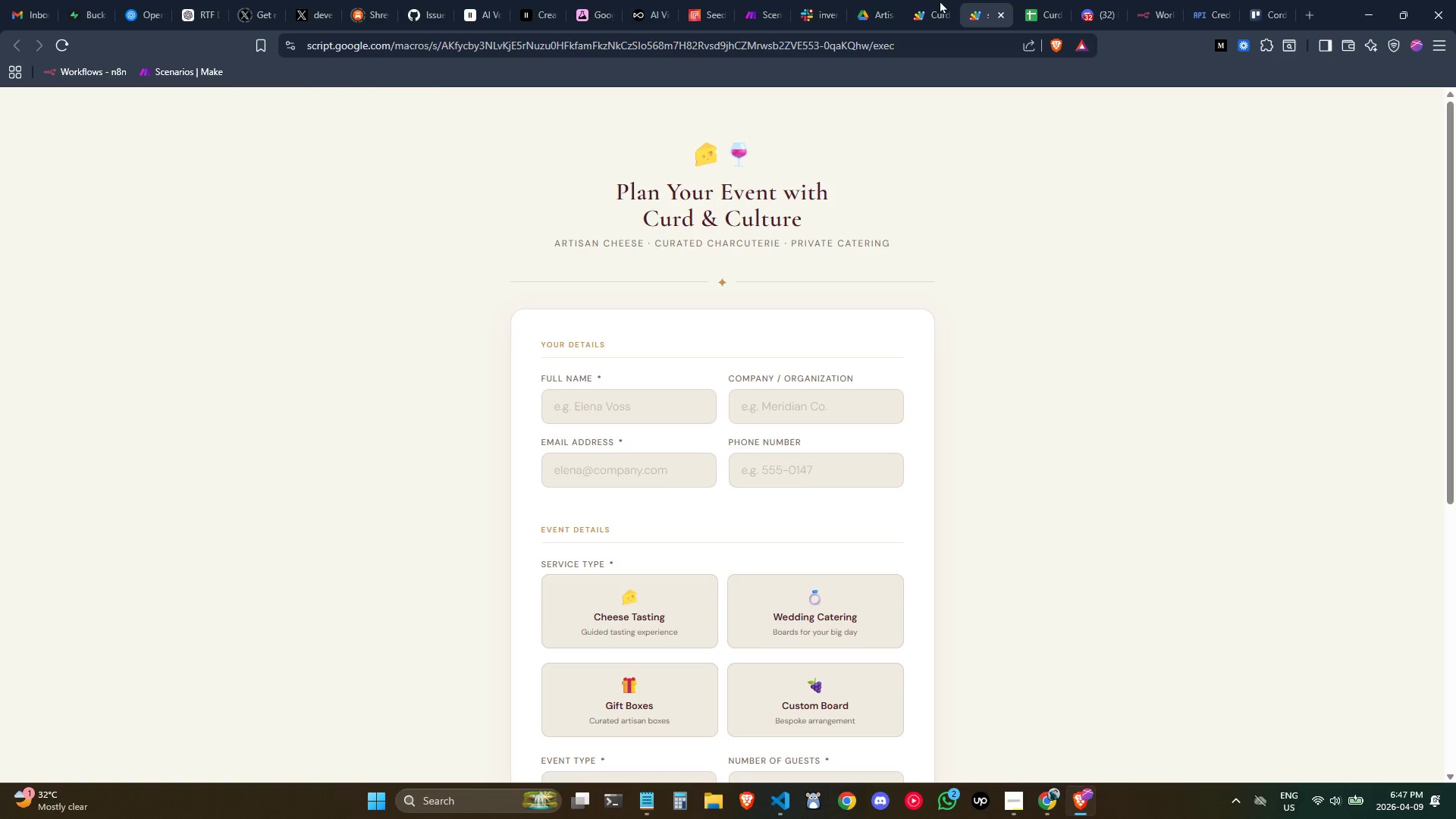 
left_click([937, 0])
 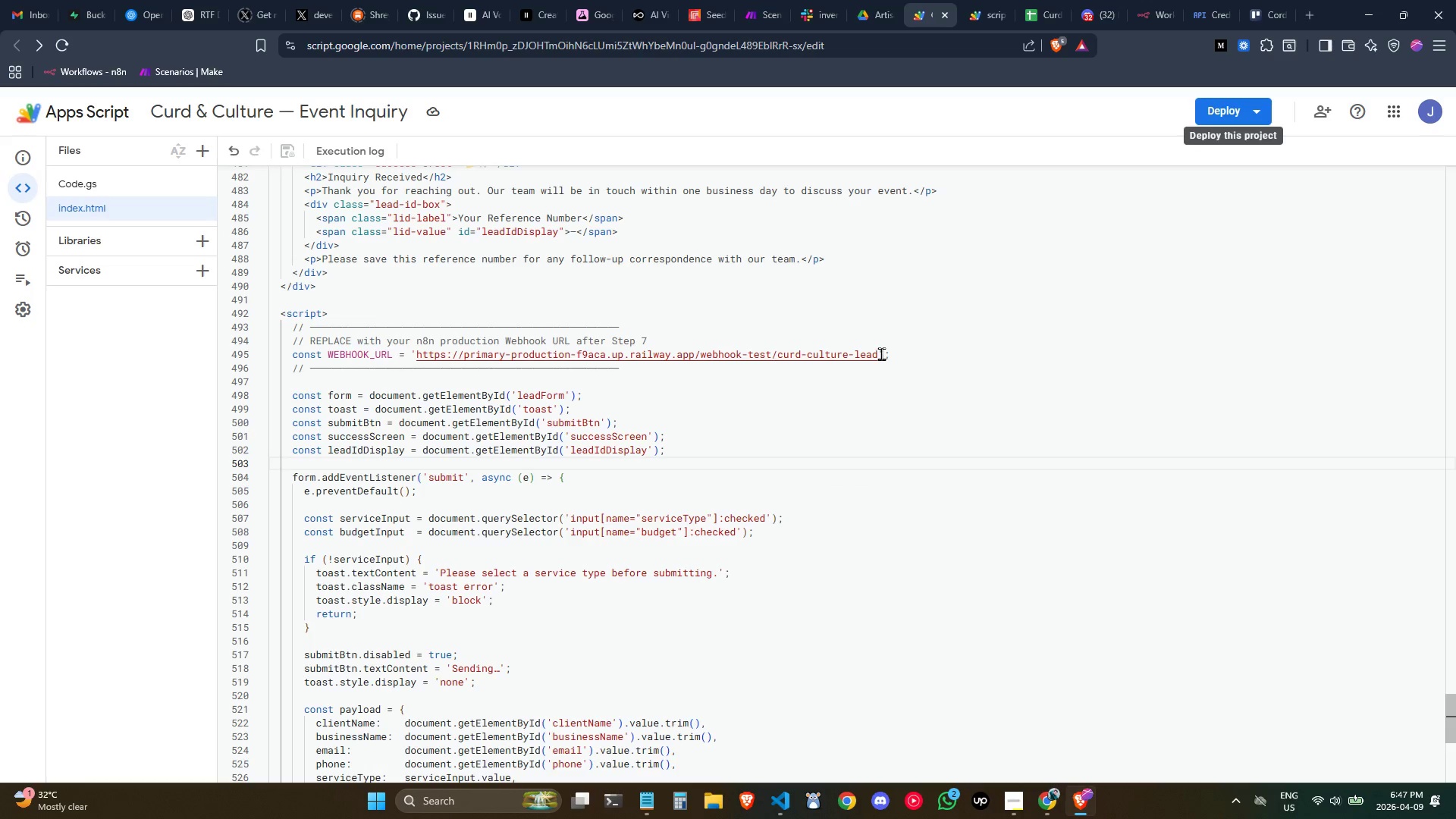 
left_click_drag(start_coordinate=[879, 353], to_coordinate=[416, 356])
 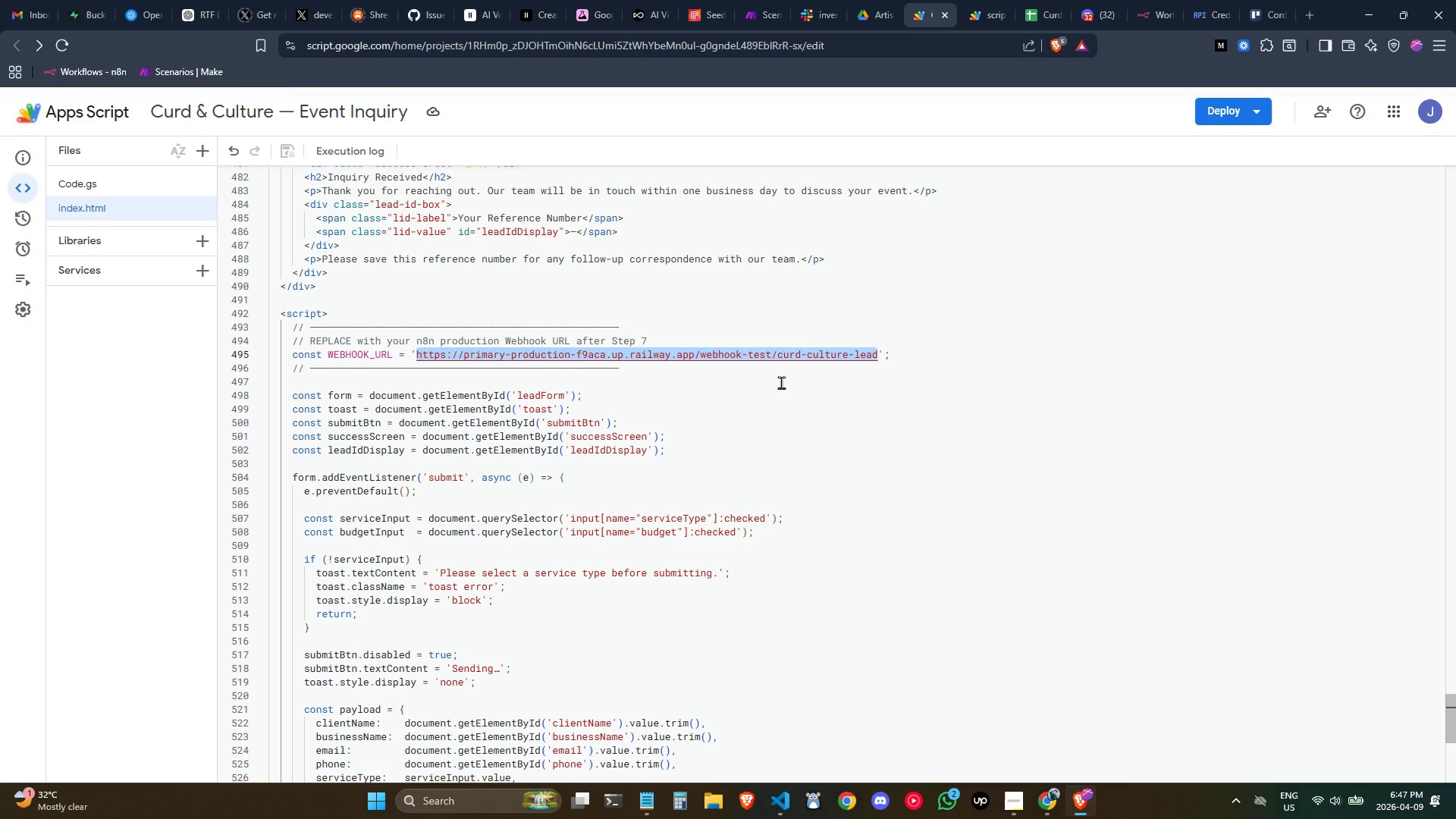 
key(Control+C)
 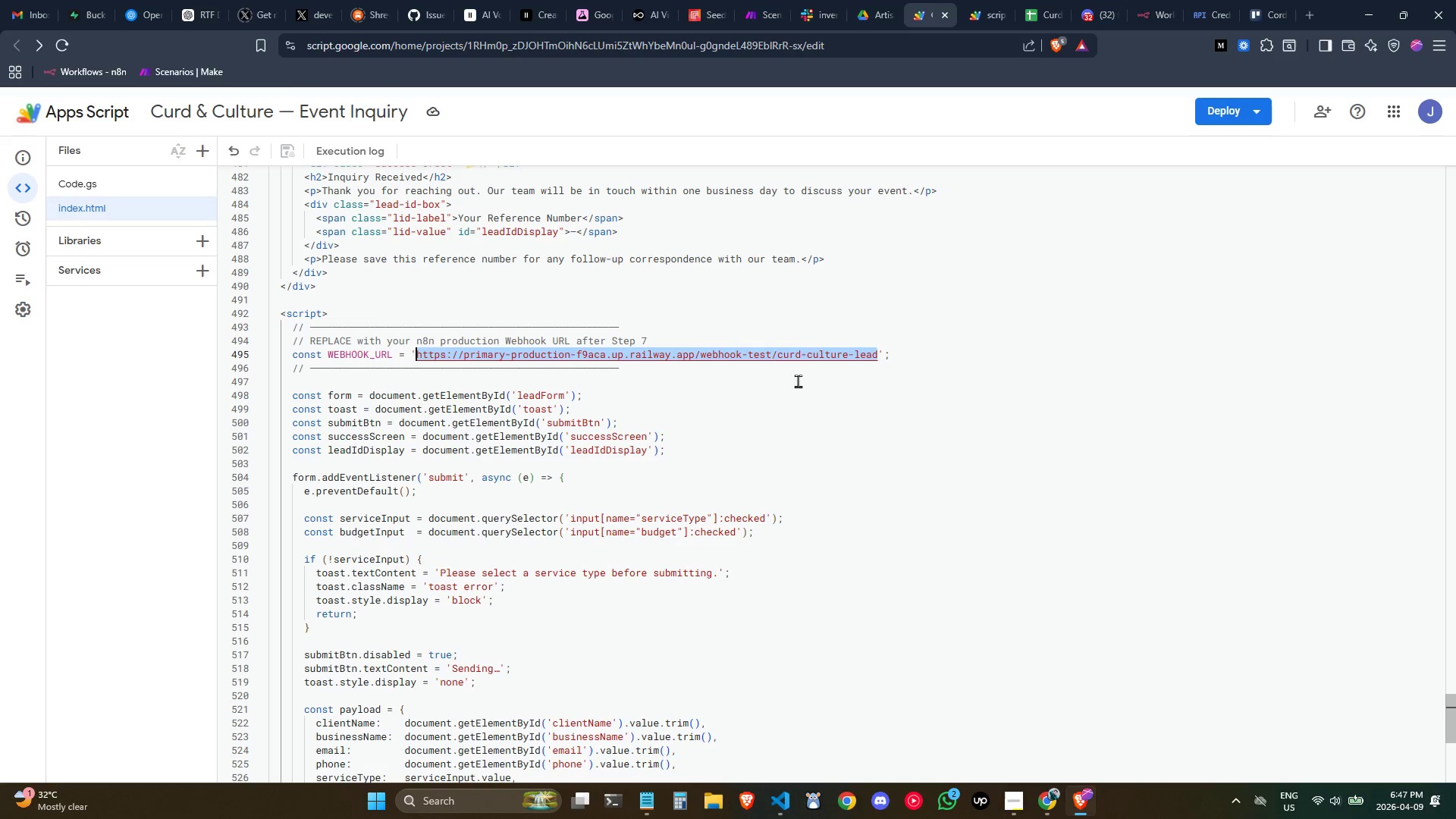 
key(Control+C)
 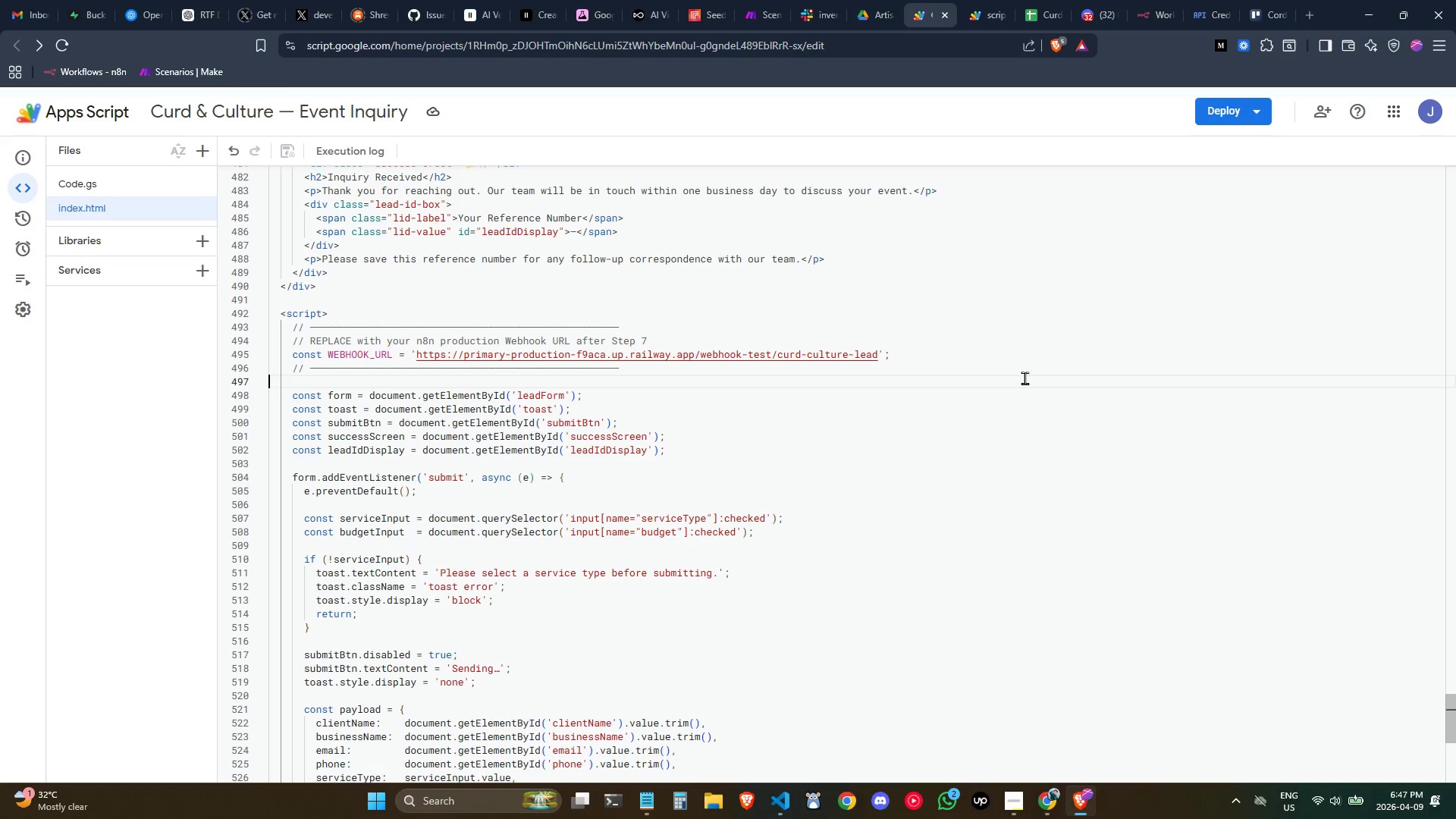 
key(Alt+AltLeft)
 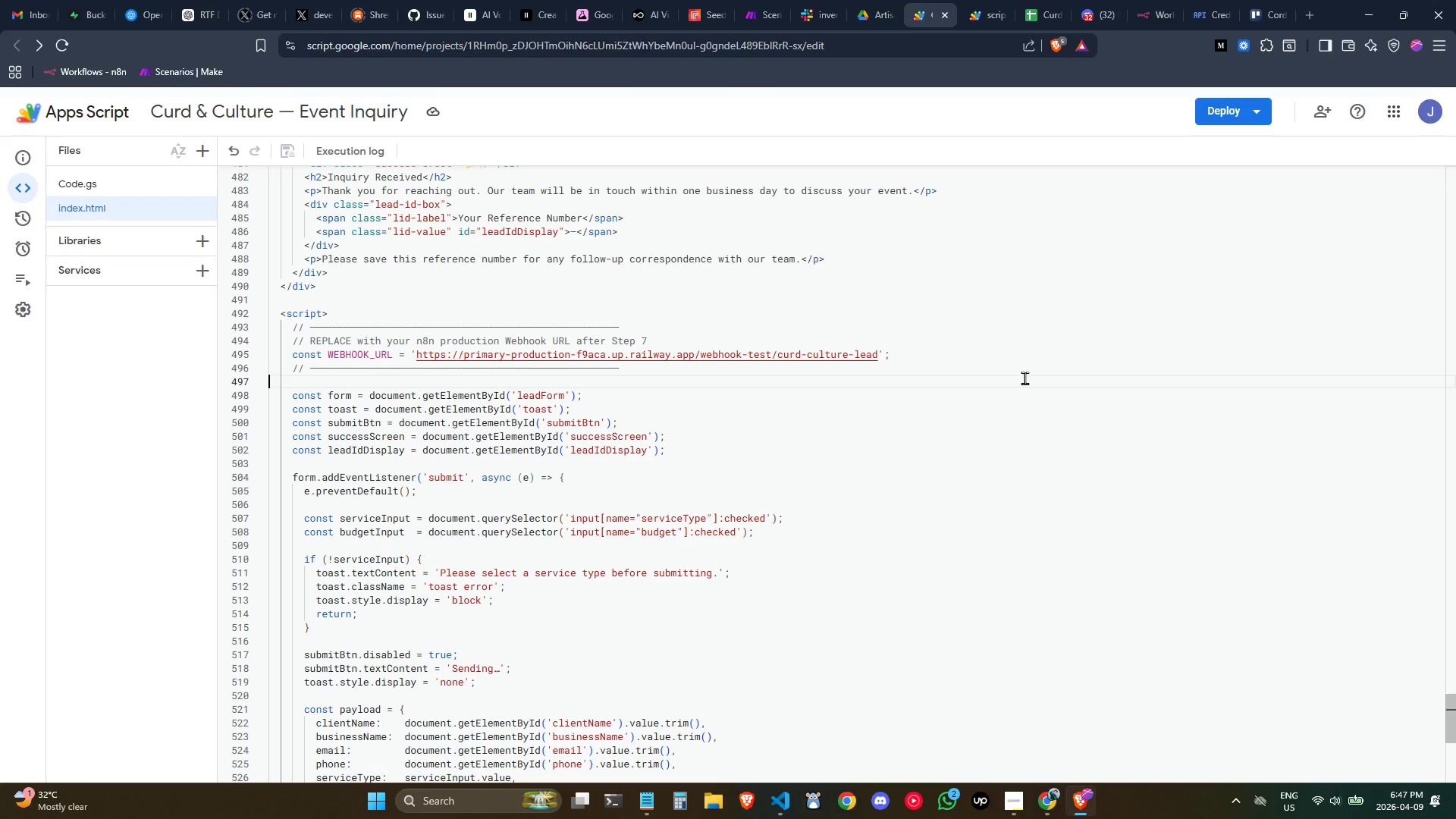 
key(Alt+Tab)
 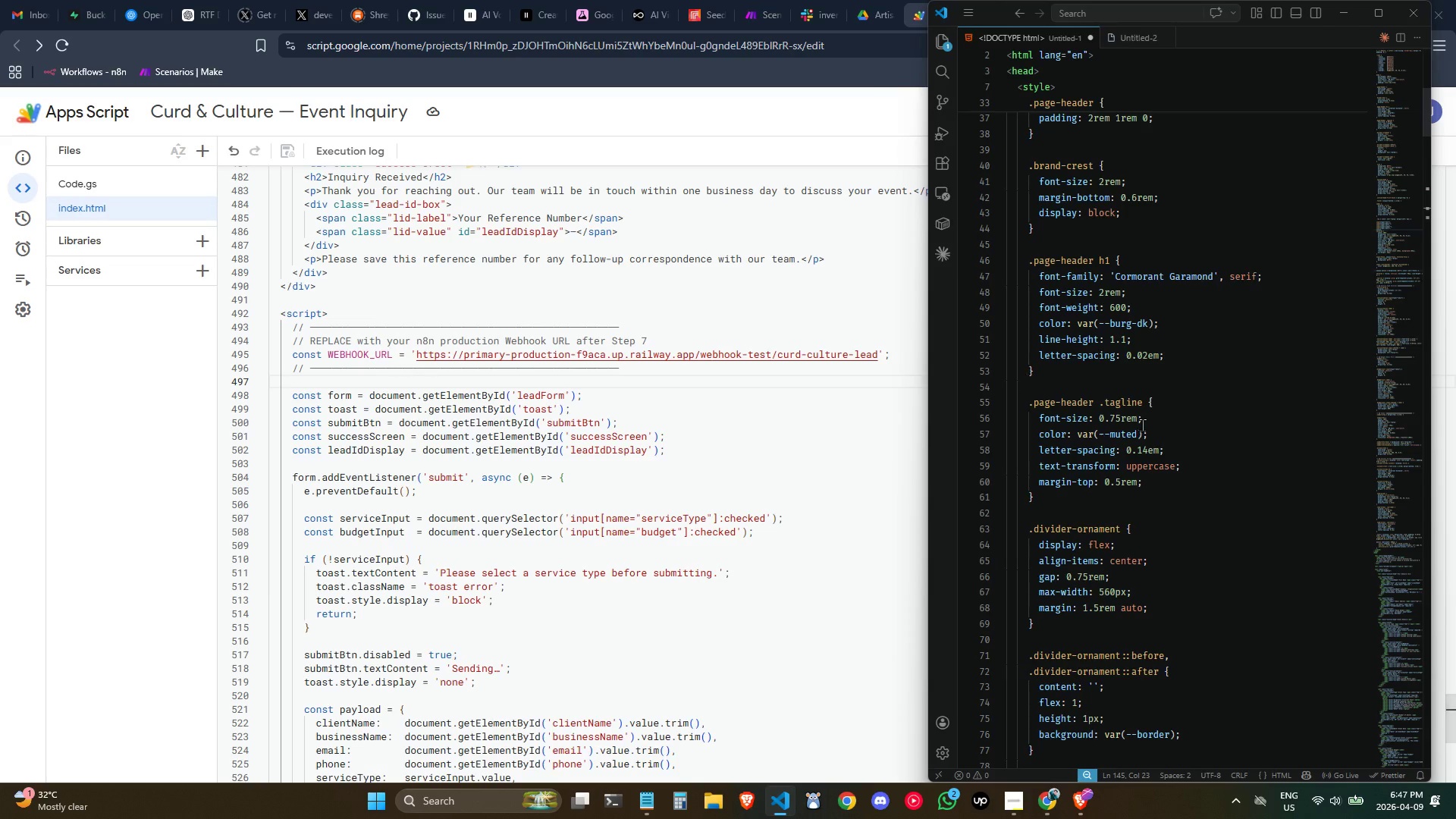 
scroll: coordinate [1374, 233], scroll_direction: down, amount: 238.0
 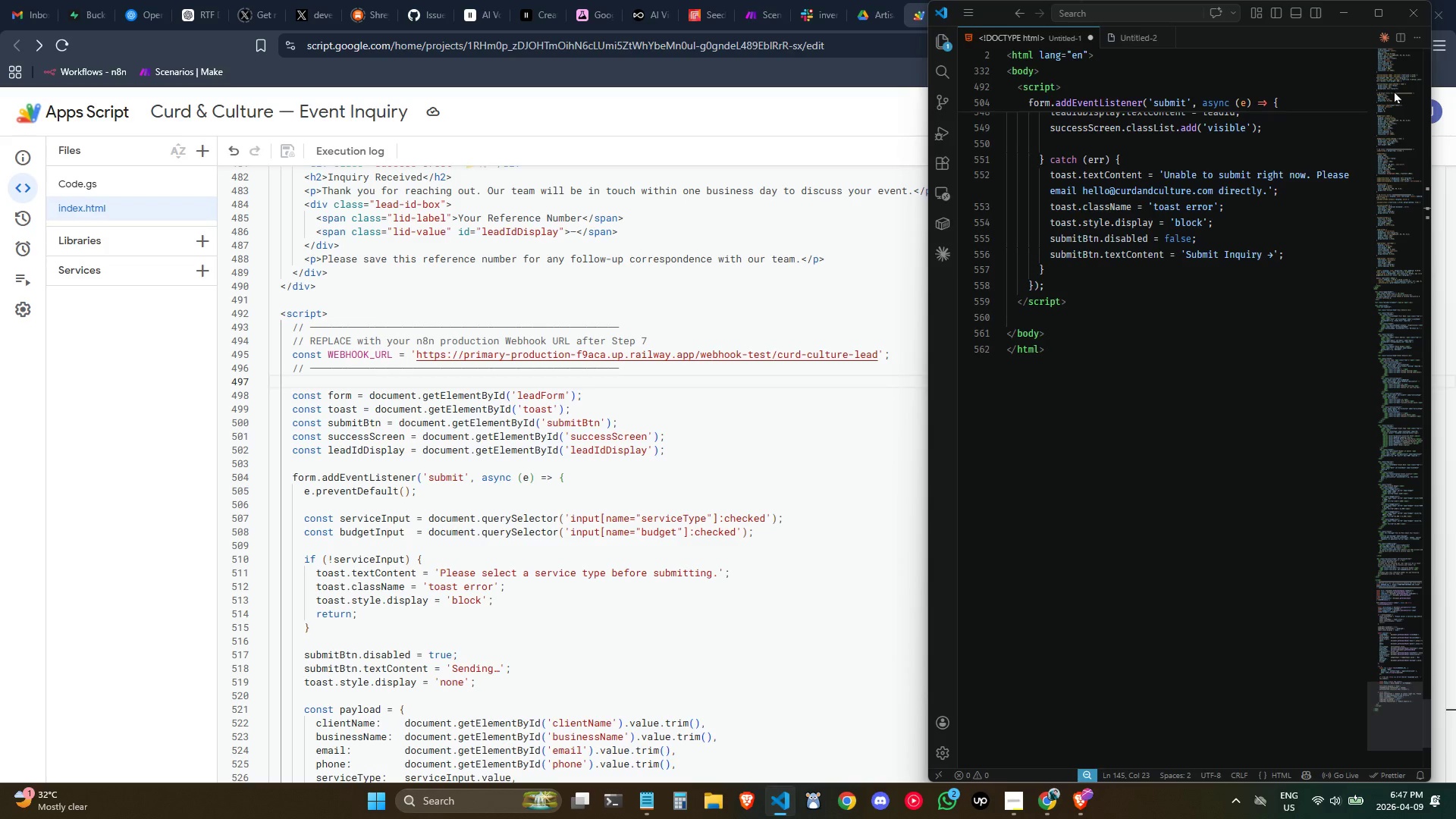 
scroll: coordinate [1249, 445], scroll_direction: up, amount: 37.0
 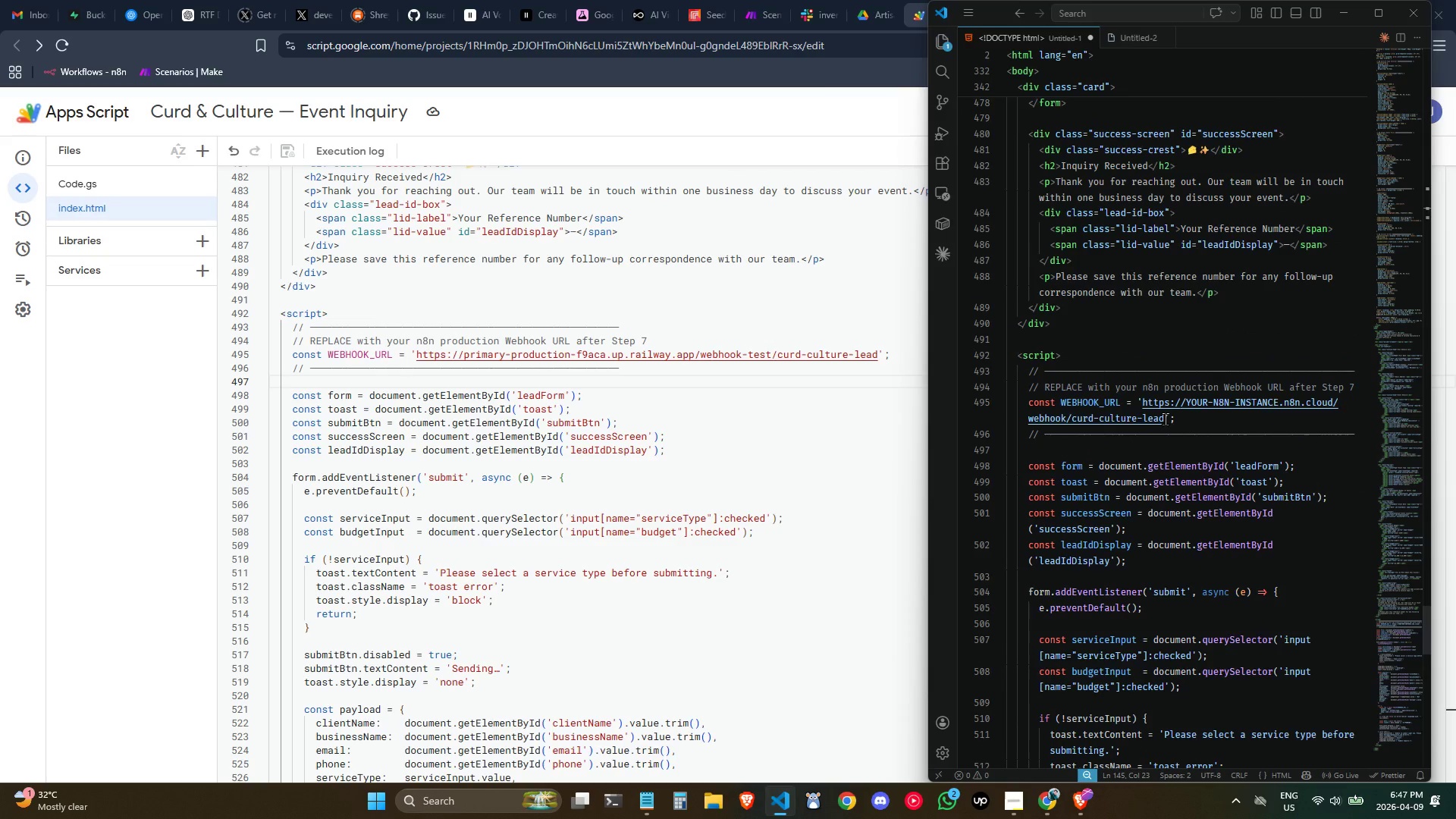 
left_click_drag(start_coordinate=[1165, 419], to_coordinate=[1142, 406])
 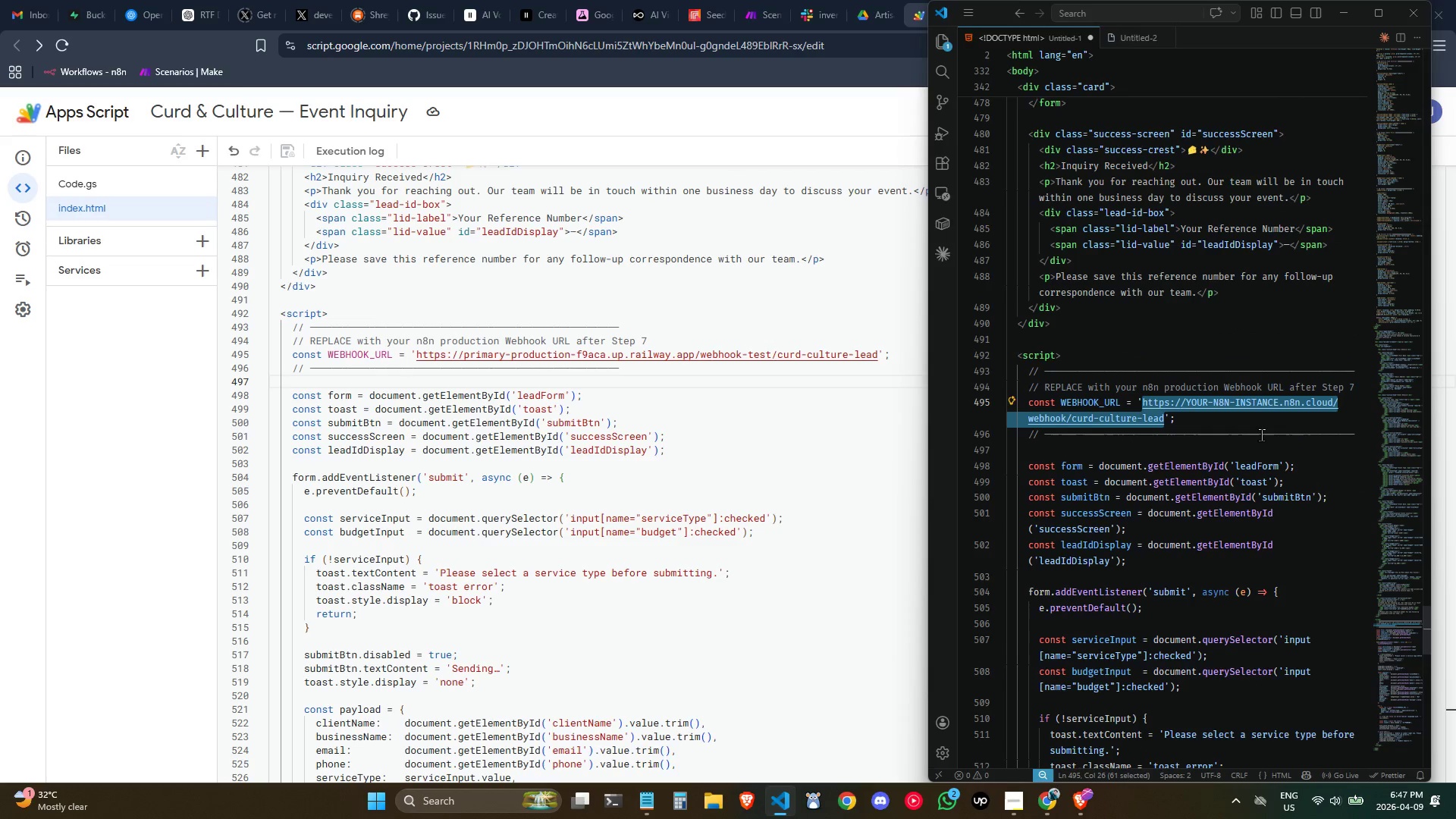 
key(Control+V)
 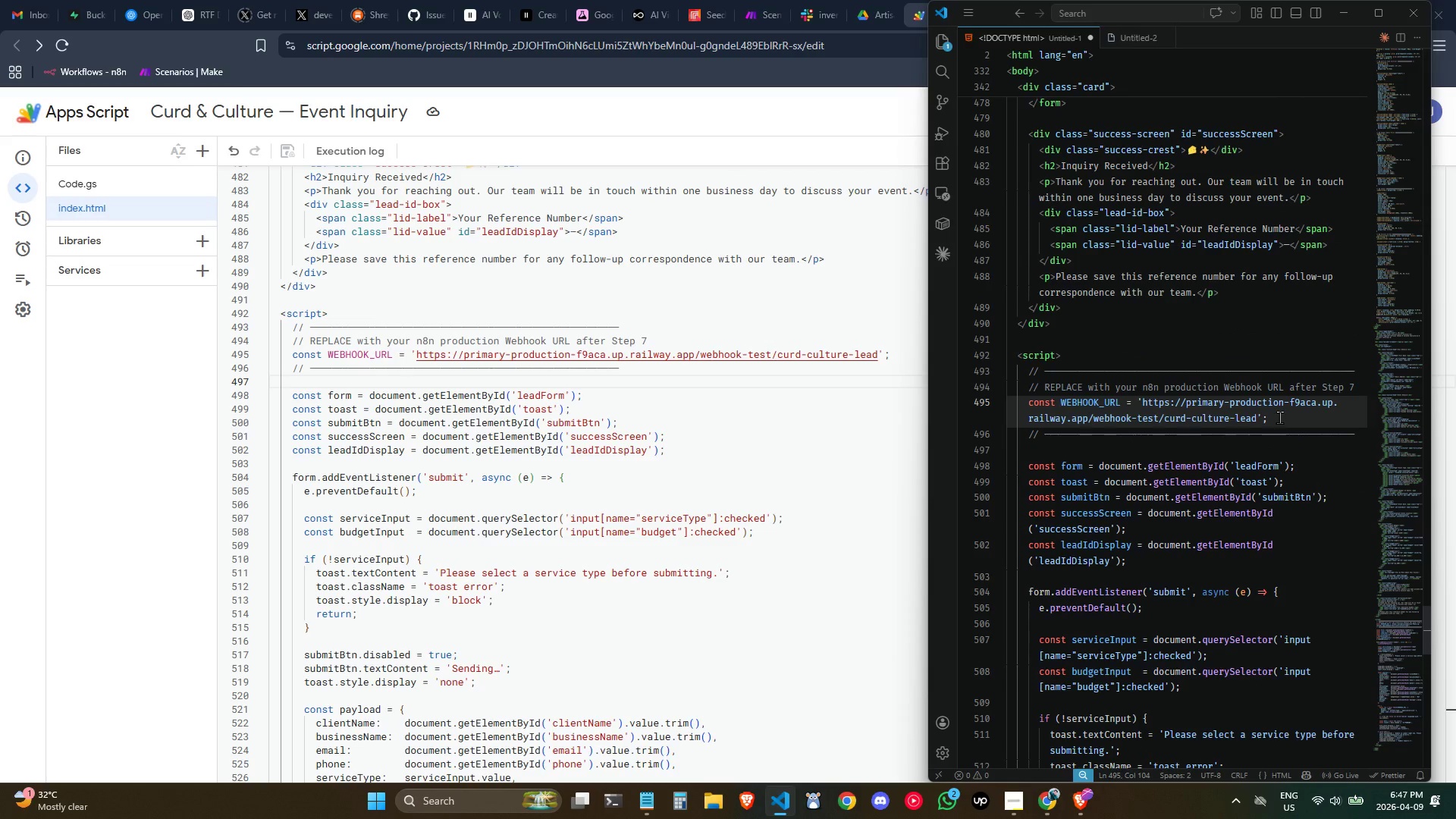 
left_click([1279, 416])
 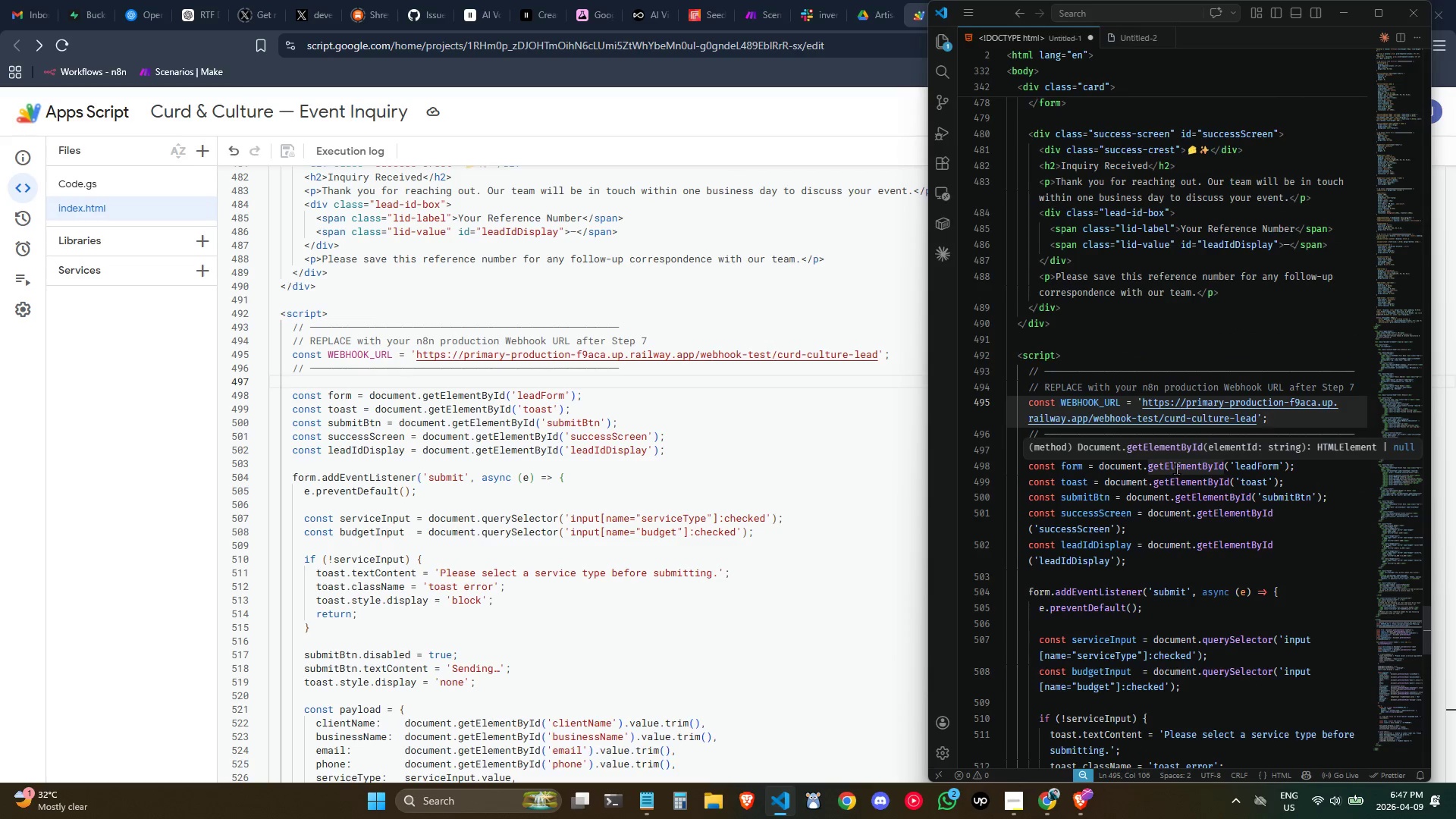 
key(Control+ControlLeft)
 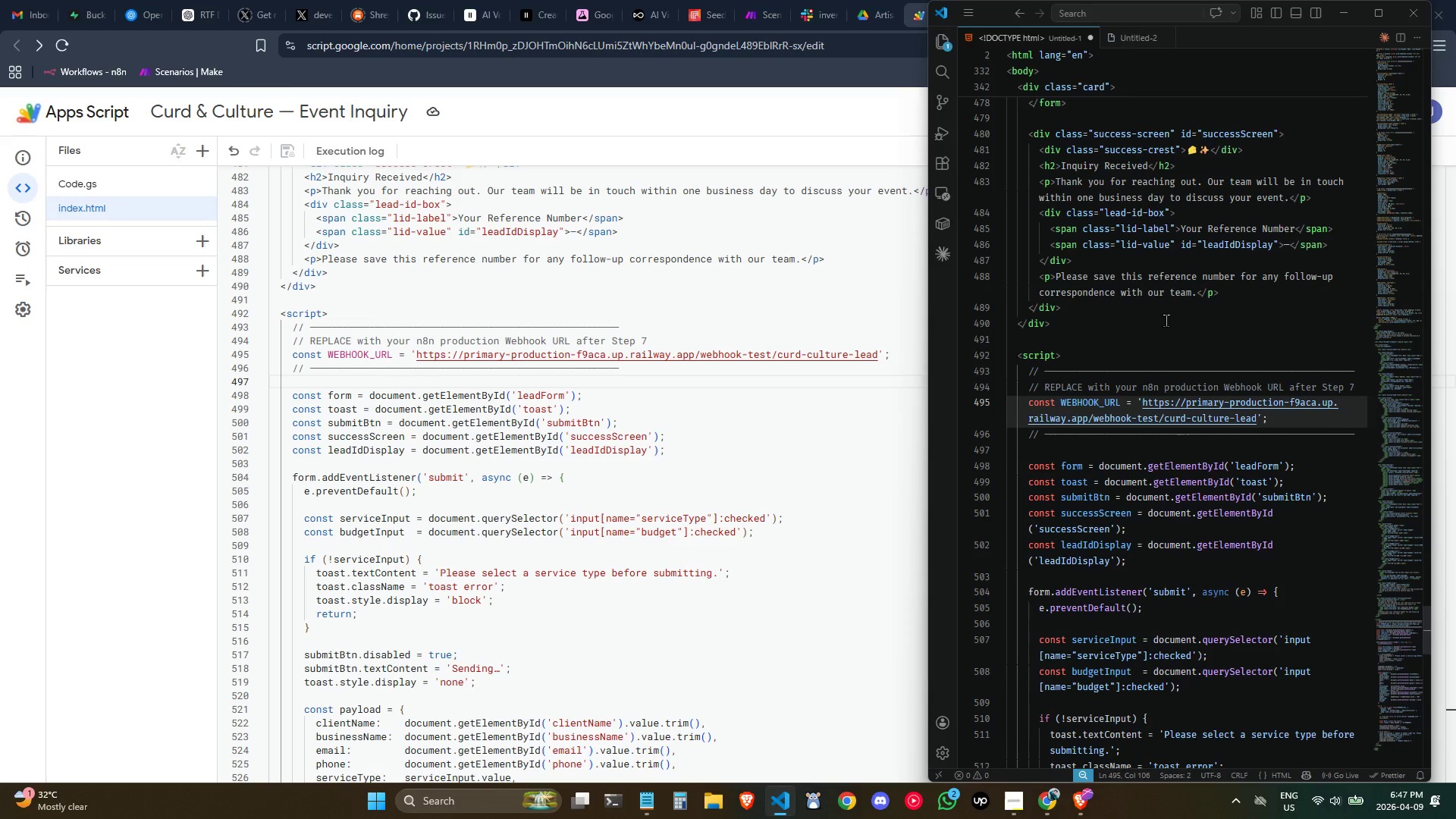 
key(Control+S)
 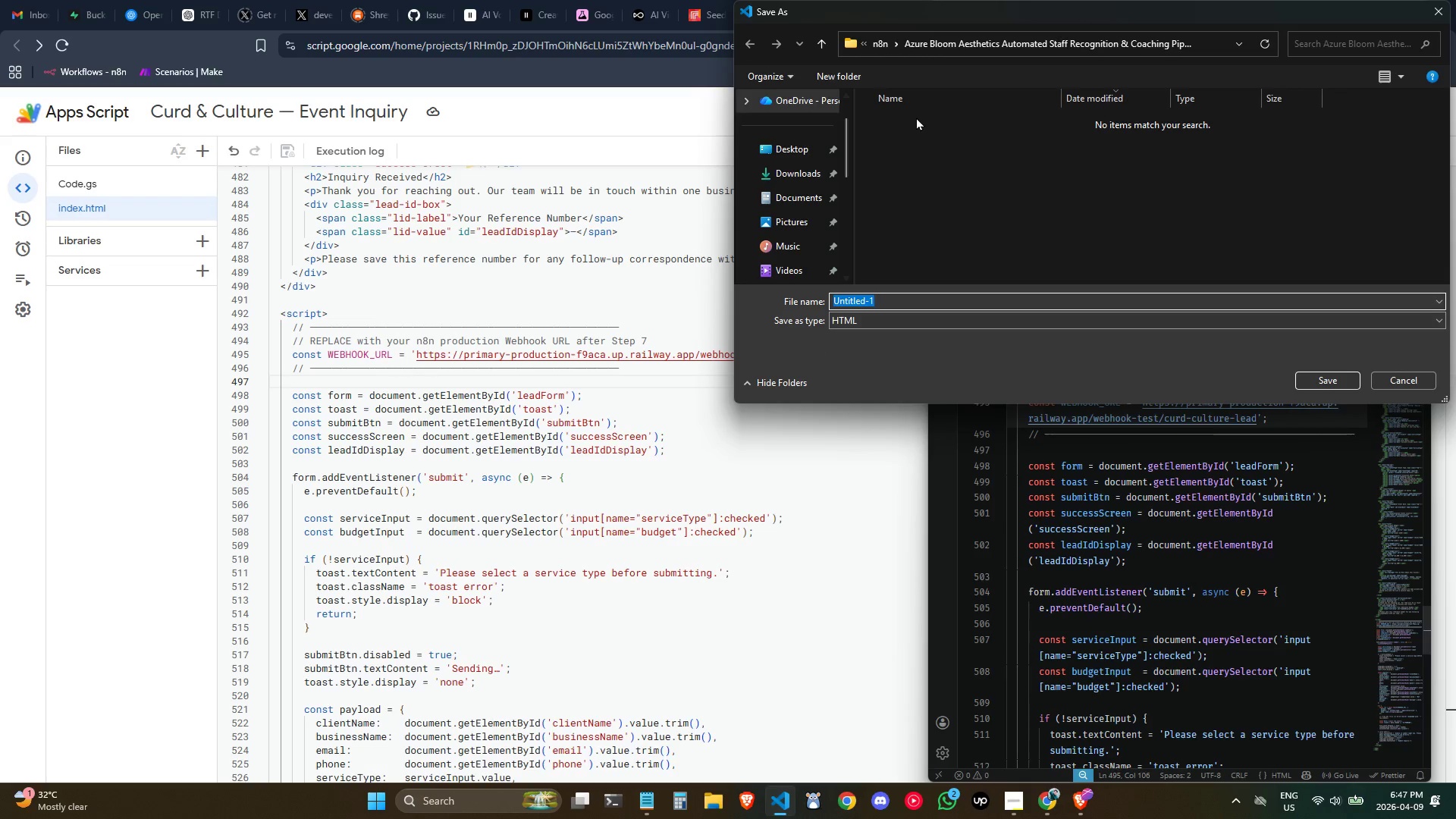 
left_click([877, 44])
 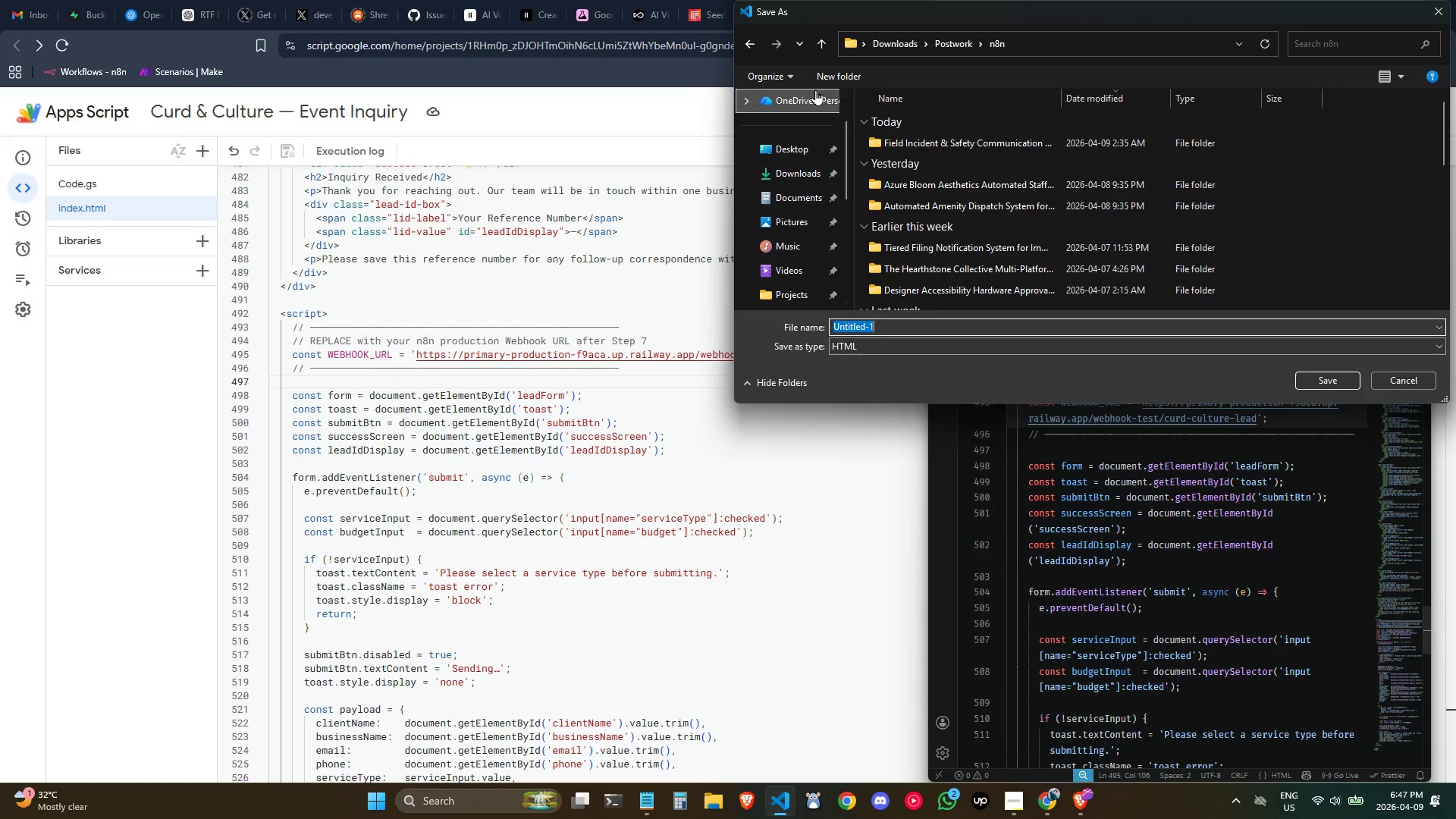 
left_click([838, 77])
 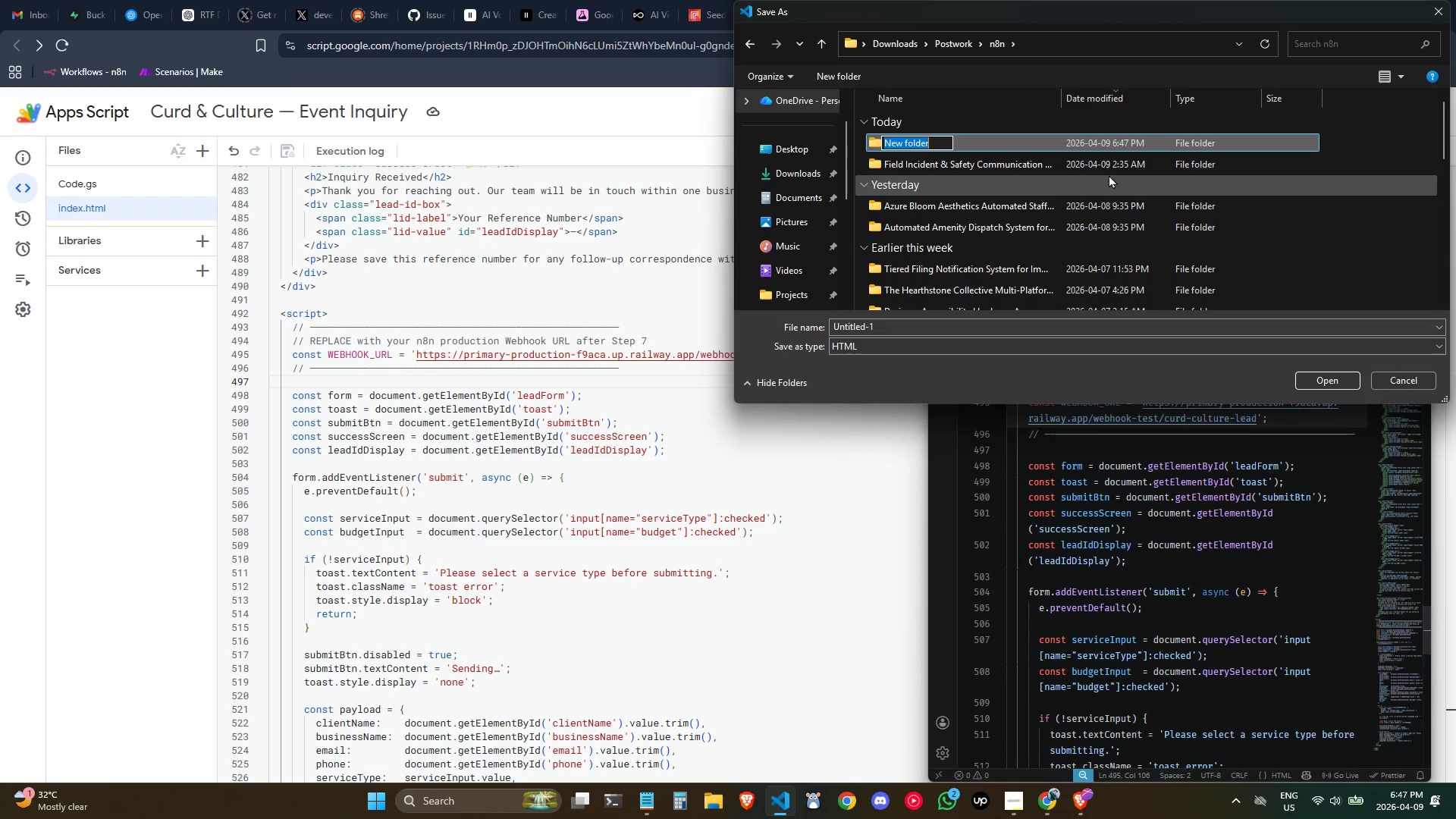 
key(Enter)
 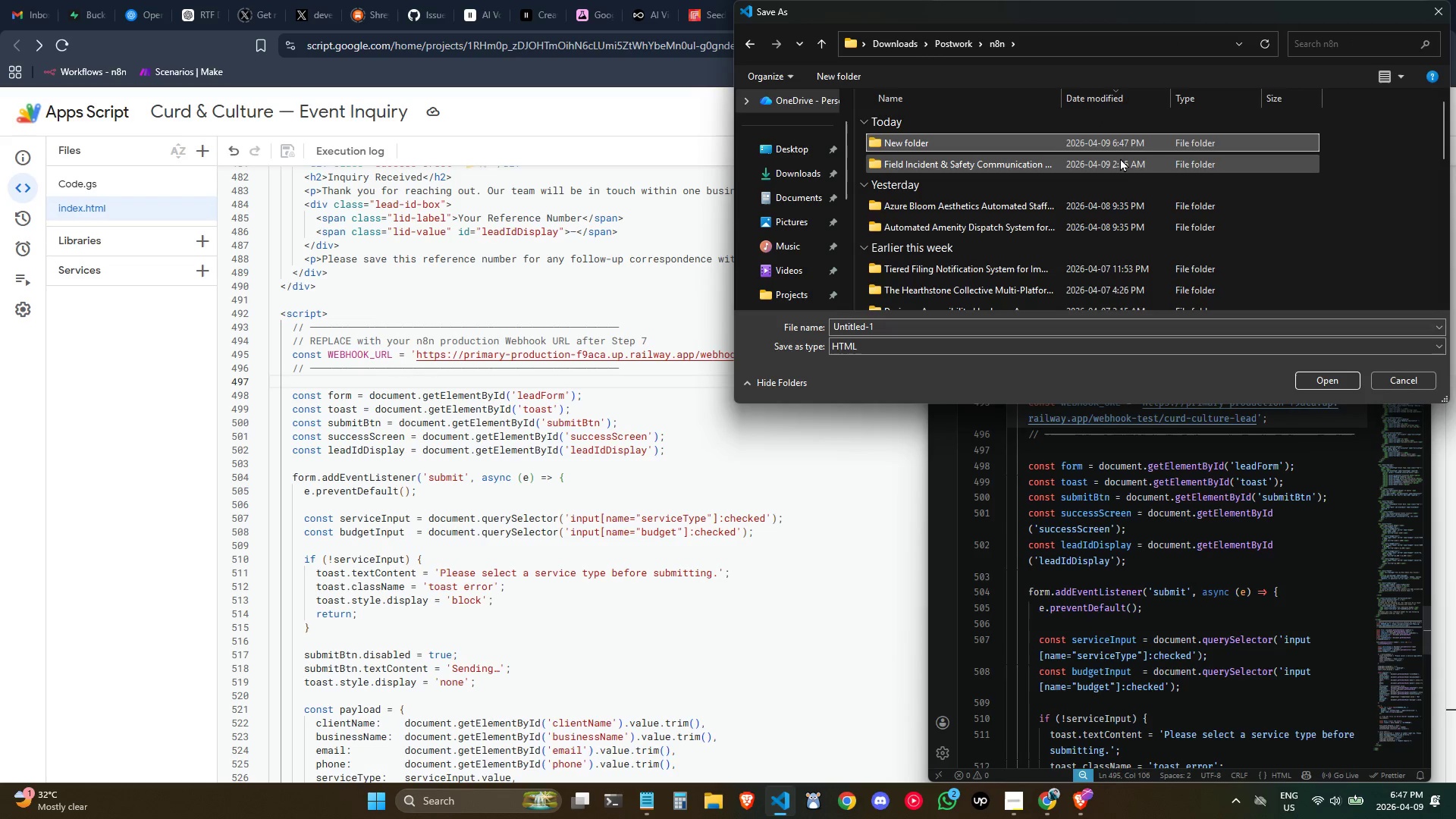 
key(Enter)
 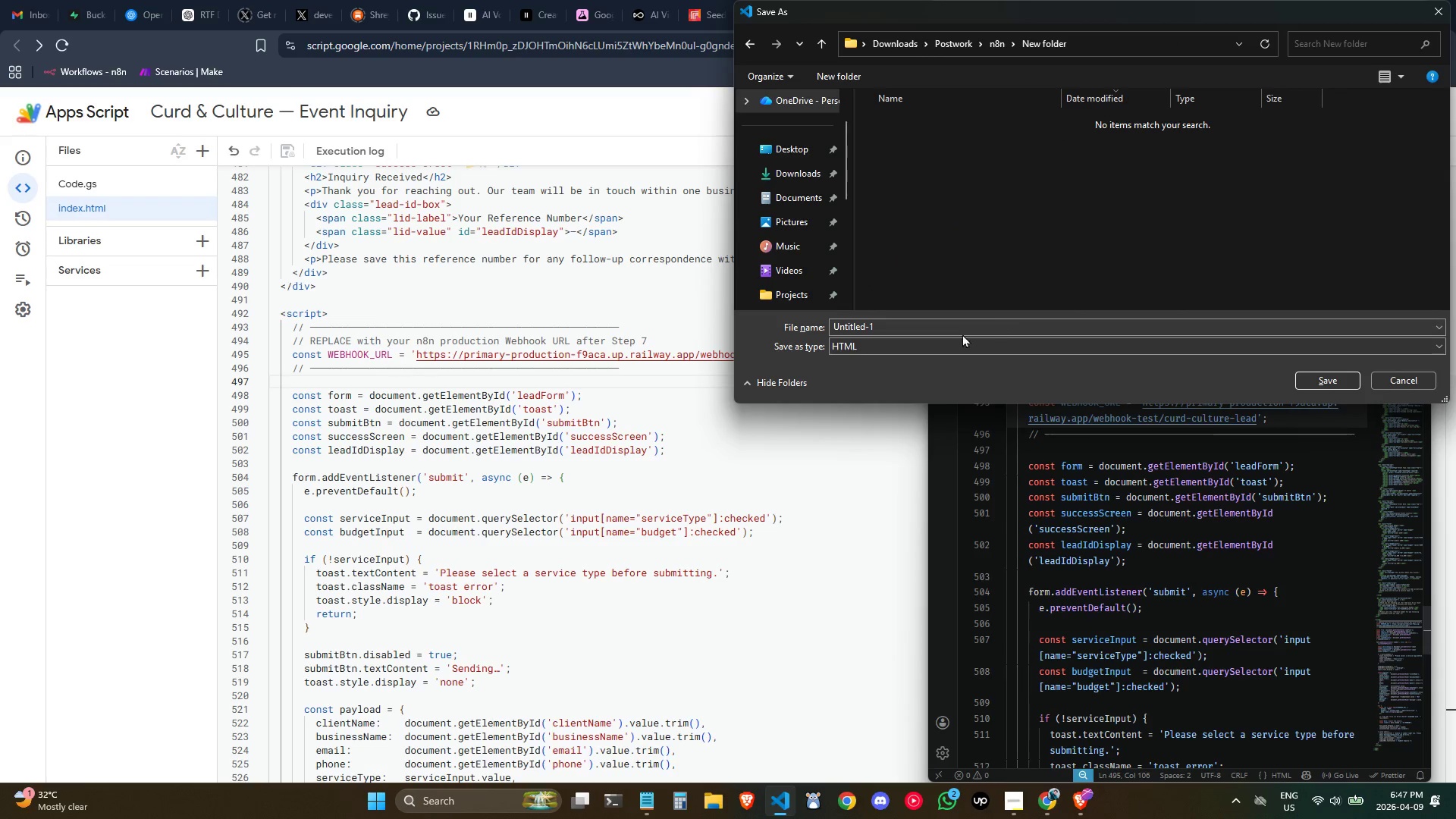 
left_click([952, 324])
 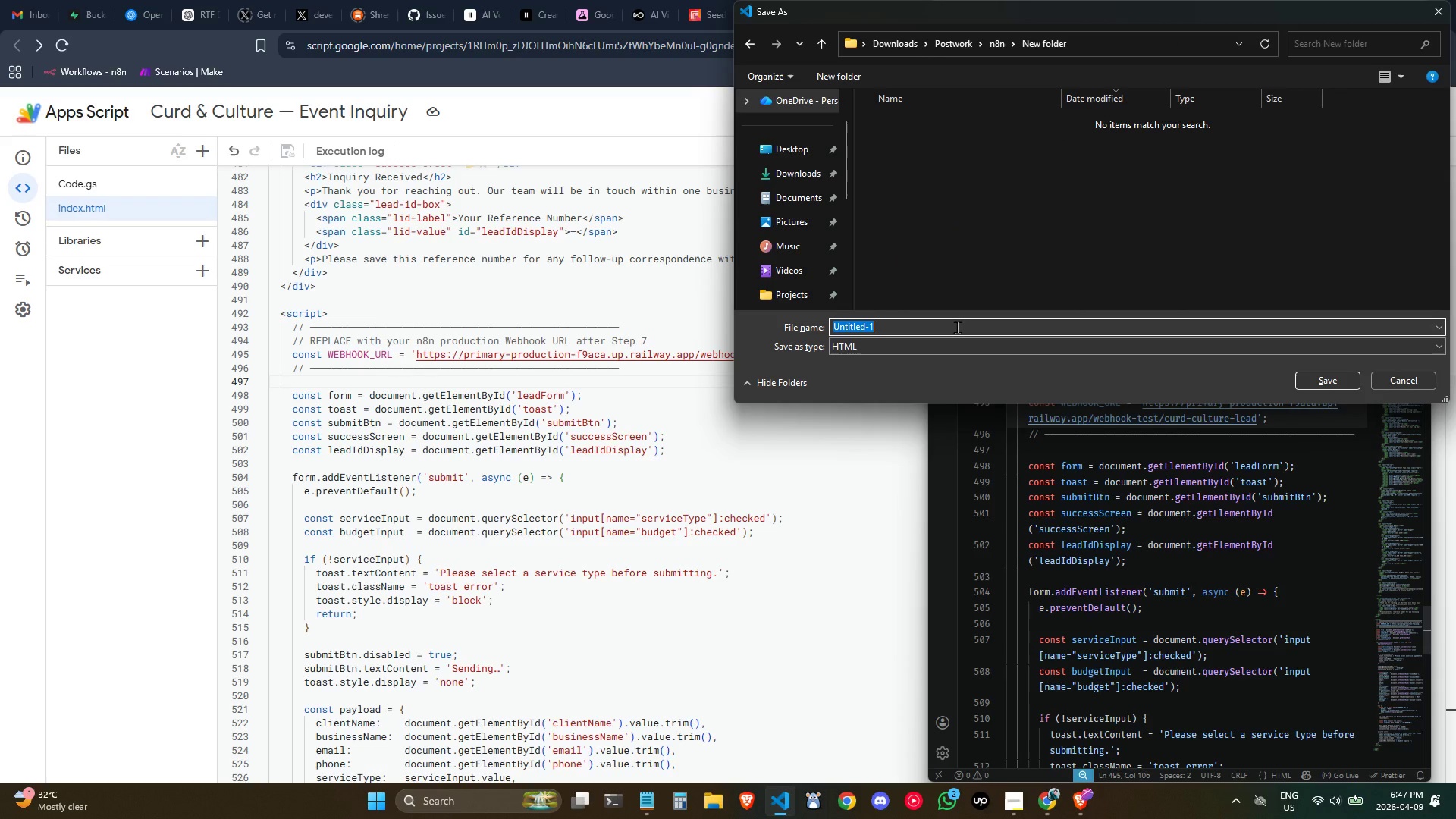 
type(n)
key(Backspace)
key(Backspace)
type(indev)
key(Backspace)
type(x)
 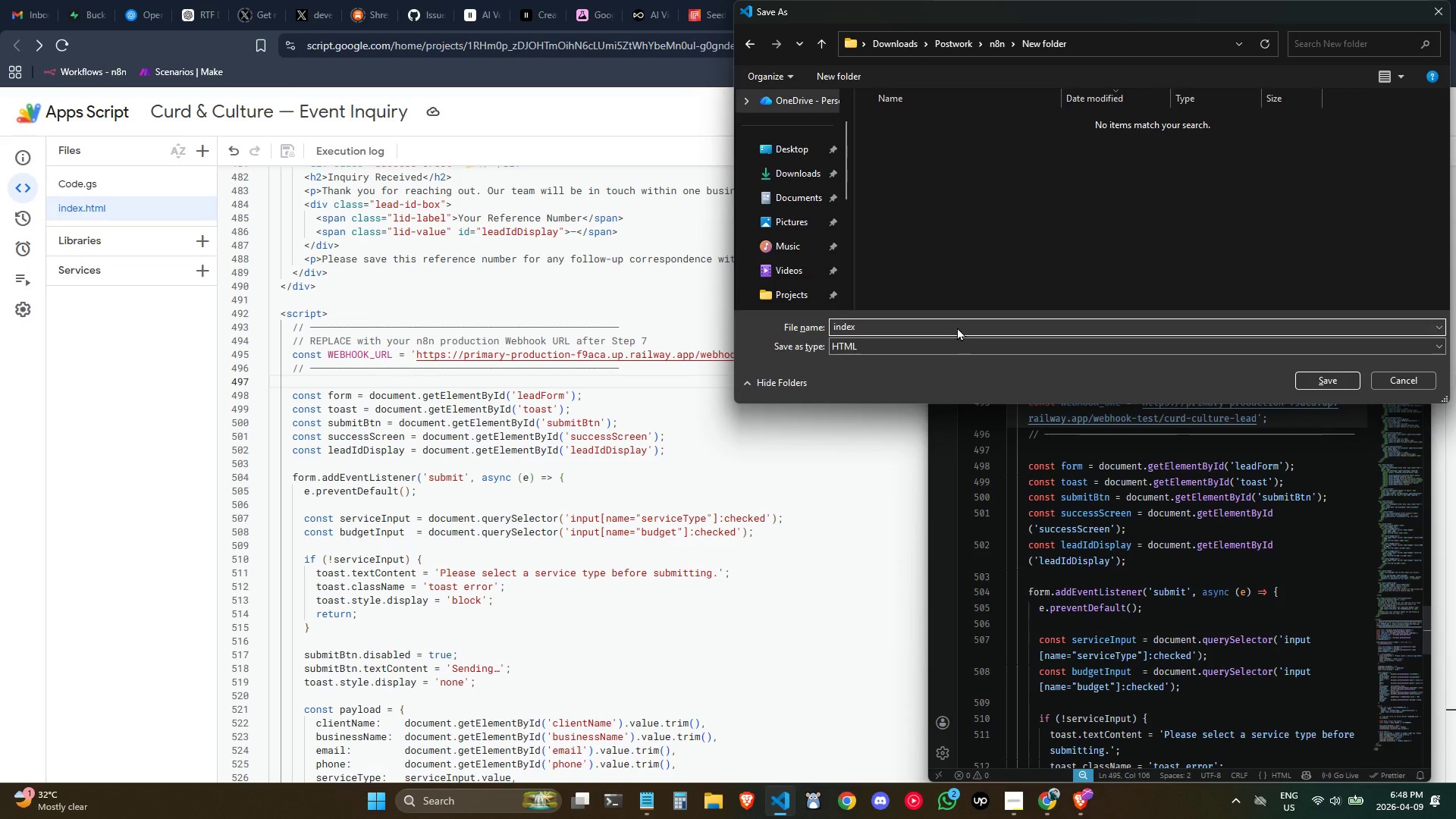 
key(Enter)
 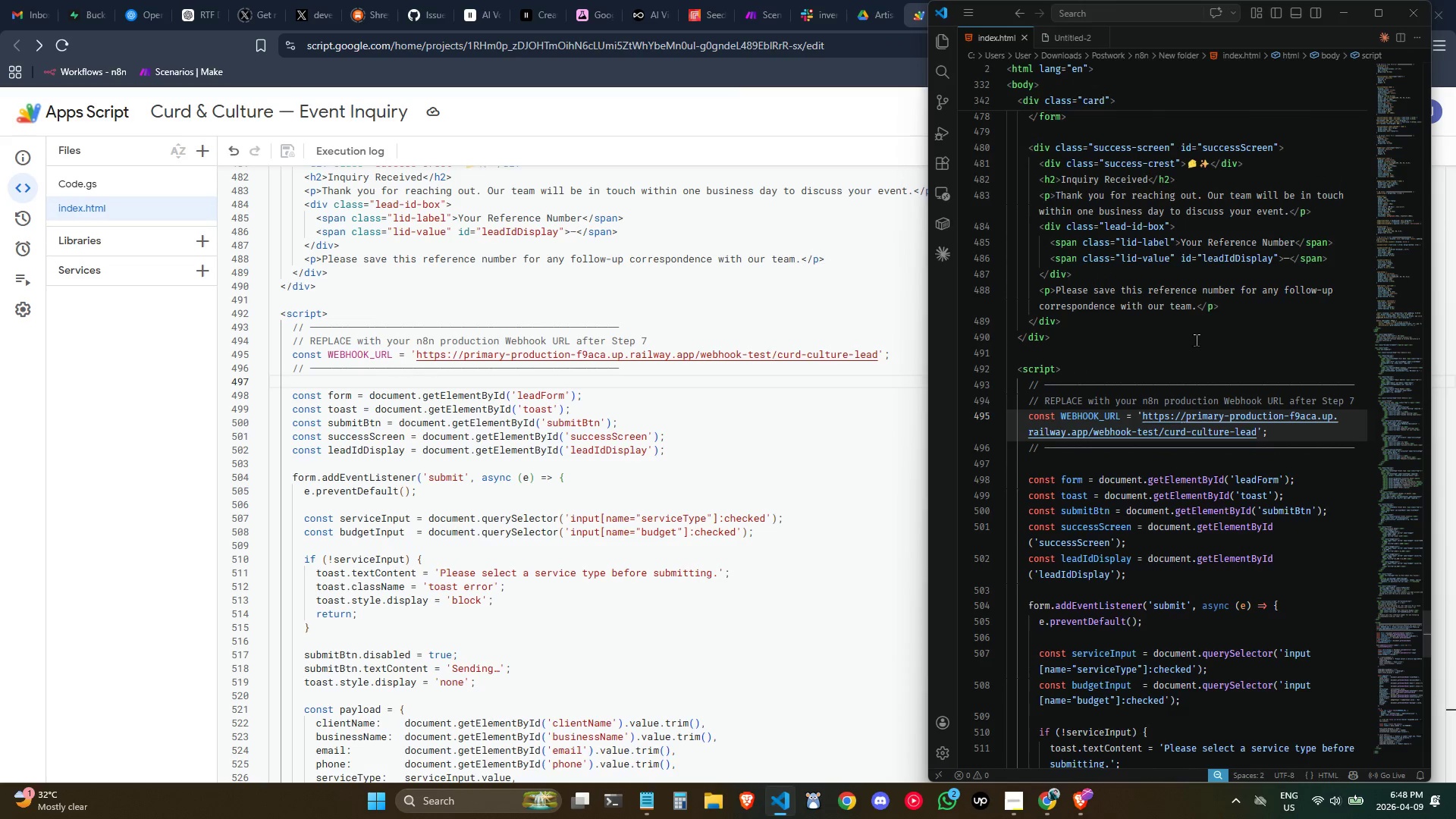 
left_click([1147, 355])
 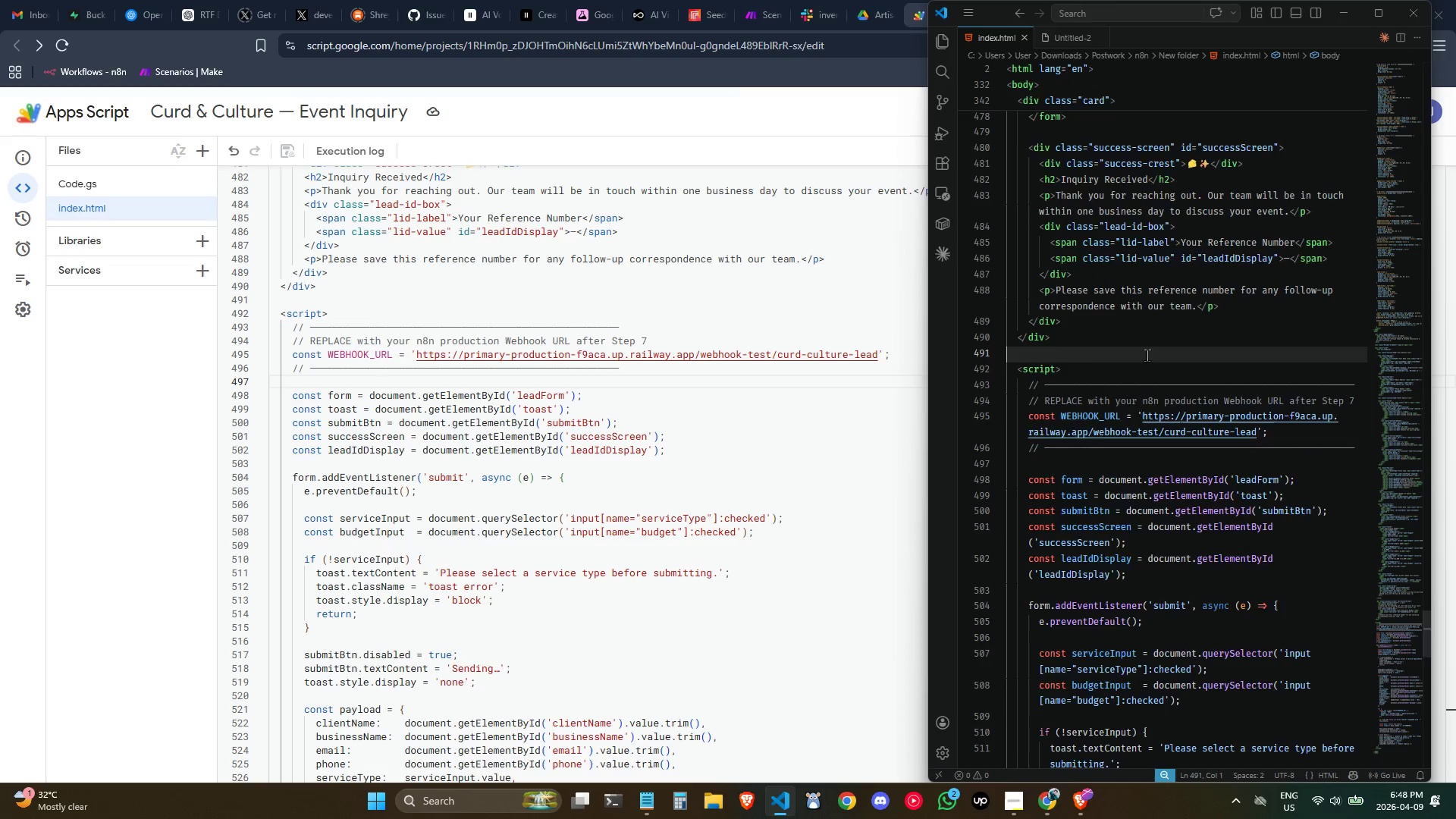 
scroll: coordinate [1147, 355], scroll_direction: up, amount: 9.0
 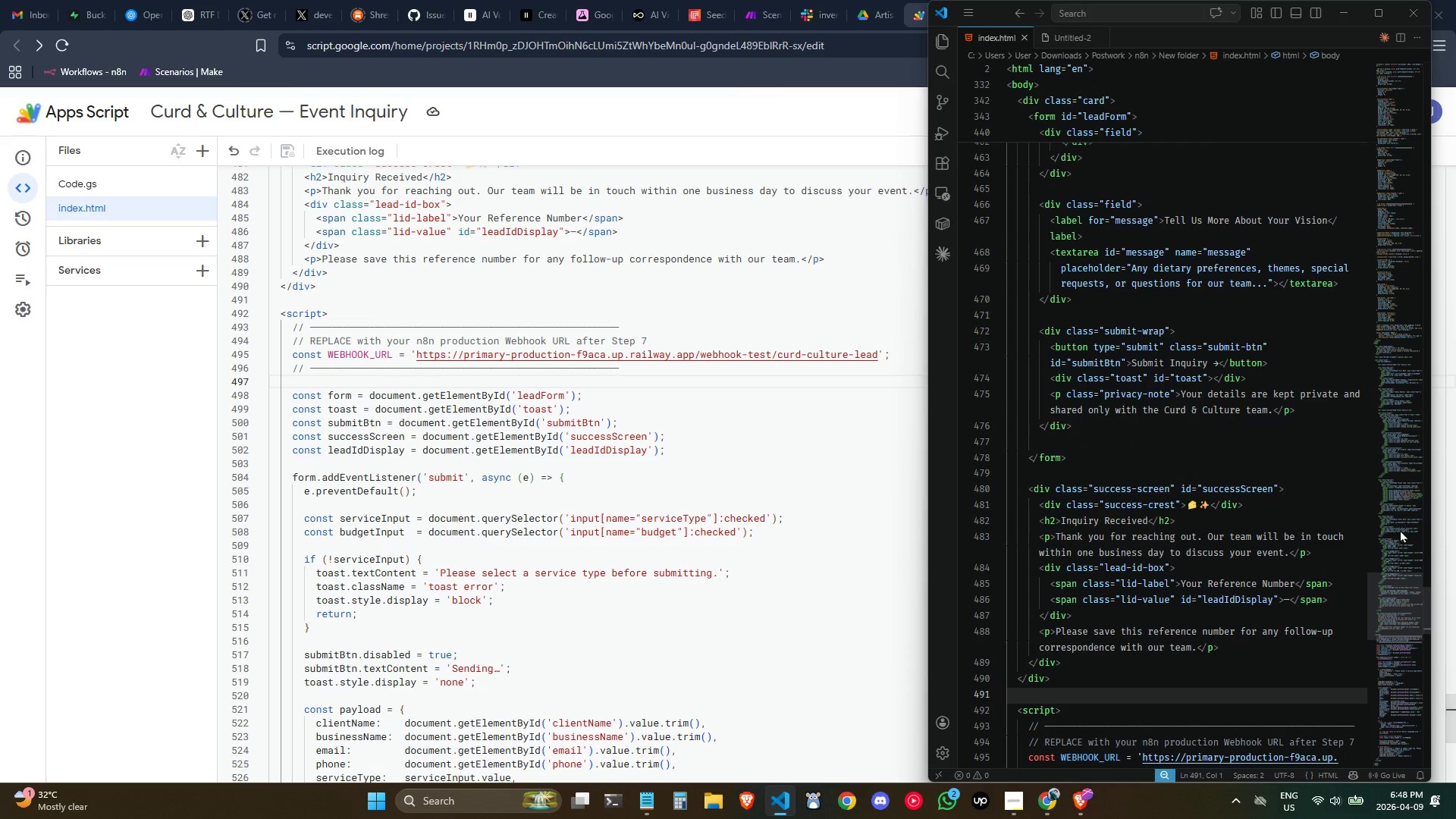 
left_click_drag(start_coordinate=[1397, 595], to_coordinate=[1383, 45])
 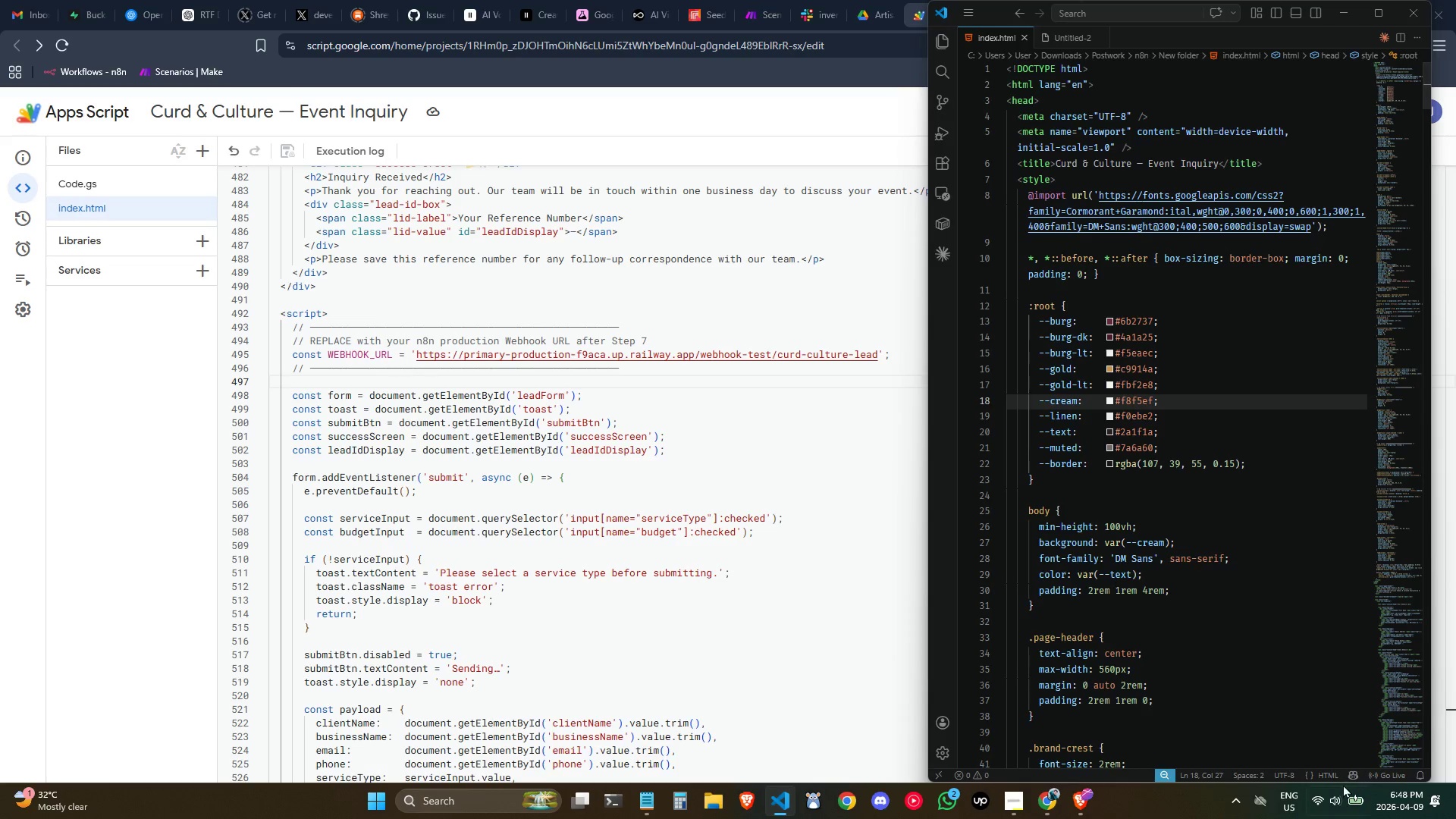 
left_click([1382, 776])
 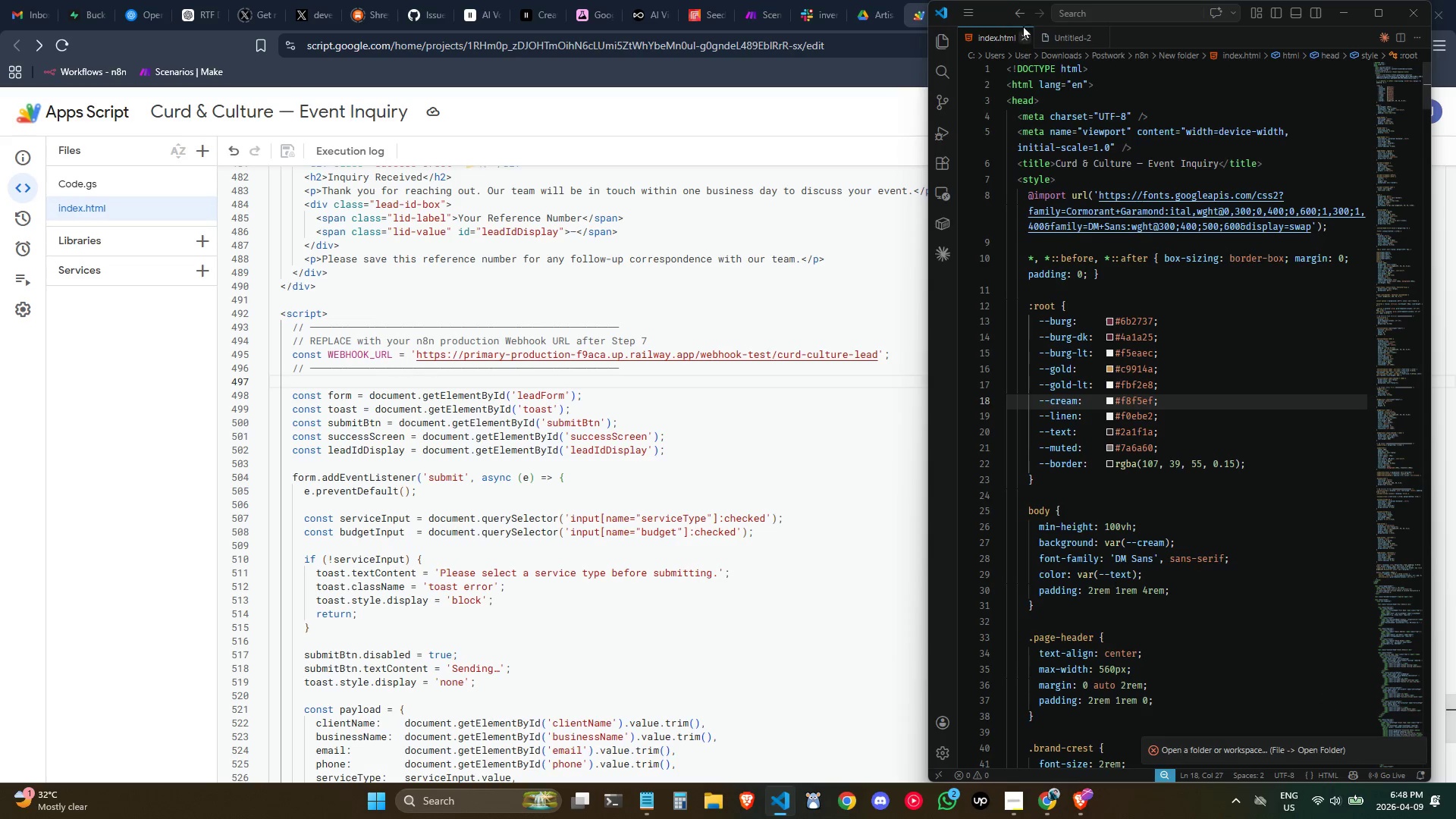 
wait(5.06)
 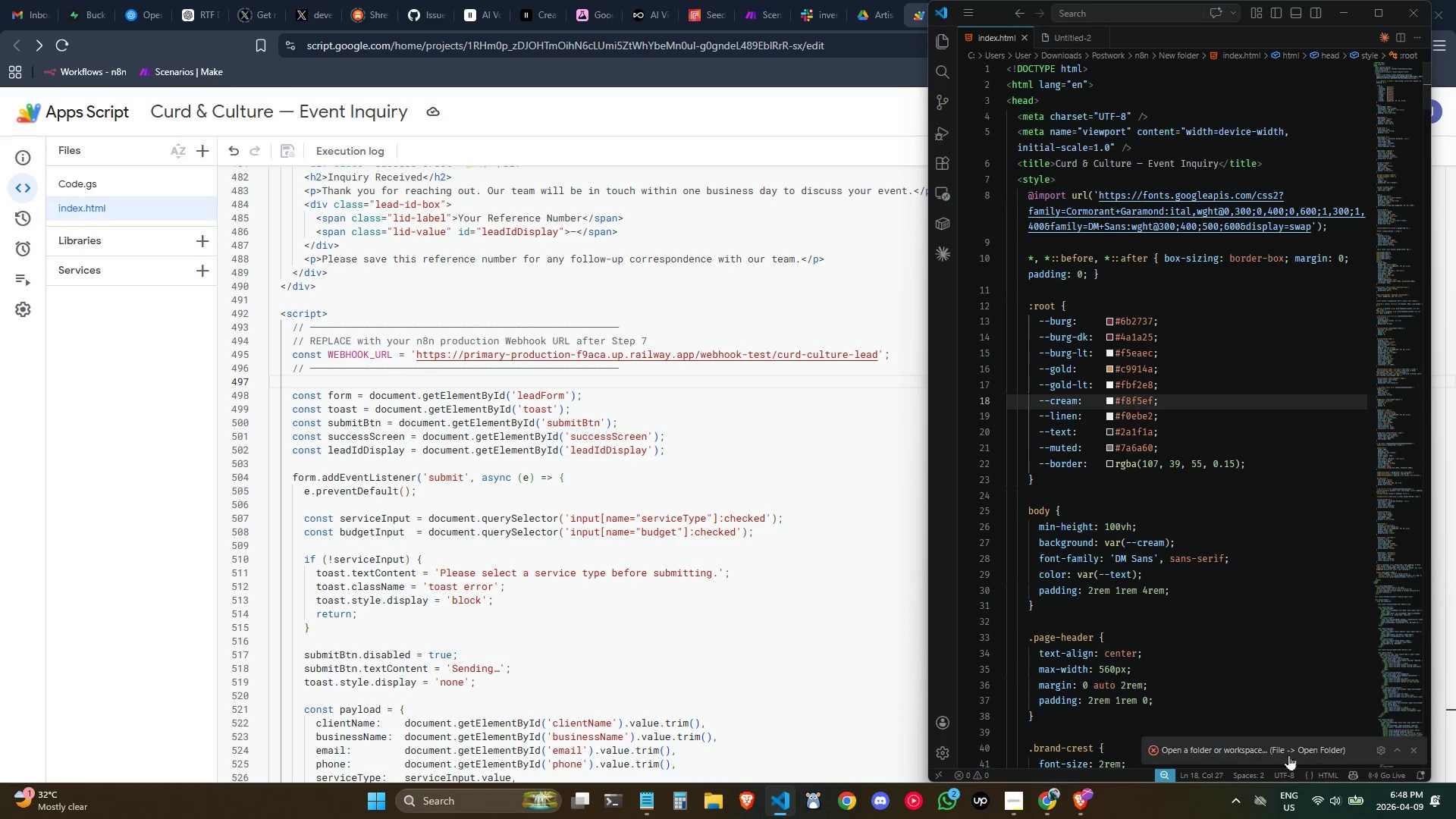 
left_click([1024, 39])
 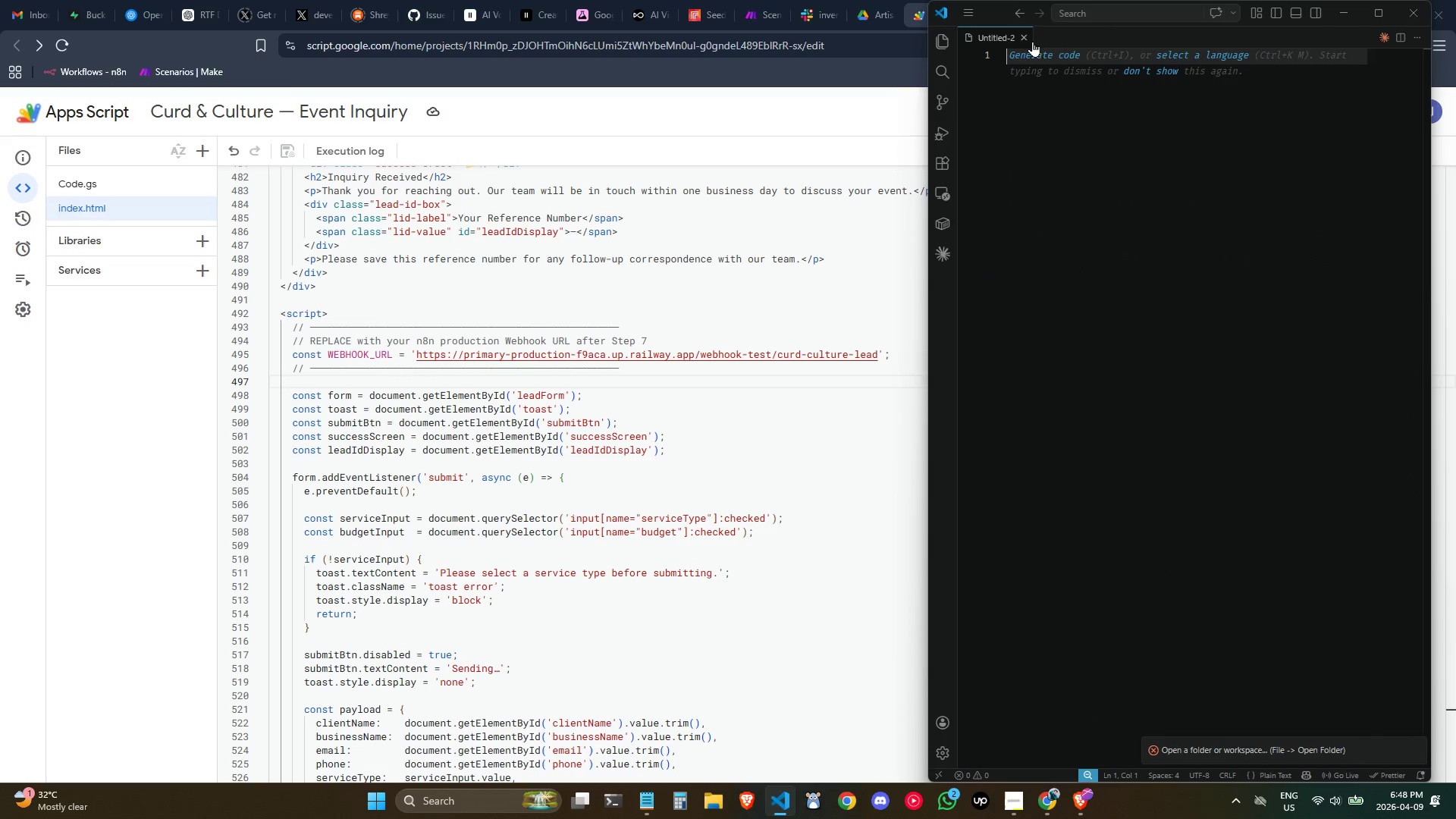 
left_click([1028, 40])
 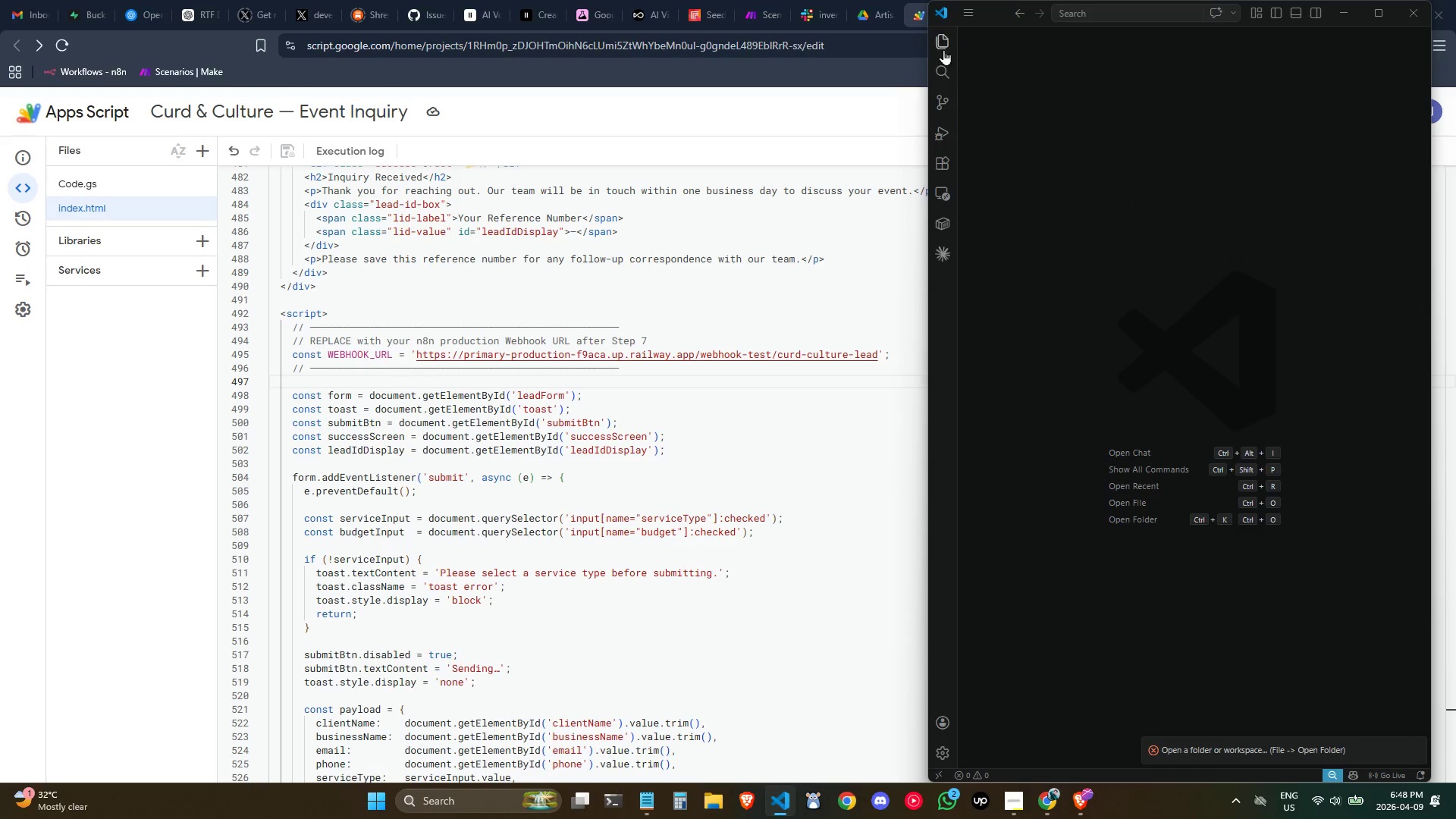 
left_click([935, 47])
 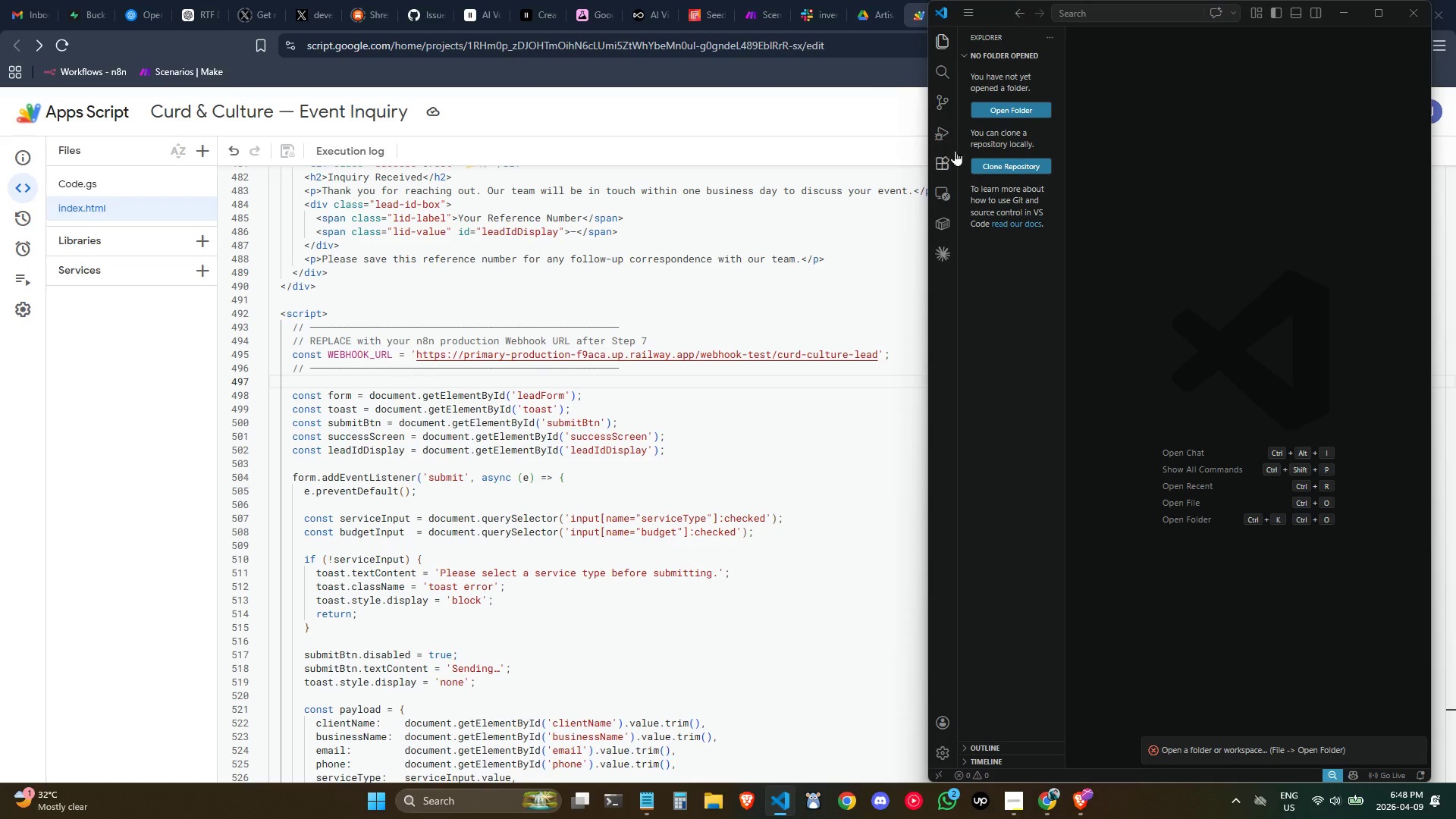 
mouse_move([940, 53])
 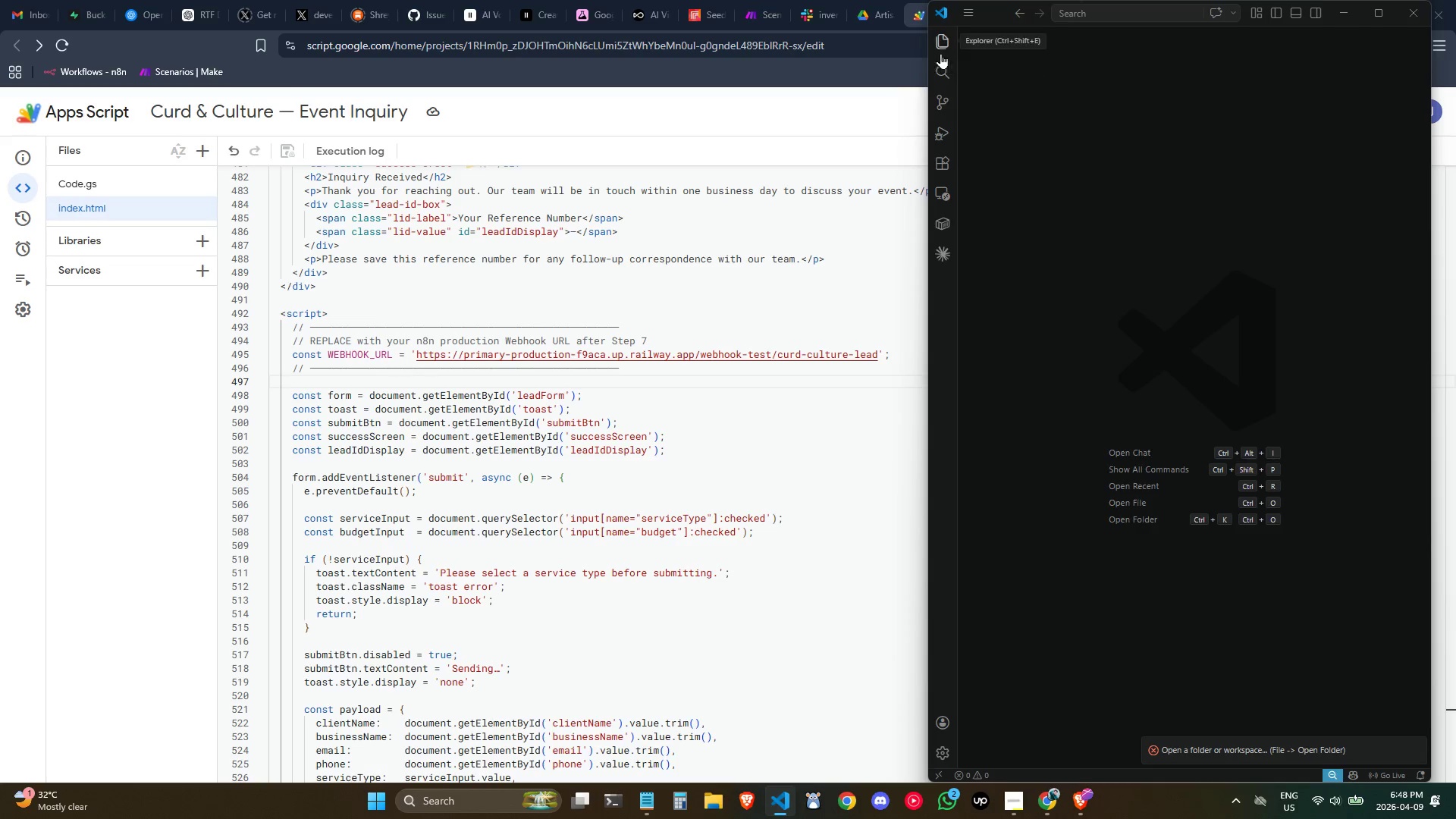 
left_click([940, 52])
 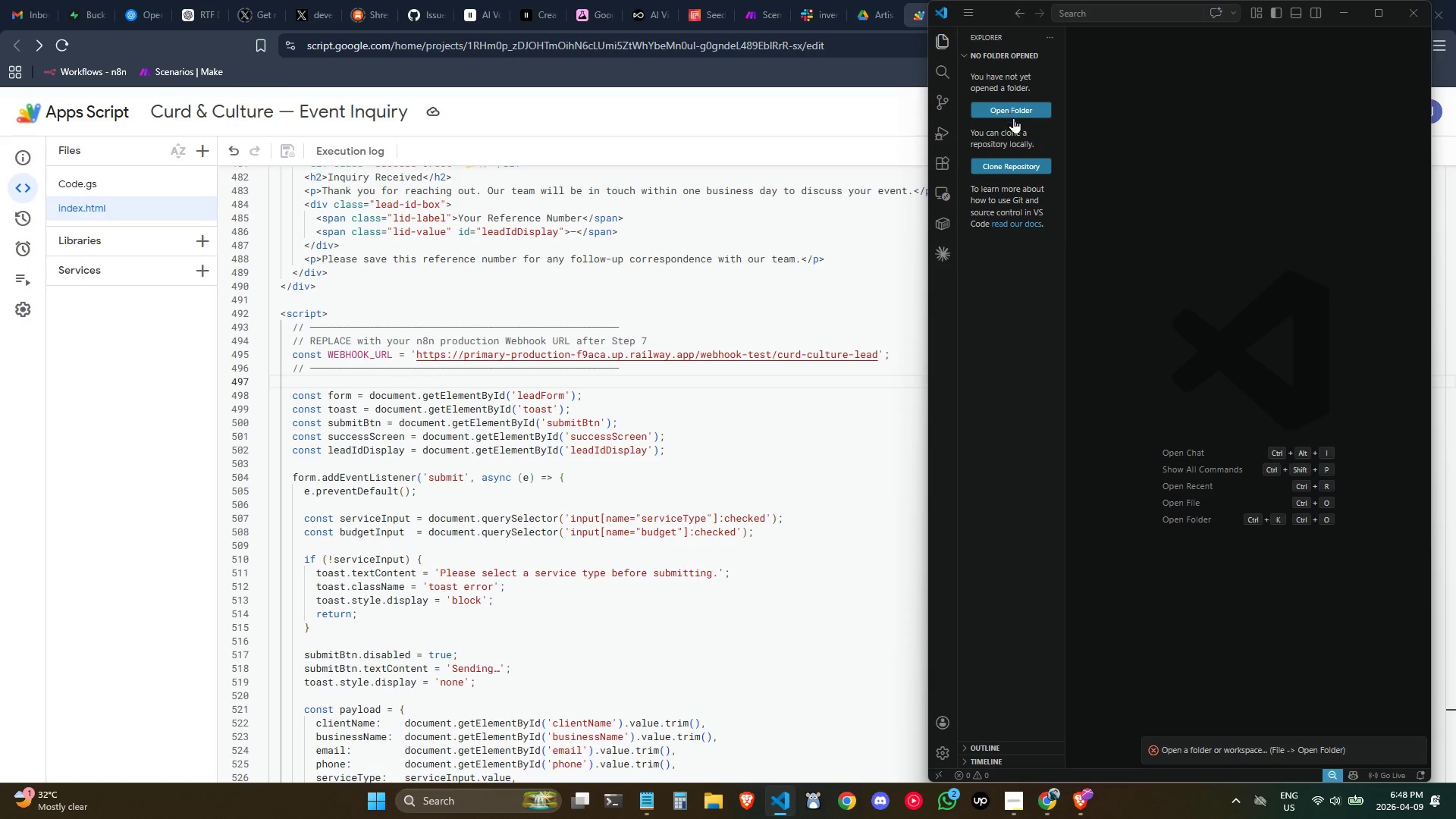 
left_click([1006, 105])
 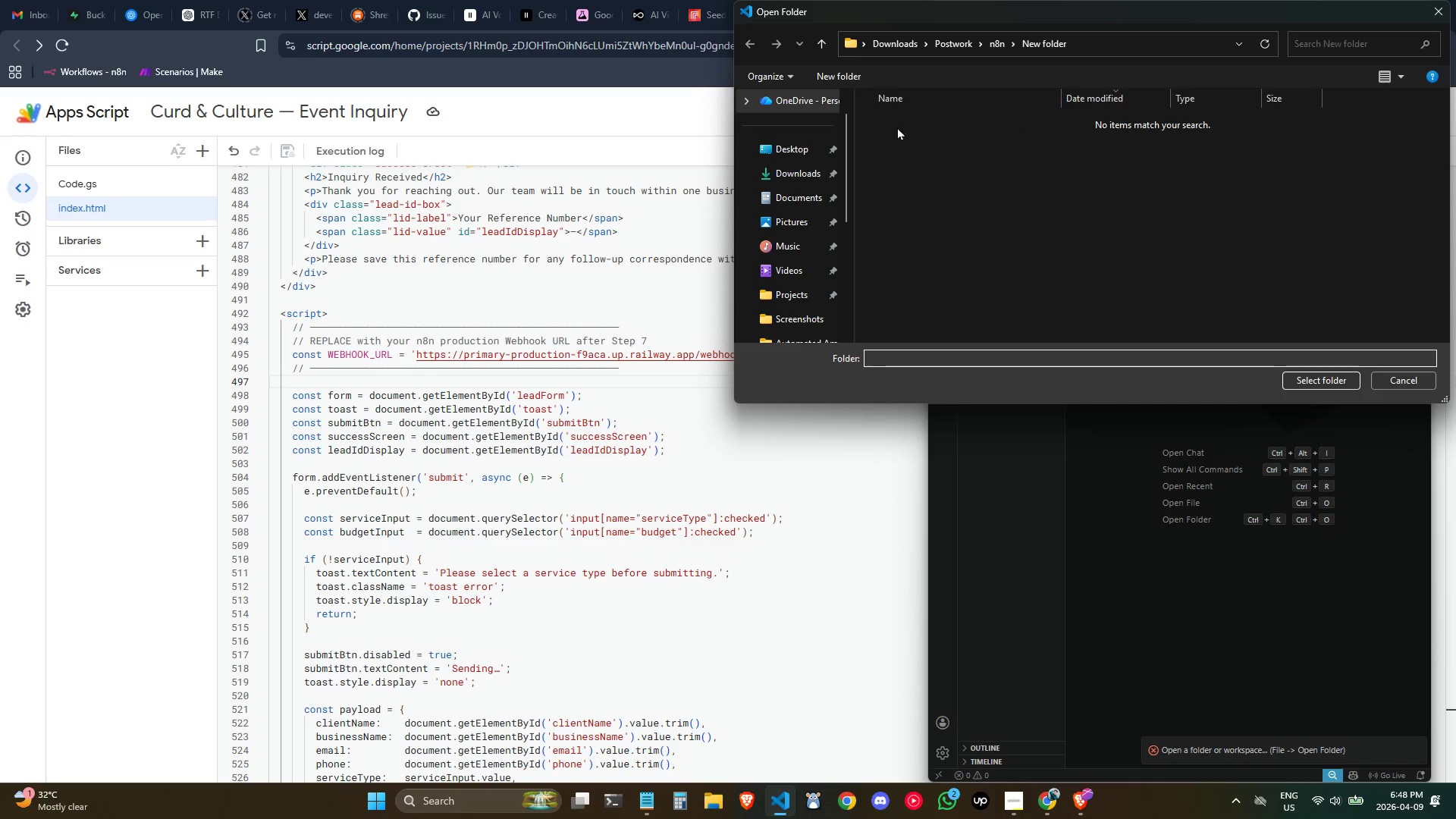 
left_click([820, 170])
 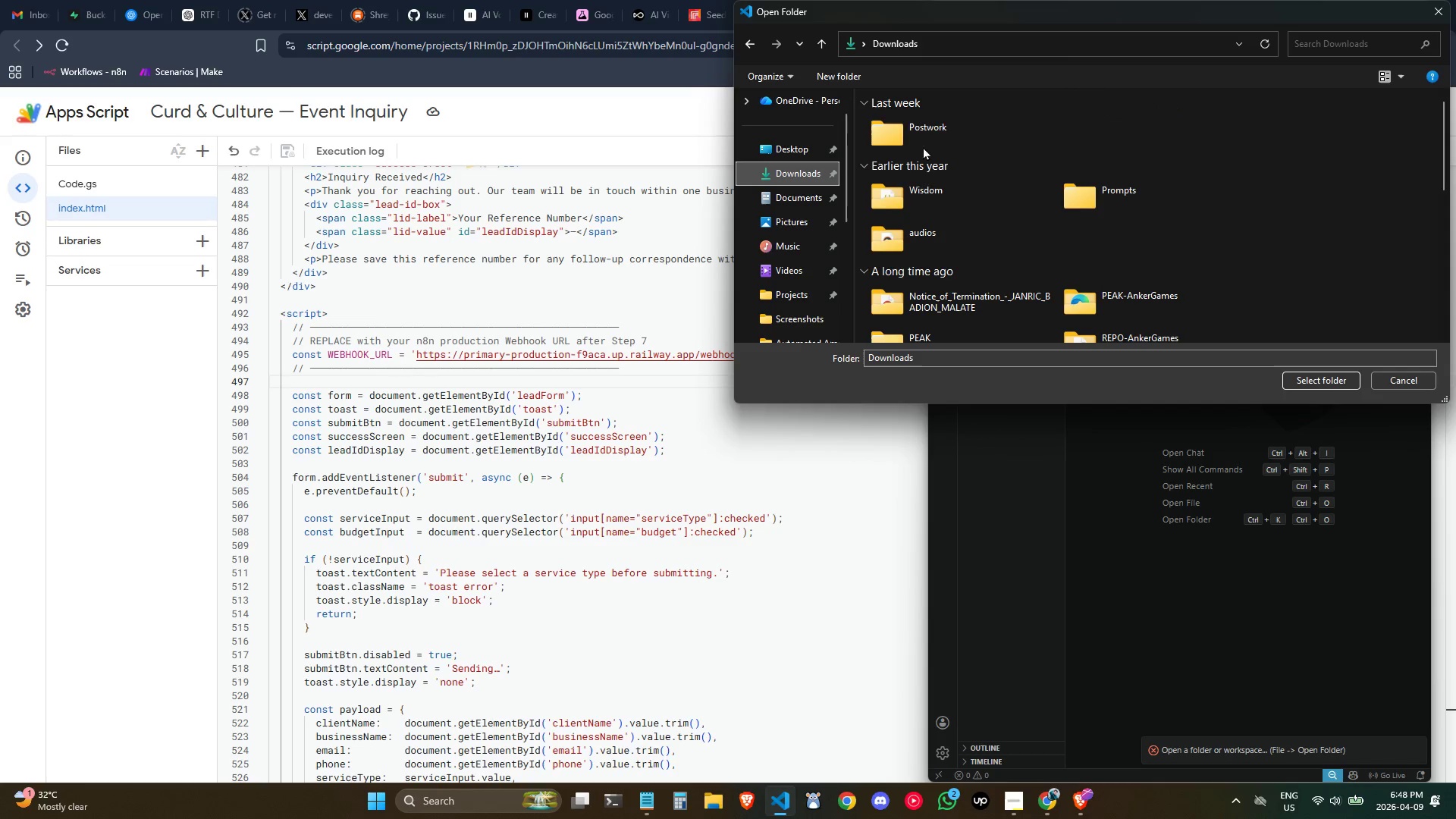 
left_click([923, 139])
 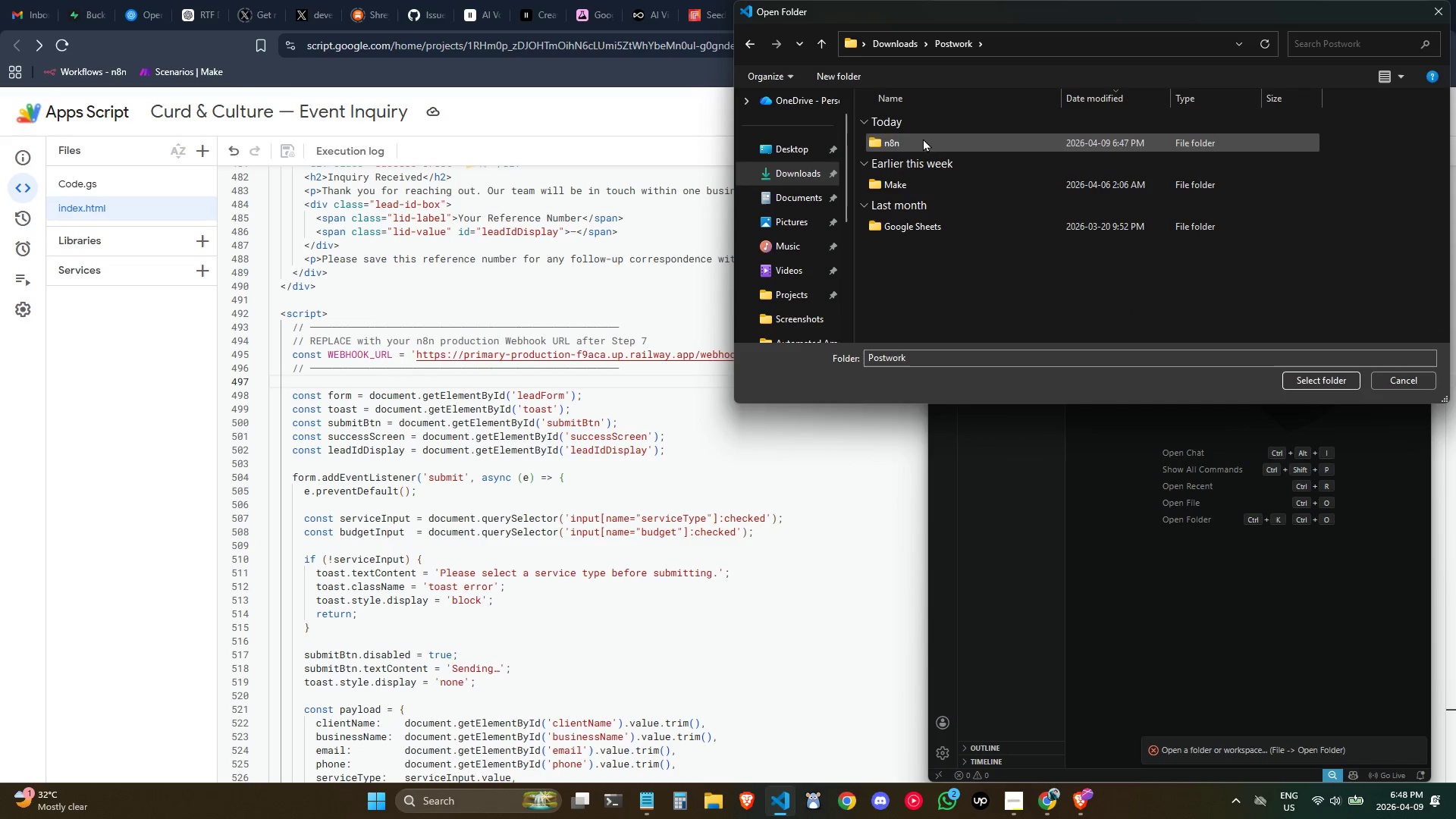 
double_click([923, 138])
 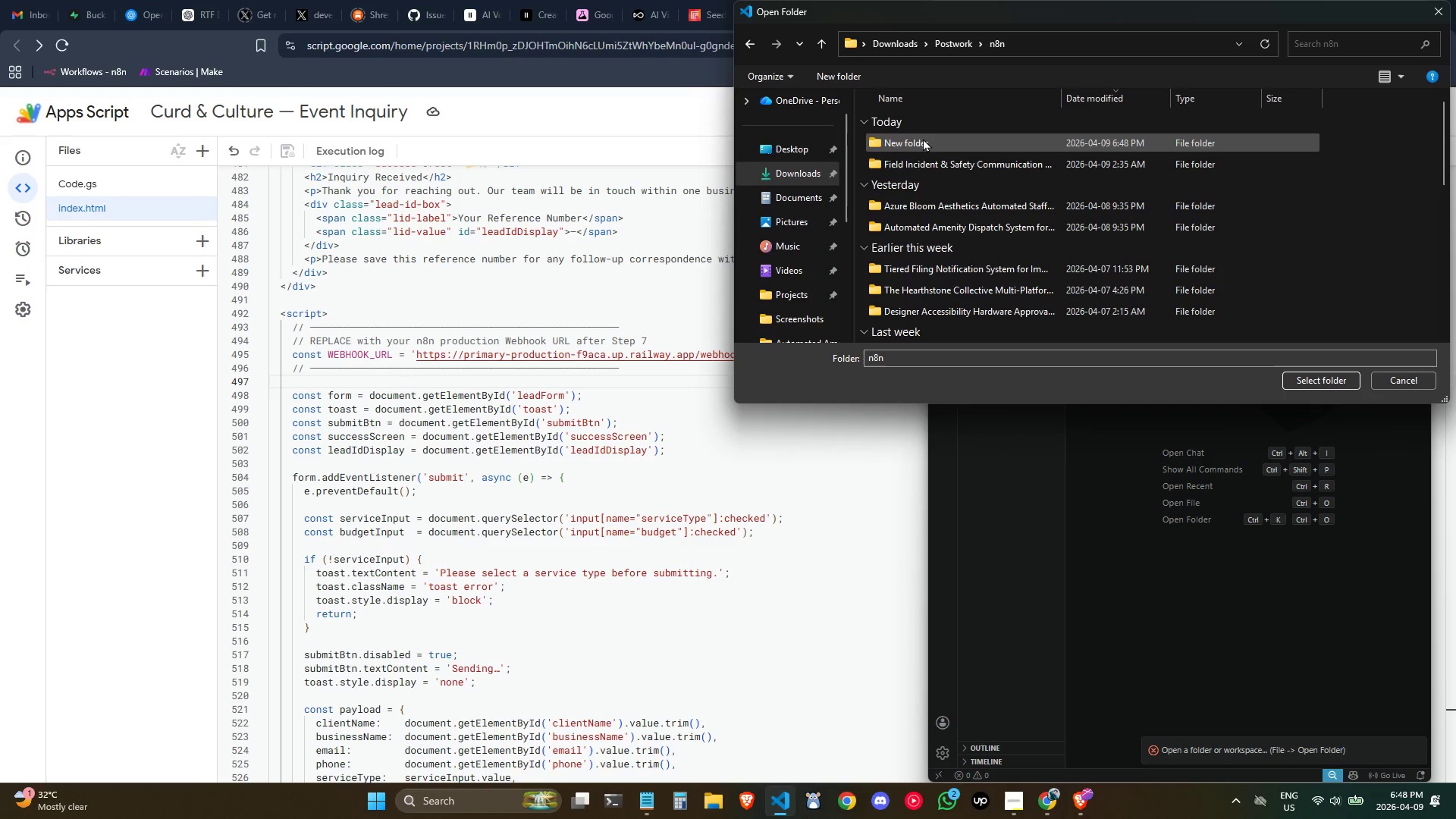 
triple_click([923, 138])
 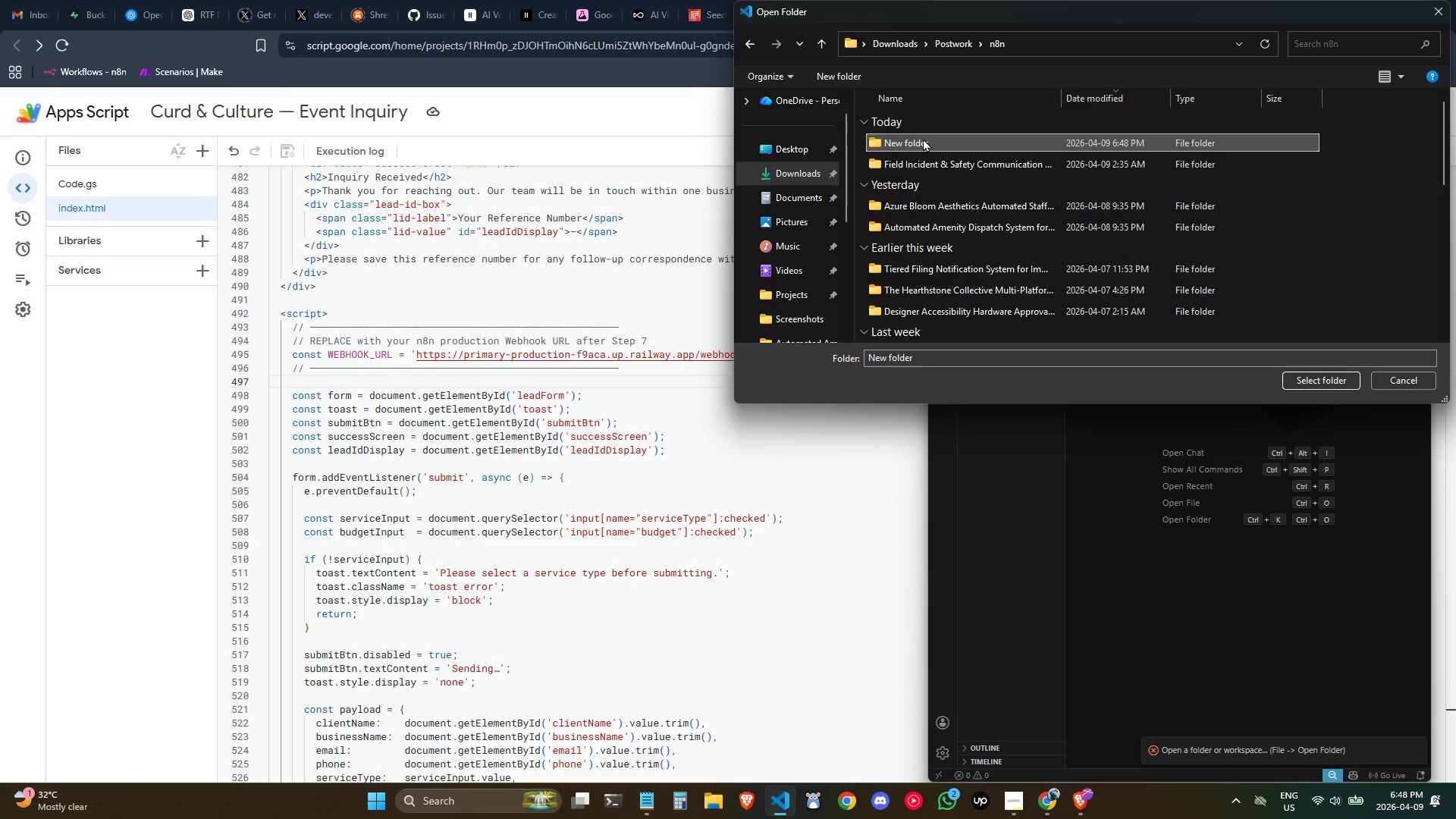 
triple_click([923, 138])
 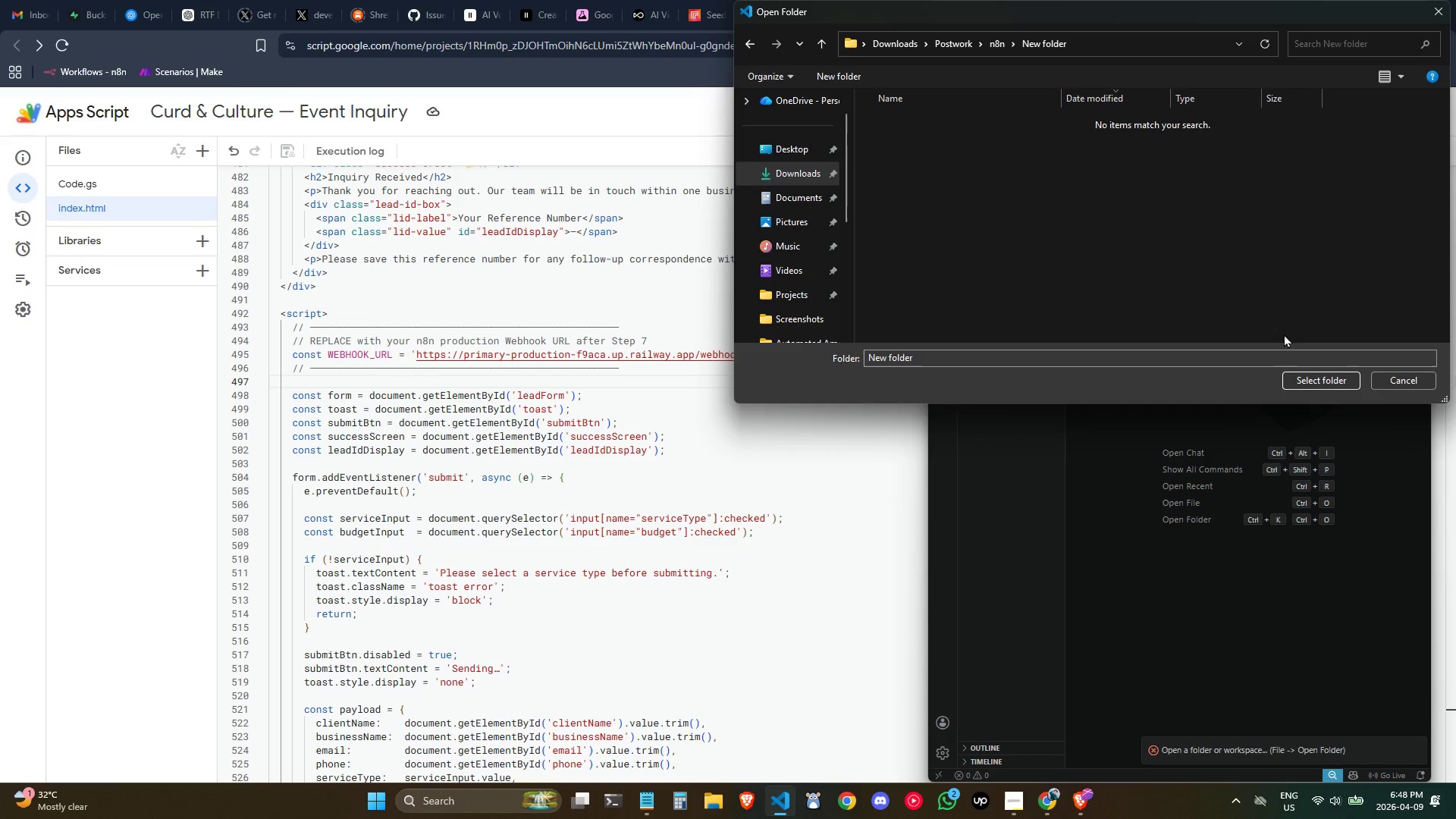 
left_click([1312, 375])
 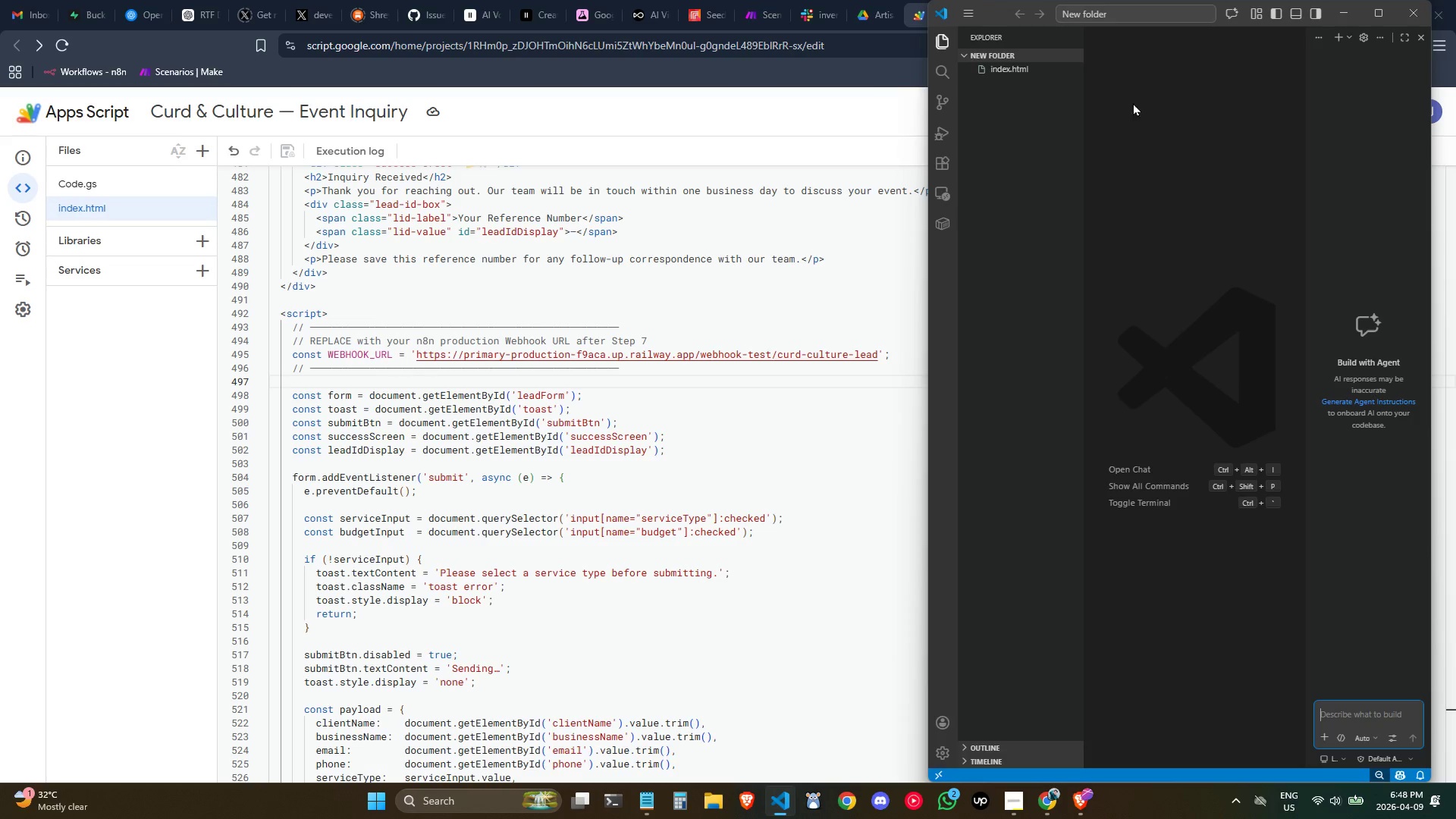 
left_click([1014, 76])
 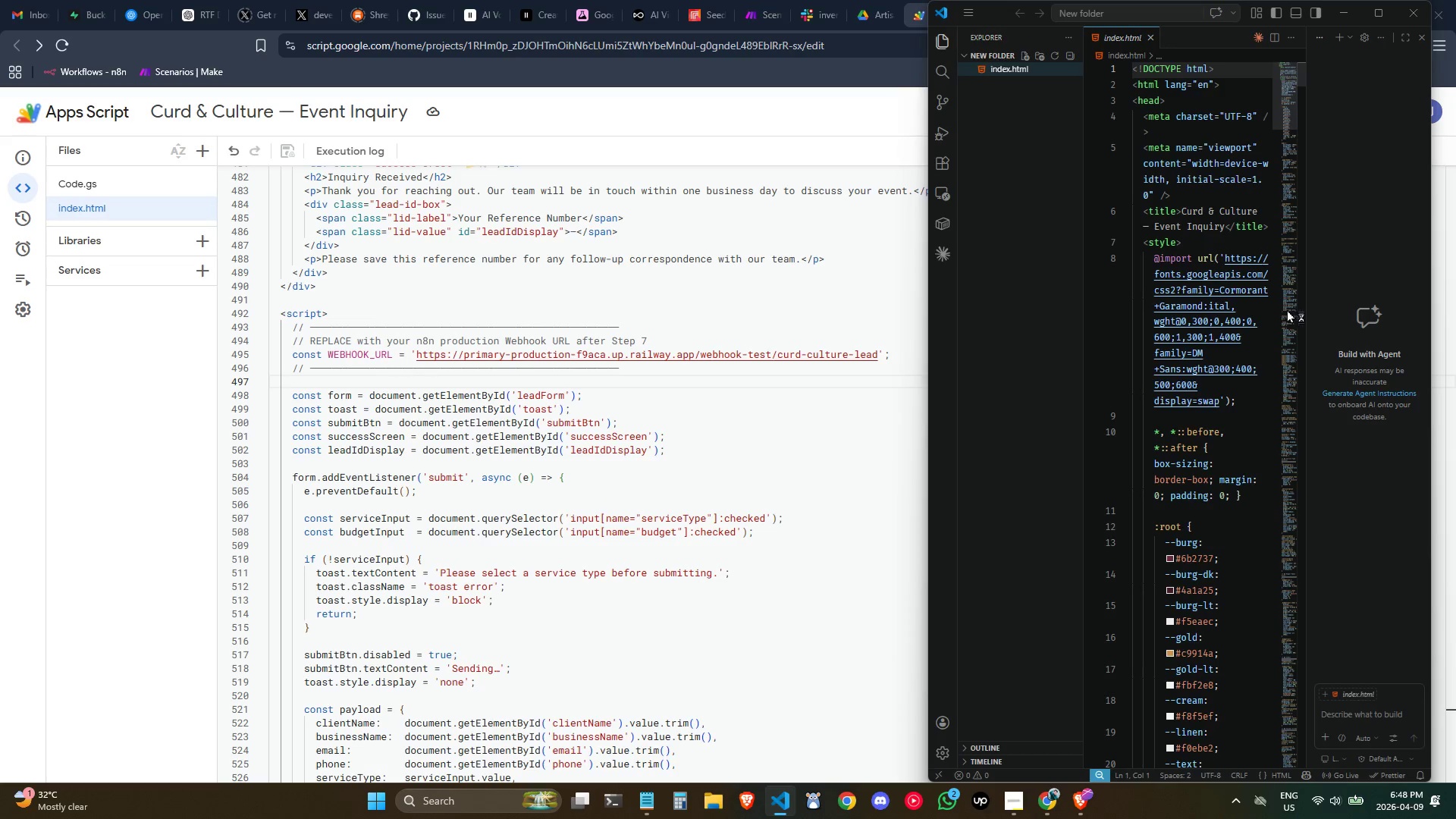 
left_click_drag(start_coordinate=[1307, 316], to_coordinate=[1380, 313])
 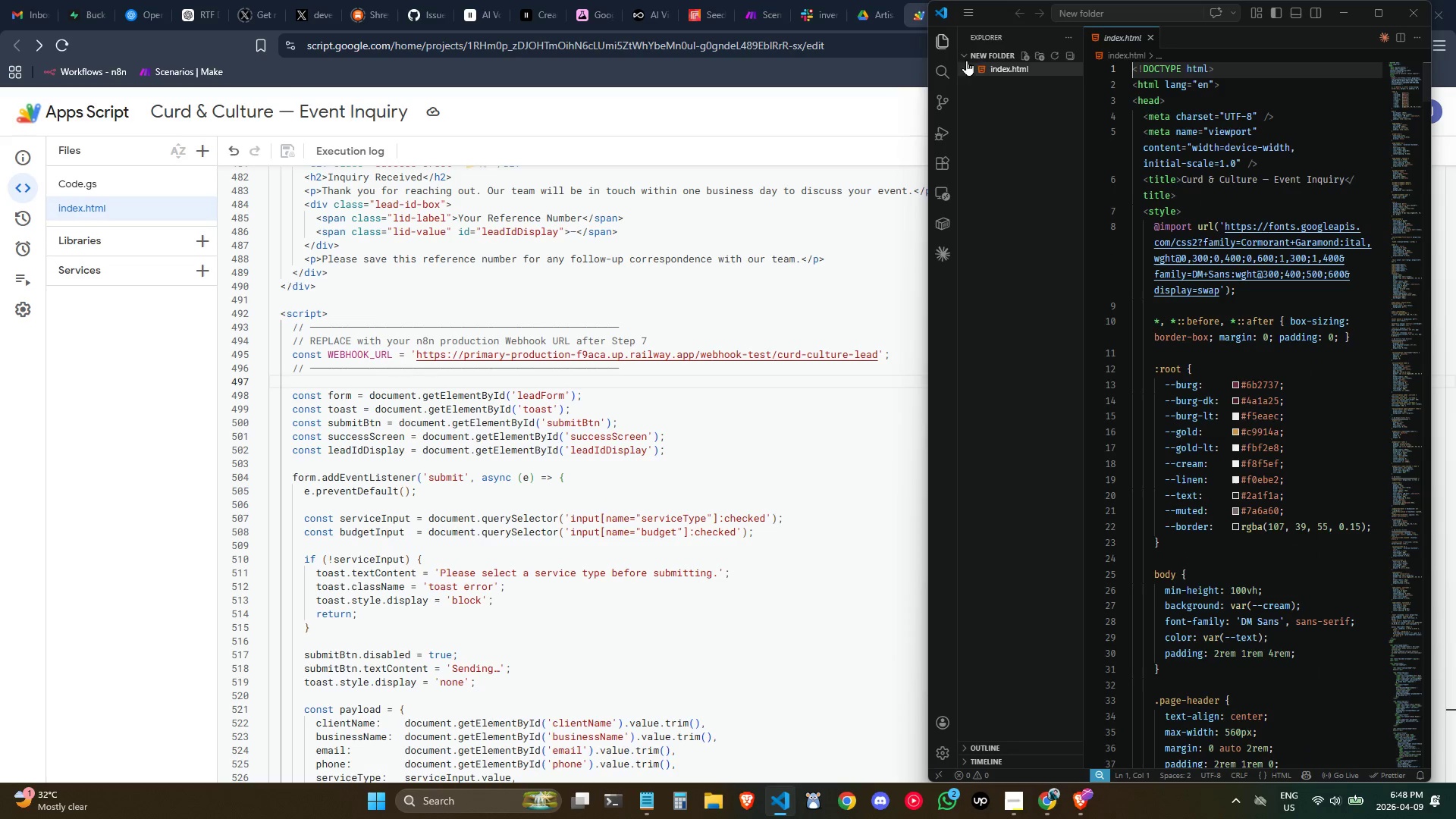 
left_click([937, 38])
 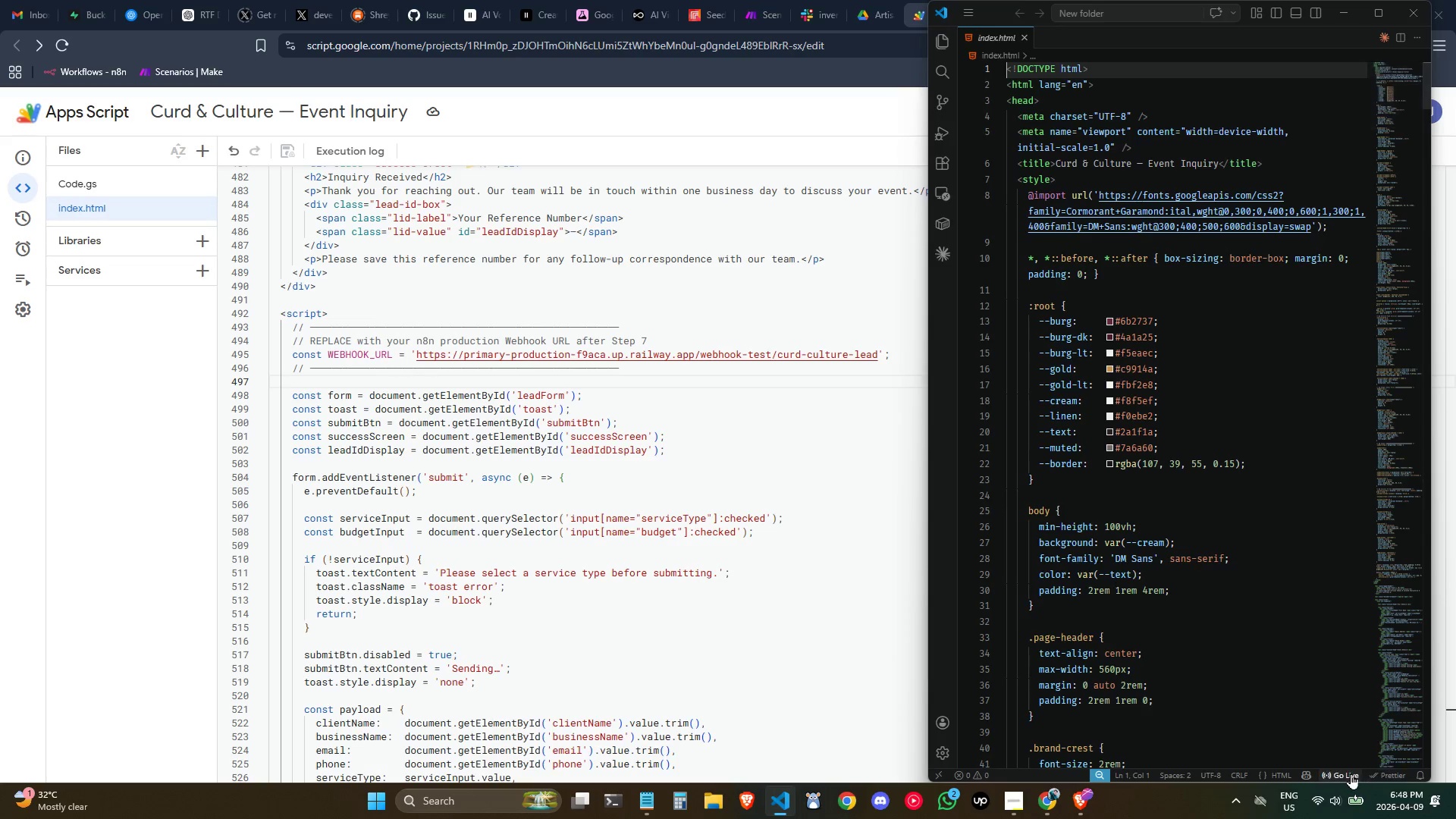 
left_click([1350, 774])
 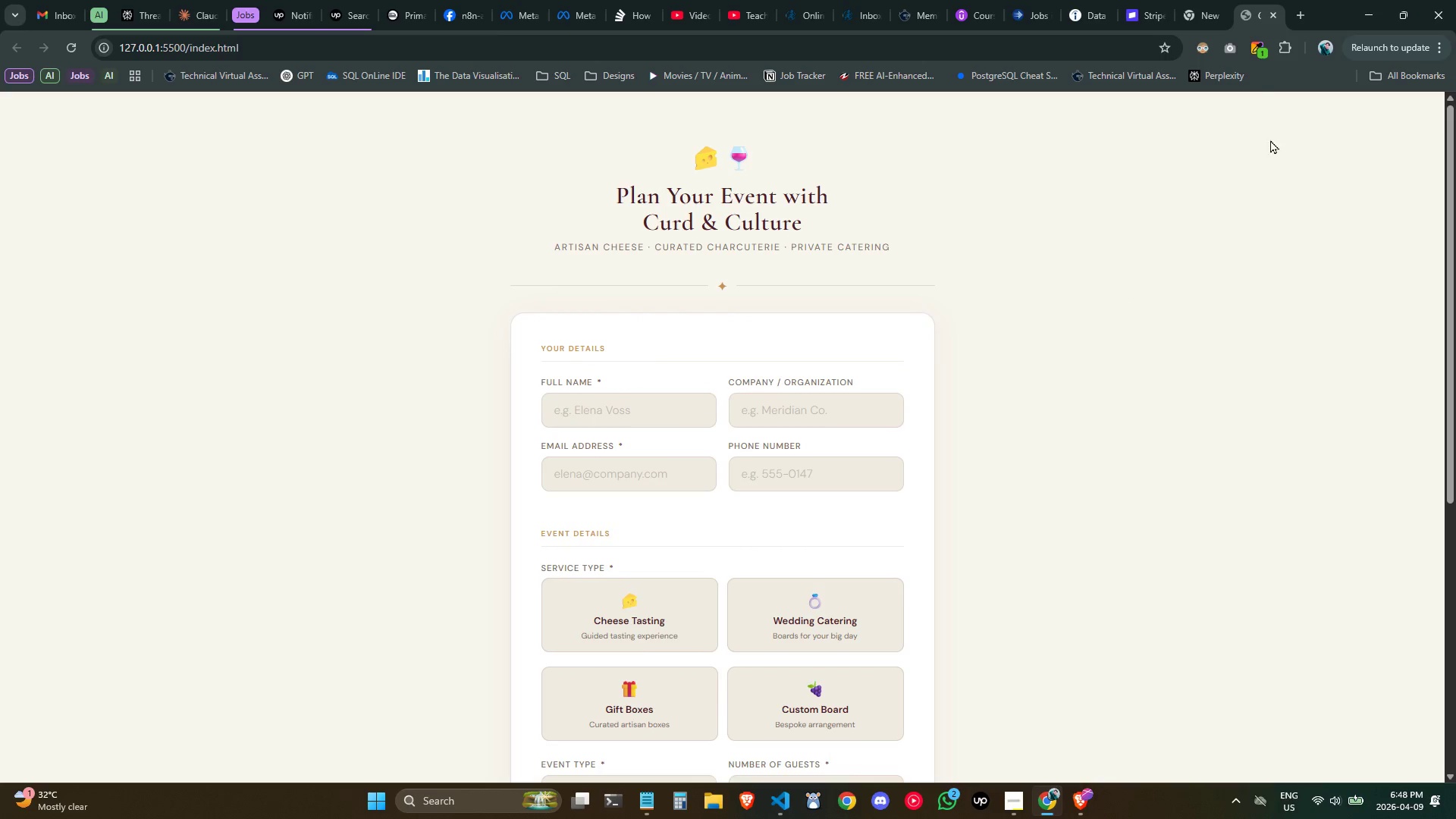 
scroll: coordinate [1075, 300], scroll_direction: none, amount: 0.0
 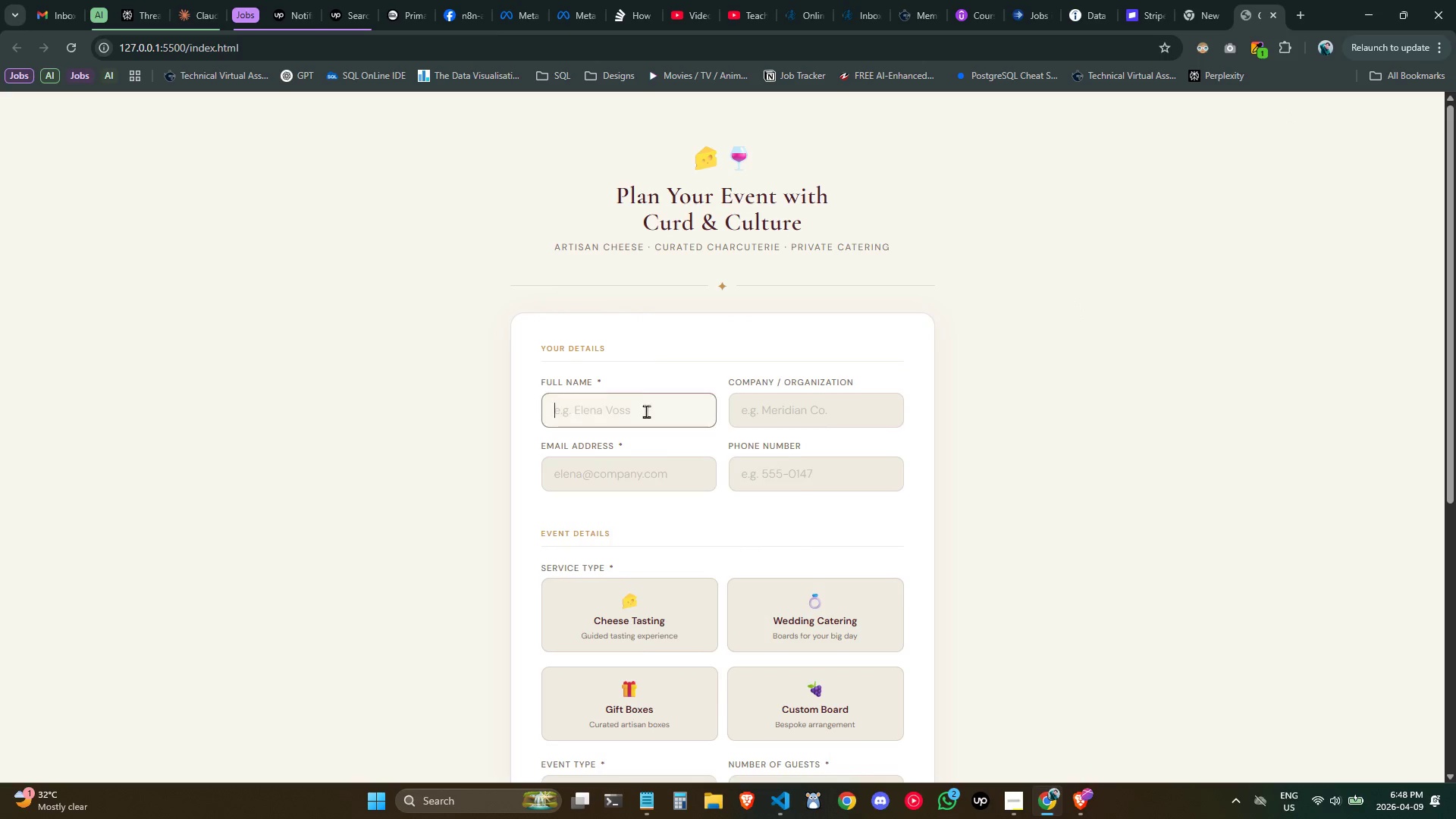 
double_click([1202, 417])
 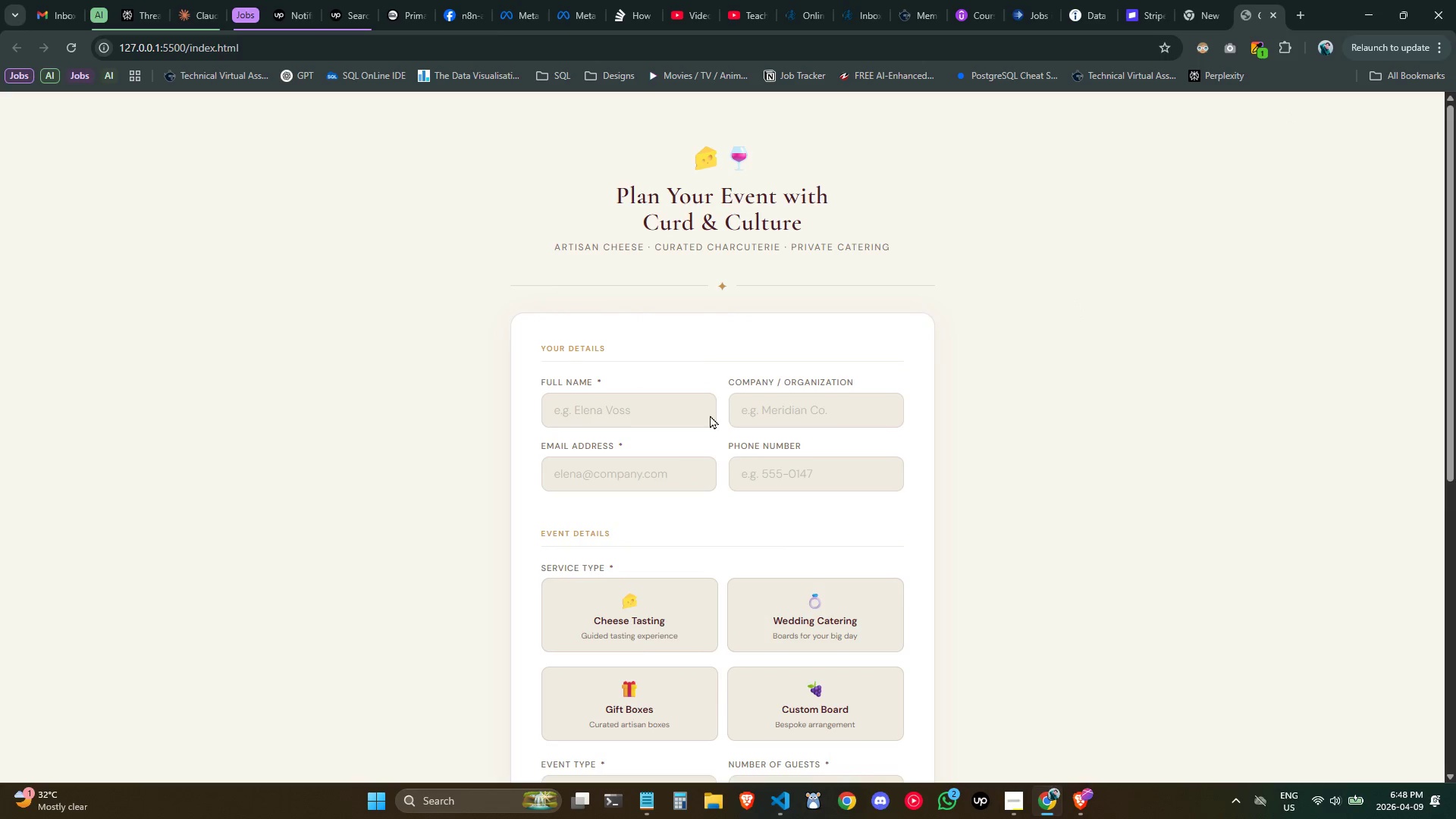 
scroll: coordinate [660, 415], scroll_direction: up, amount: 1.0
 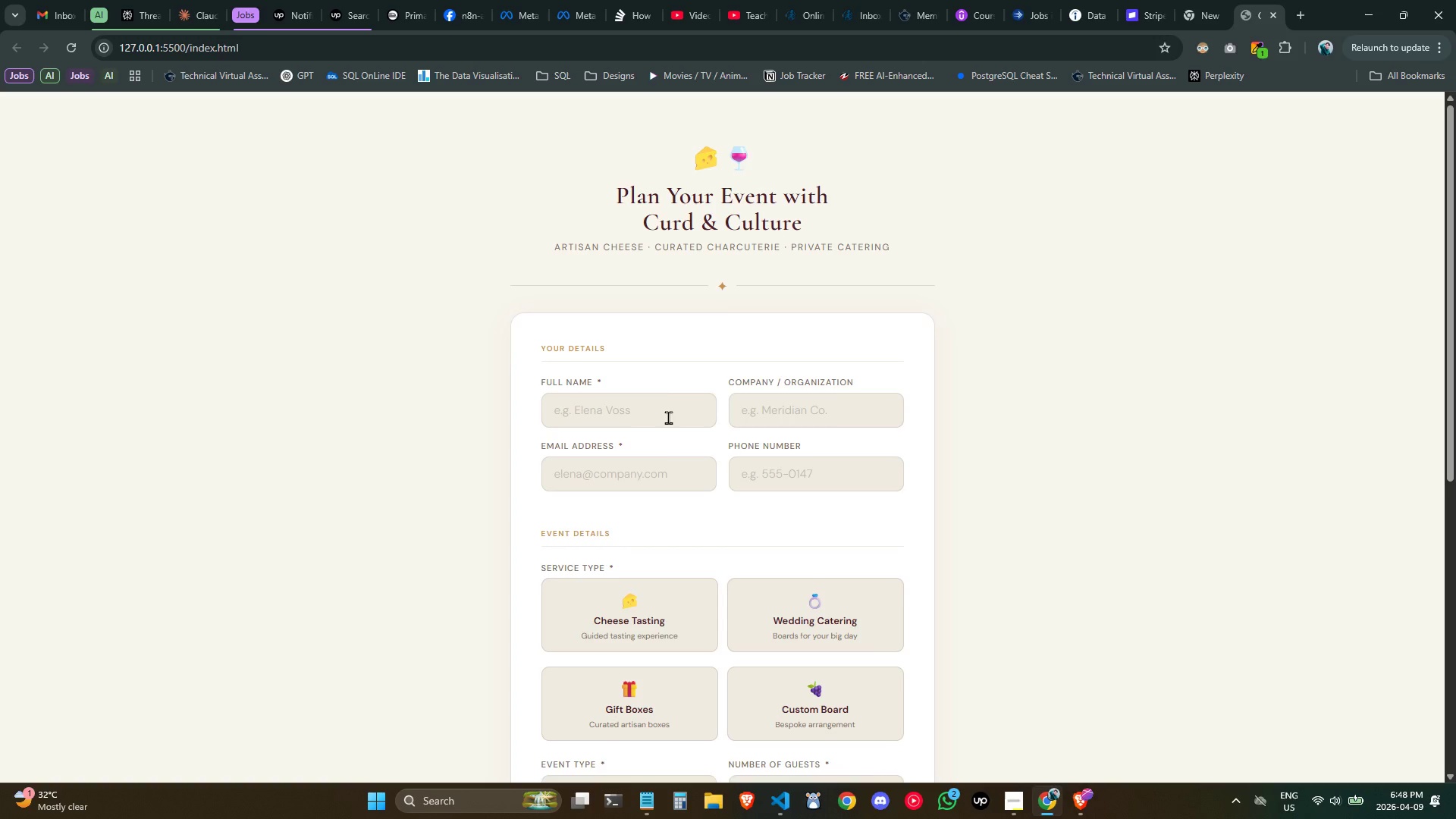 
left_click([662, 404])
 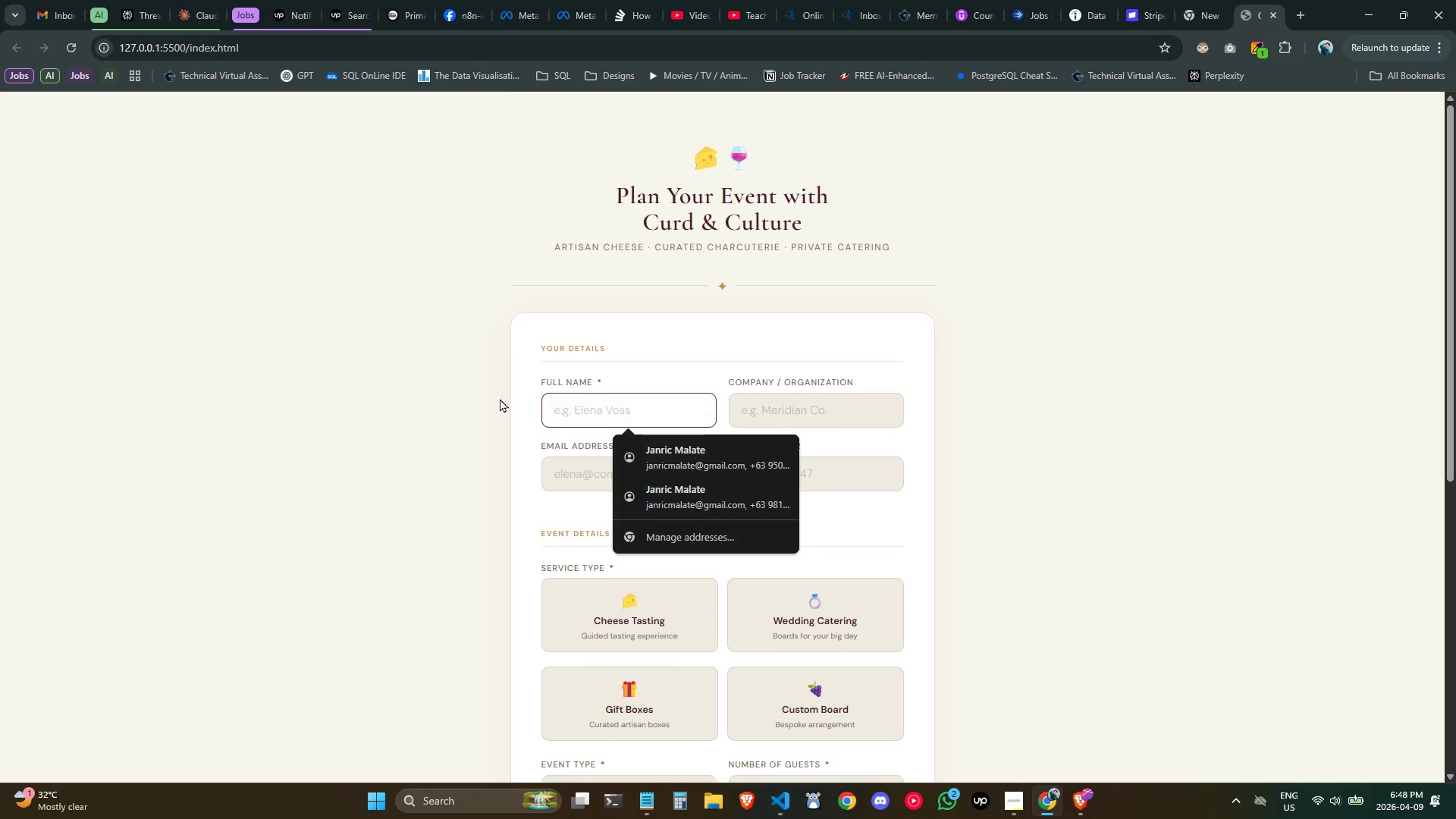 
left_click([480, 389])
 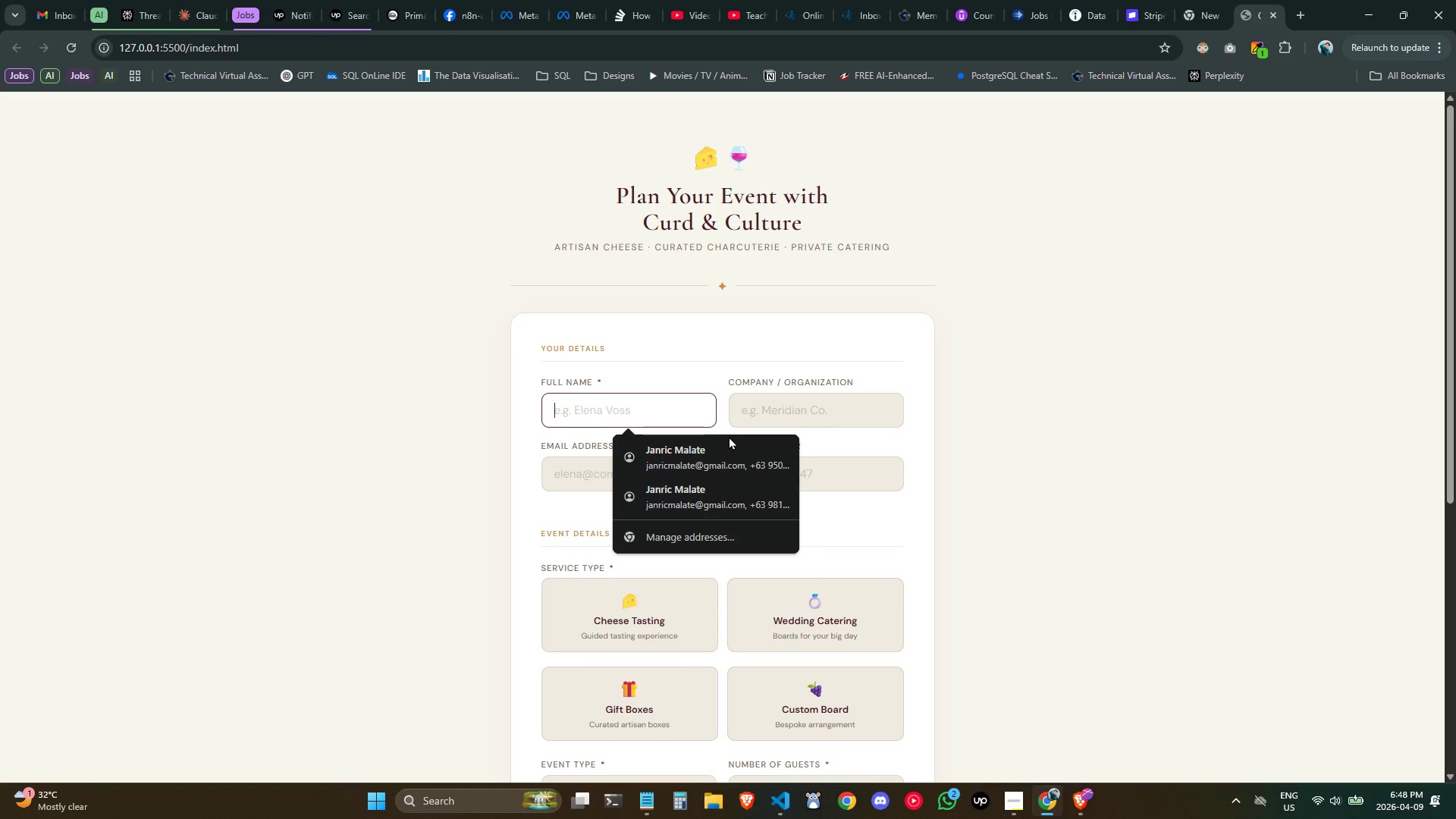 
left_click([736, 349])
 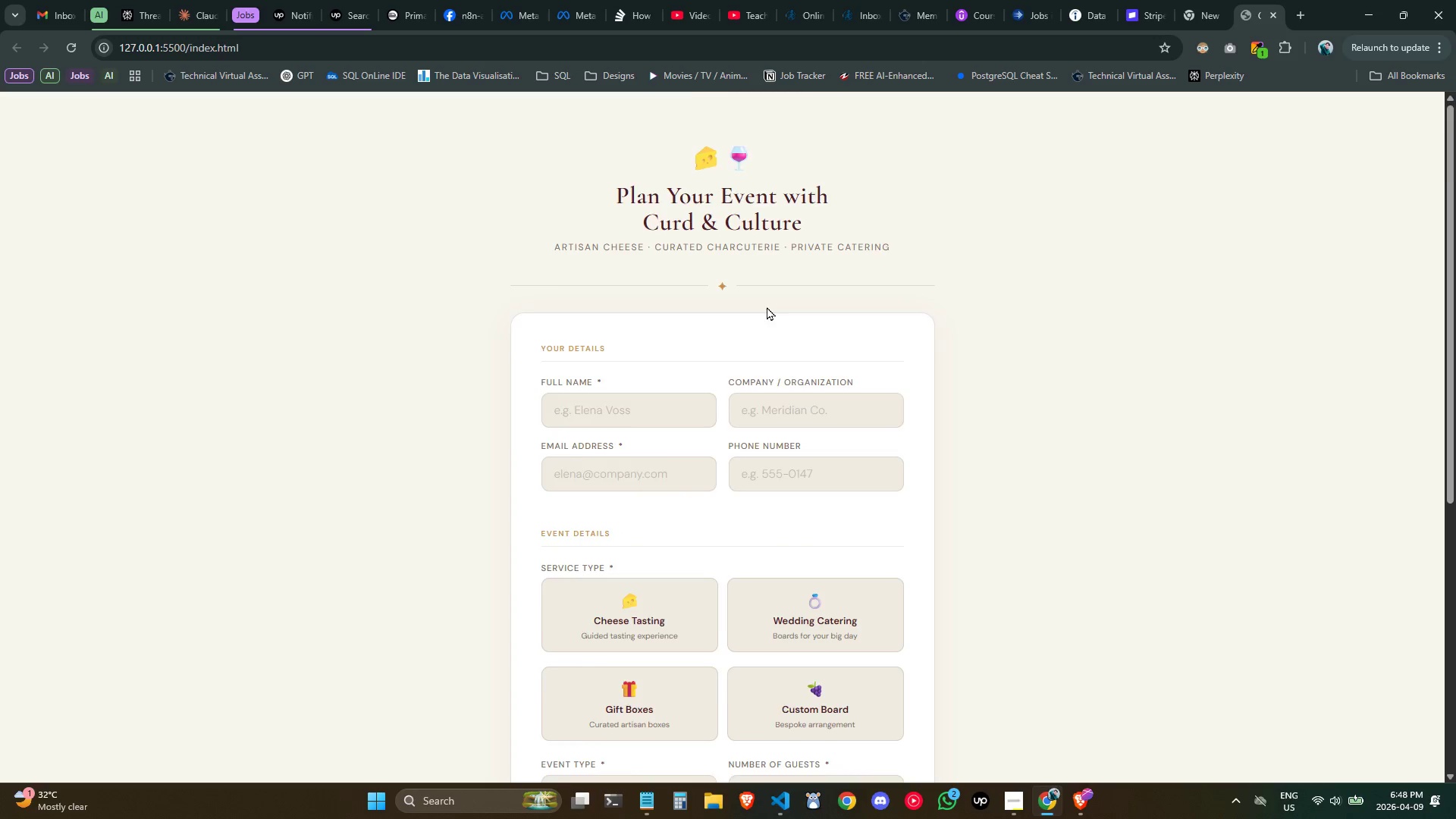 
scroll: coordinate [767, 306], scroll_direction: down, amount: 2.0
 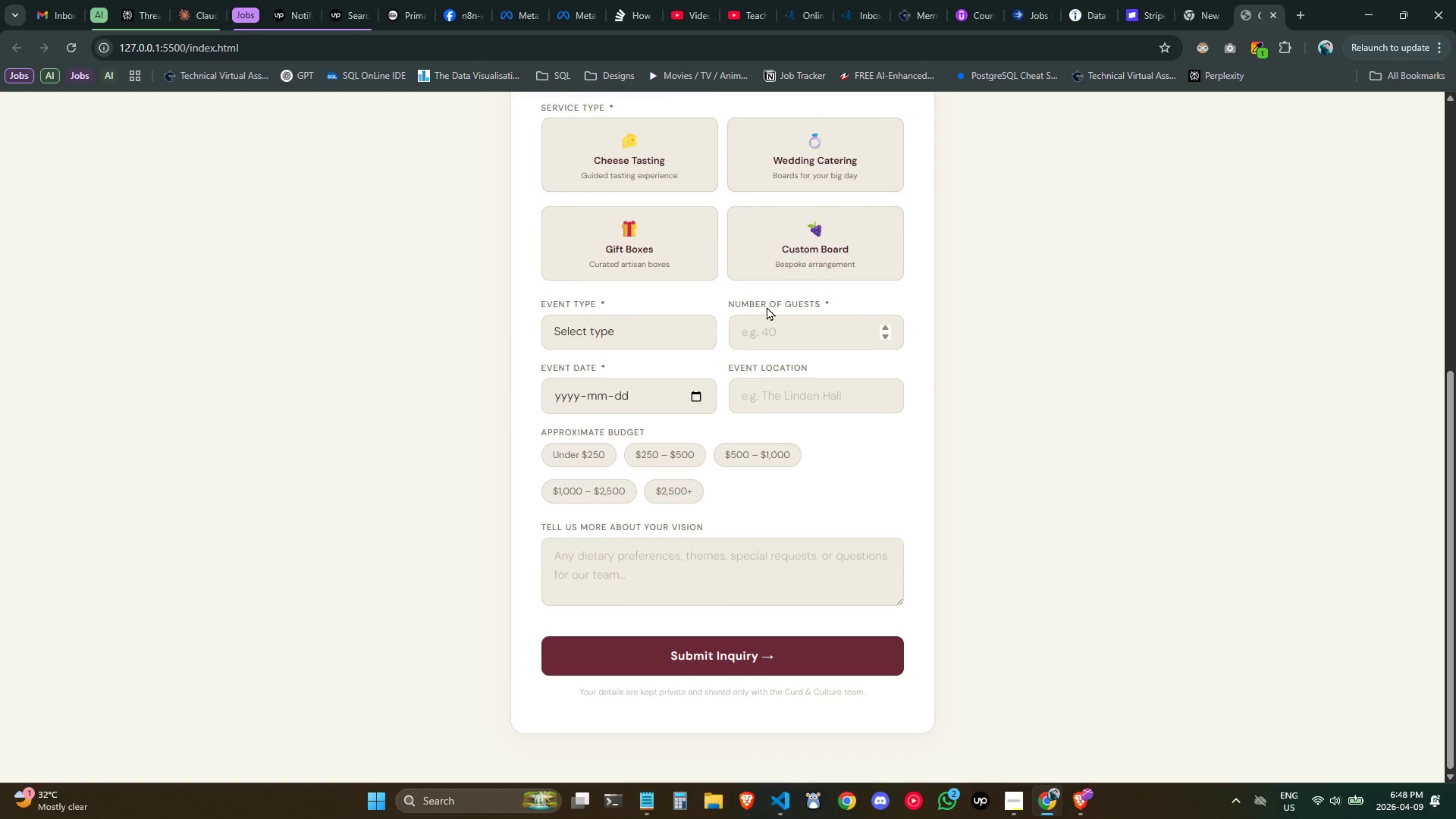 
scroll: coordinate [771, 309], scroll_direction: up, amount: 2.0
 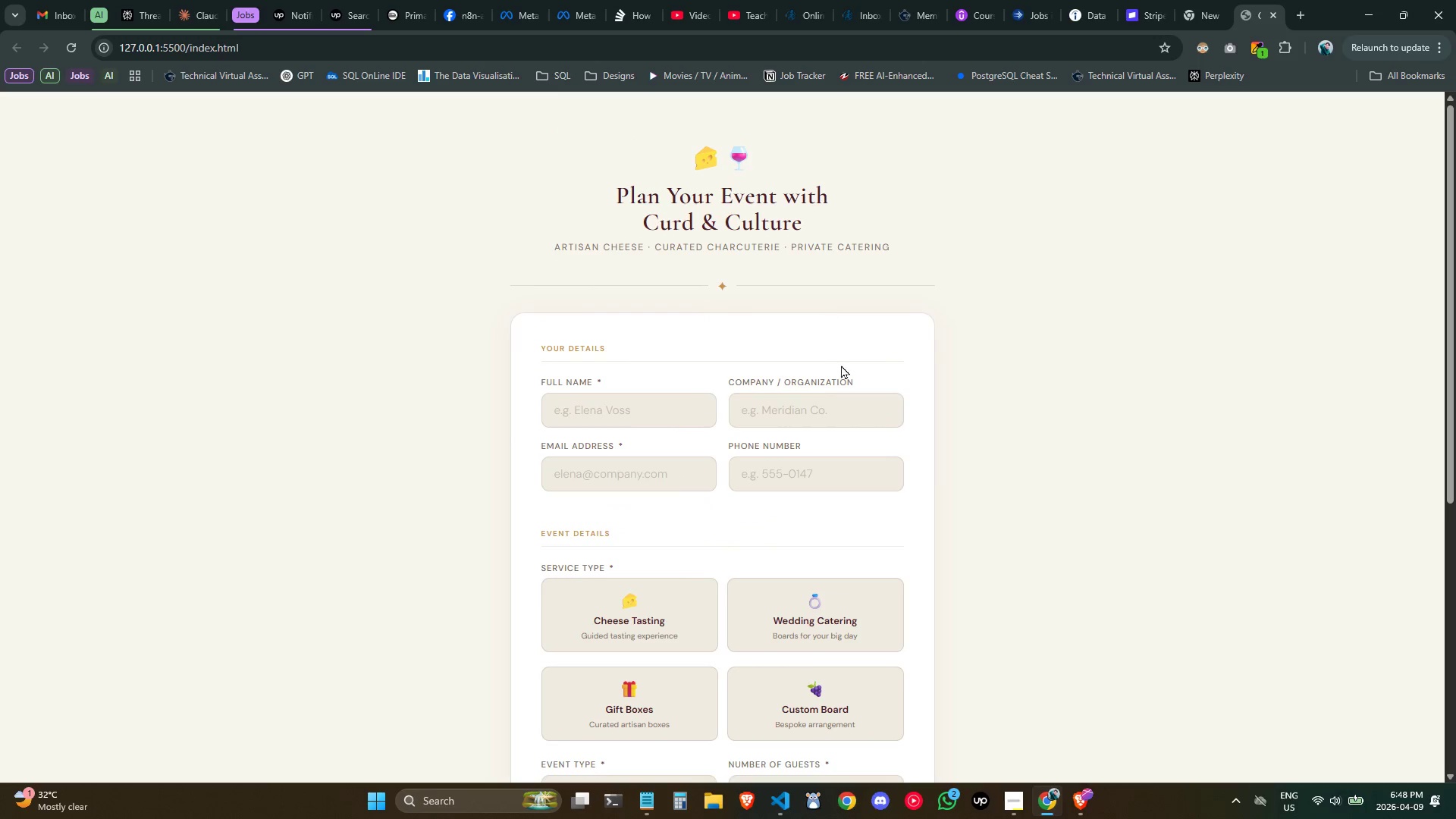 
scroll: coordinate [816, 390], scroll_direction: down, amount: 2.0
 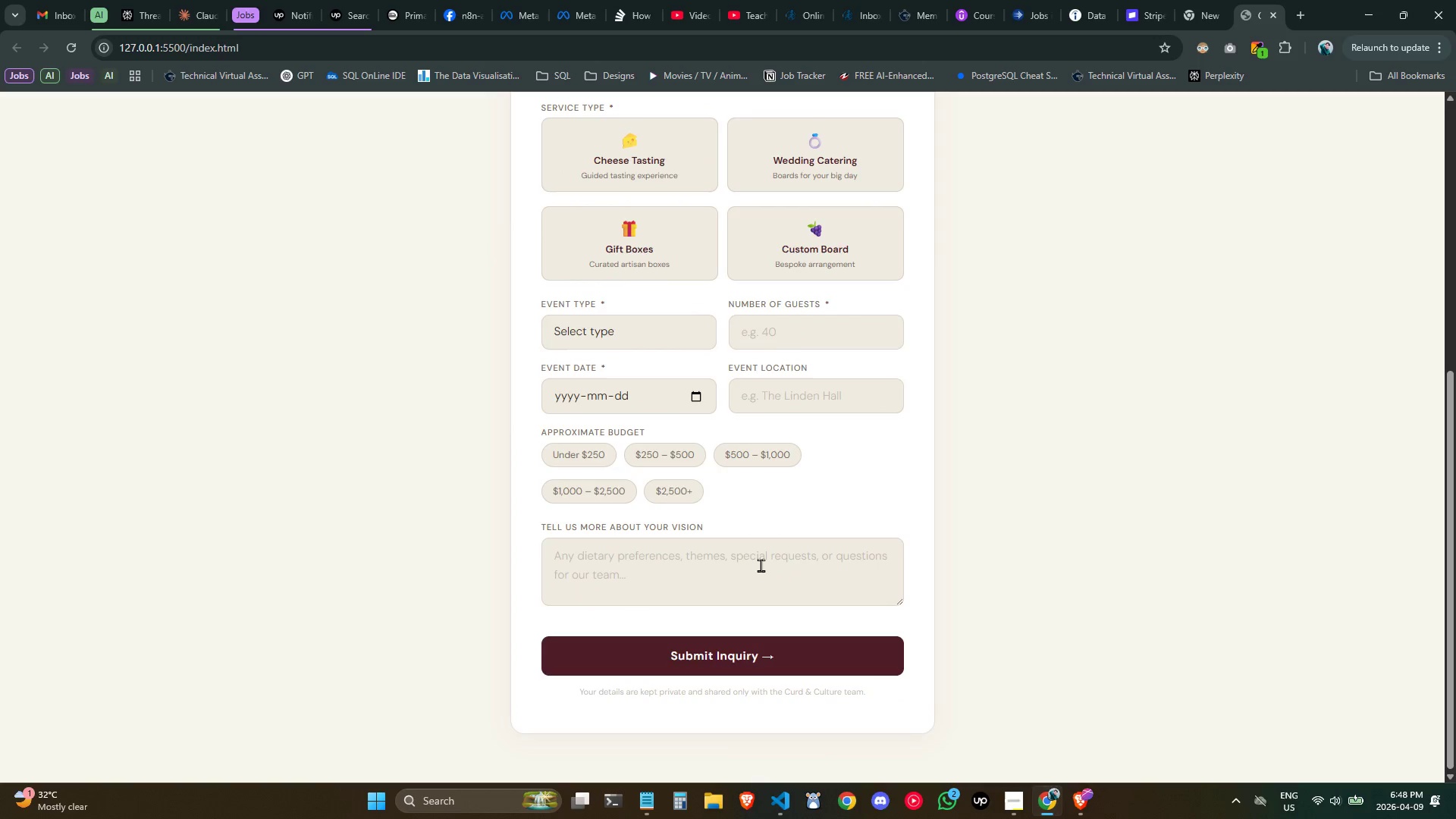 
left_click([737, 567])
 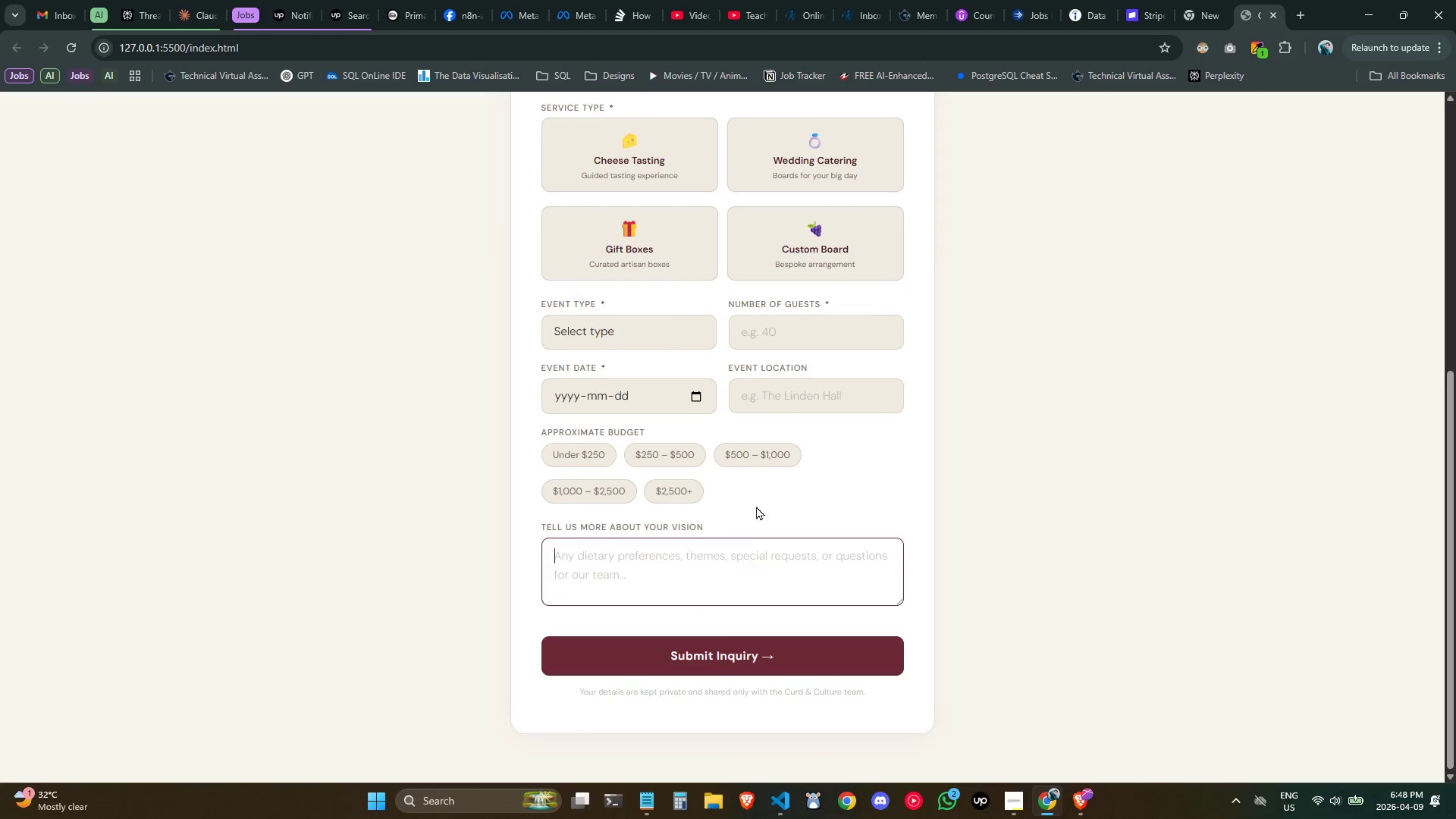 
scroll: coordinate [722, 456], scroll_direction: up, amount: 3.0
 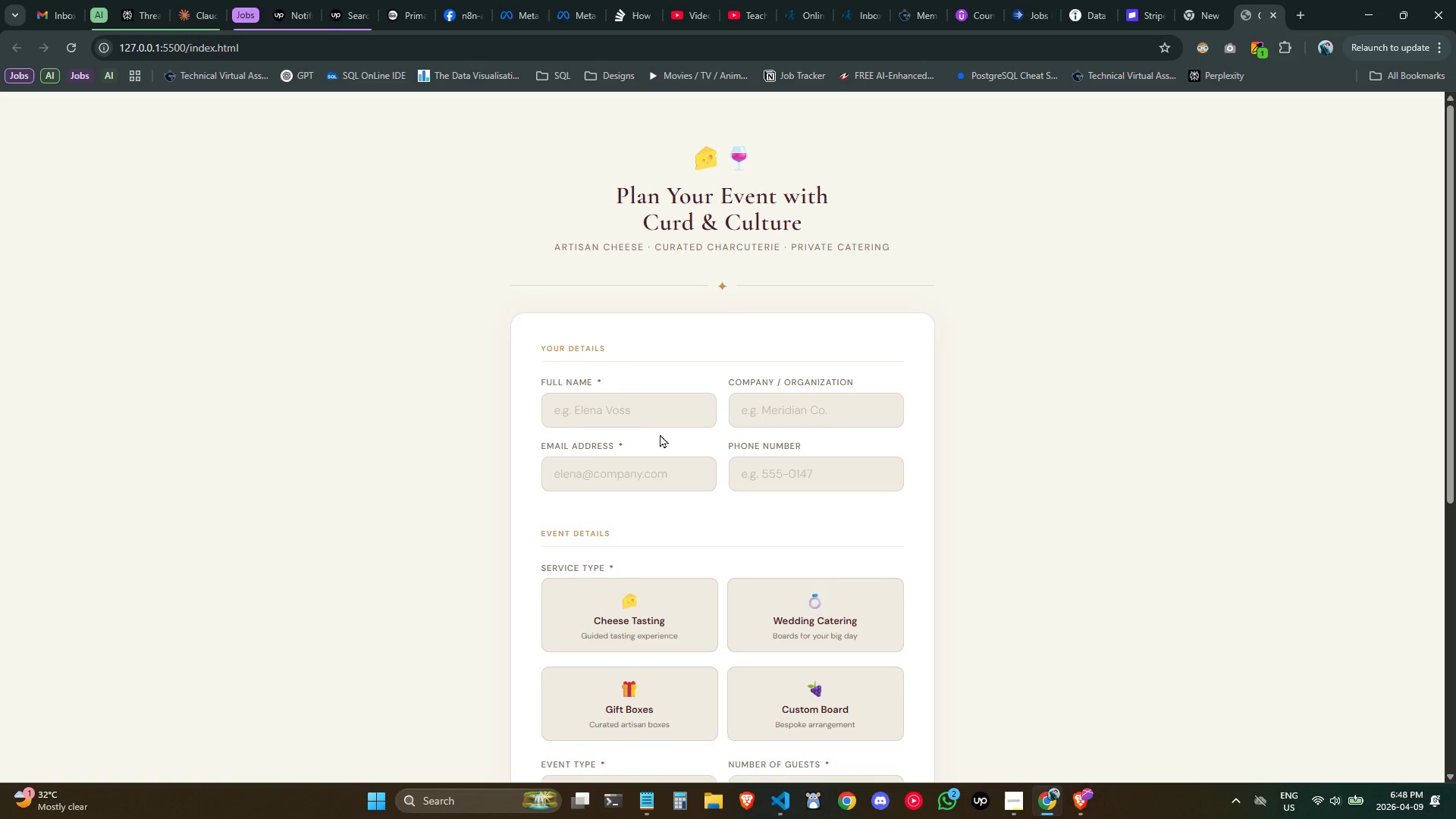 
left_click([648, 419])
 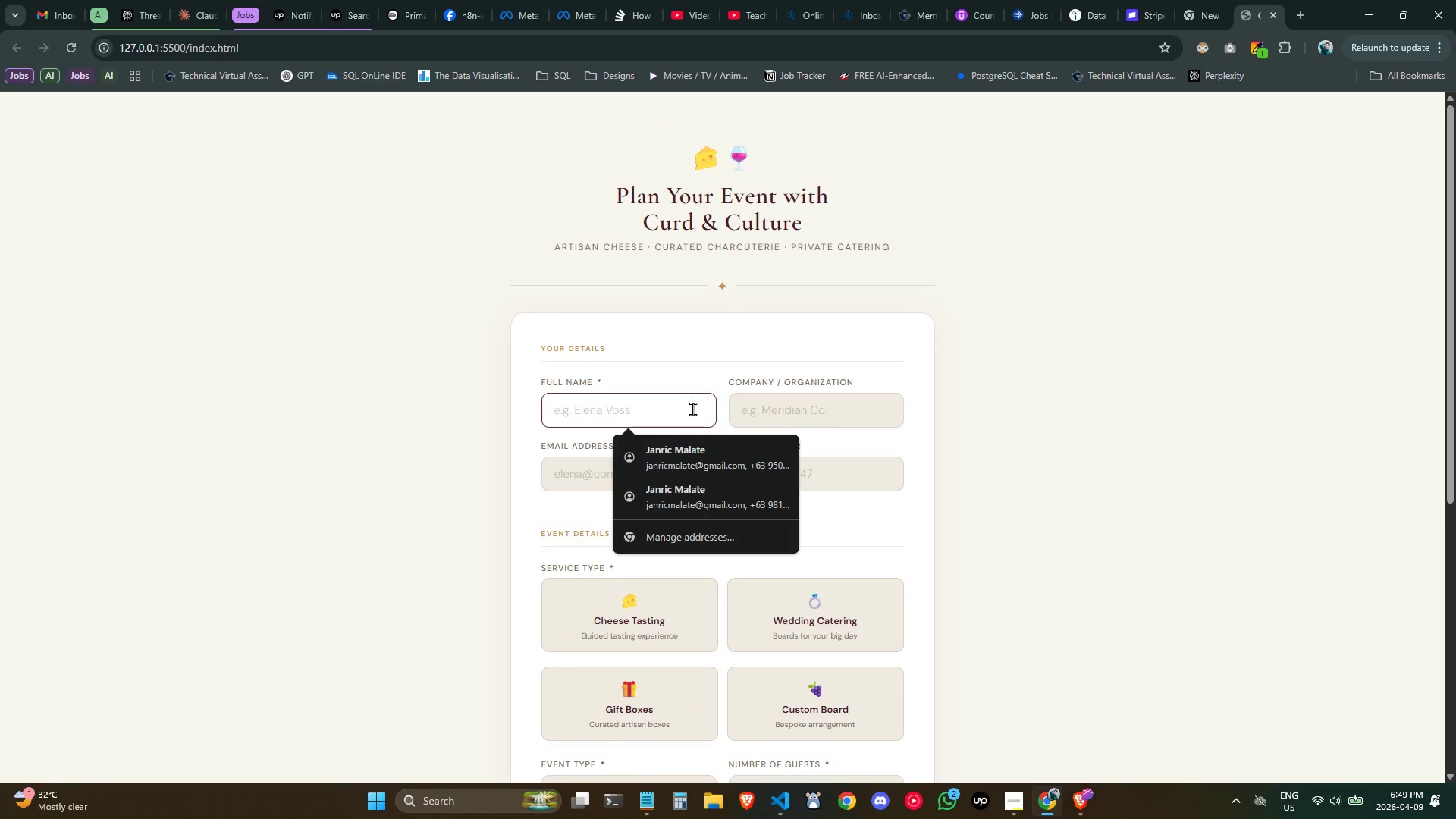 
left_click([682, 369])
 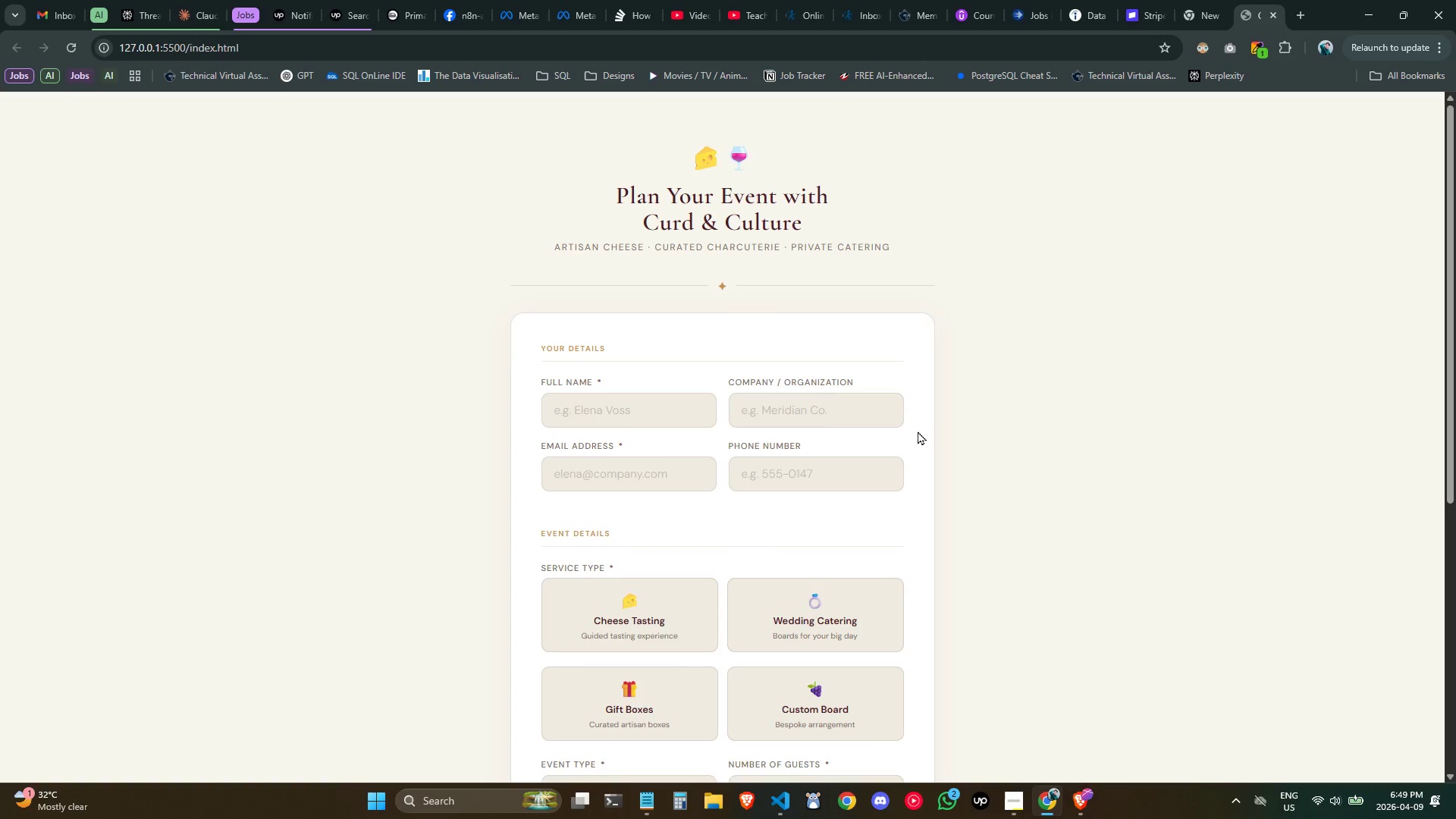 
wait(34.42)
 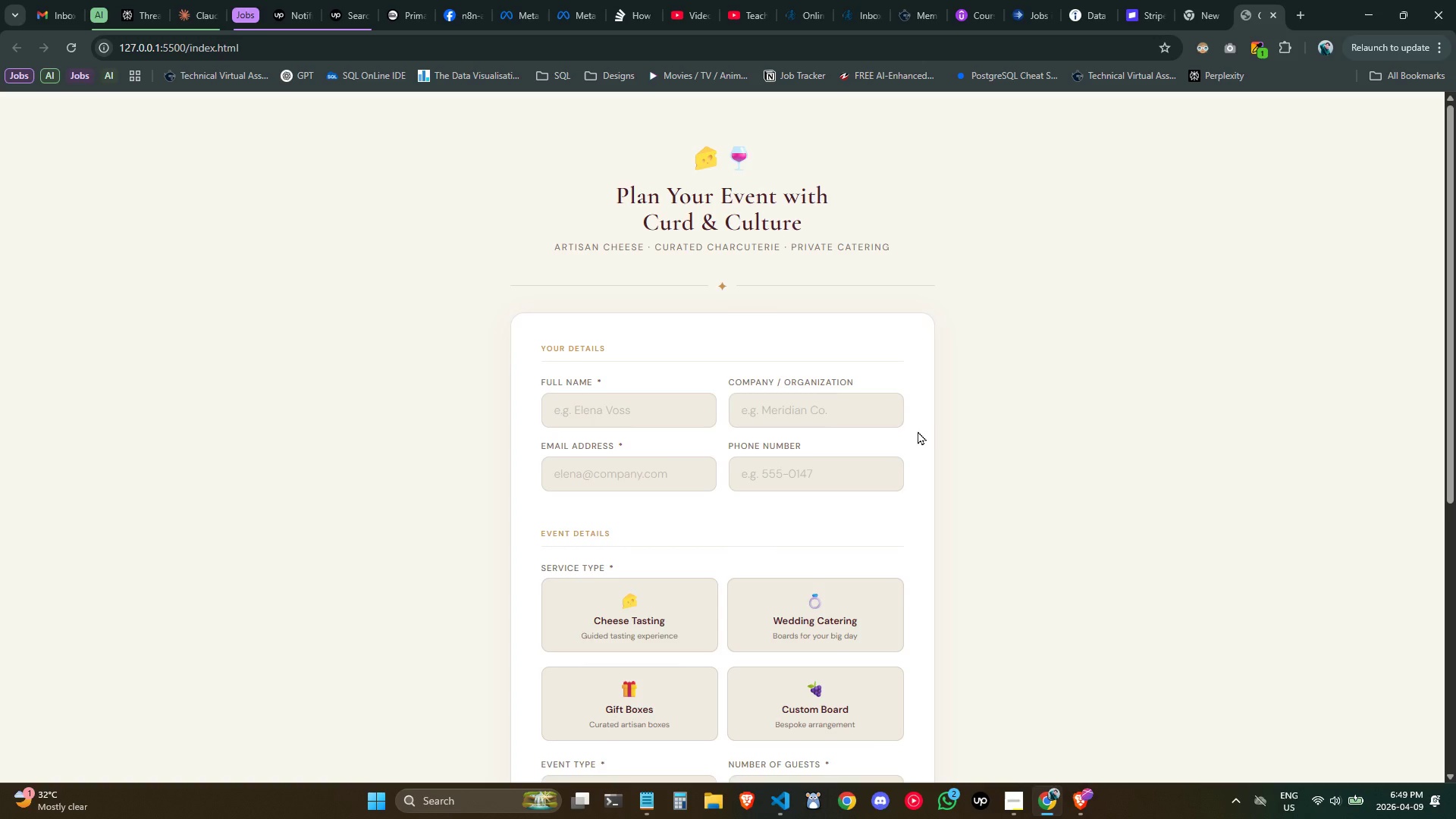 
mouse_move([1078, 764])
 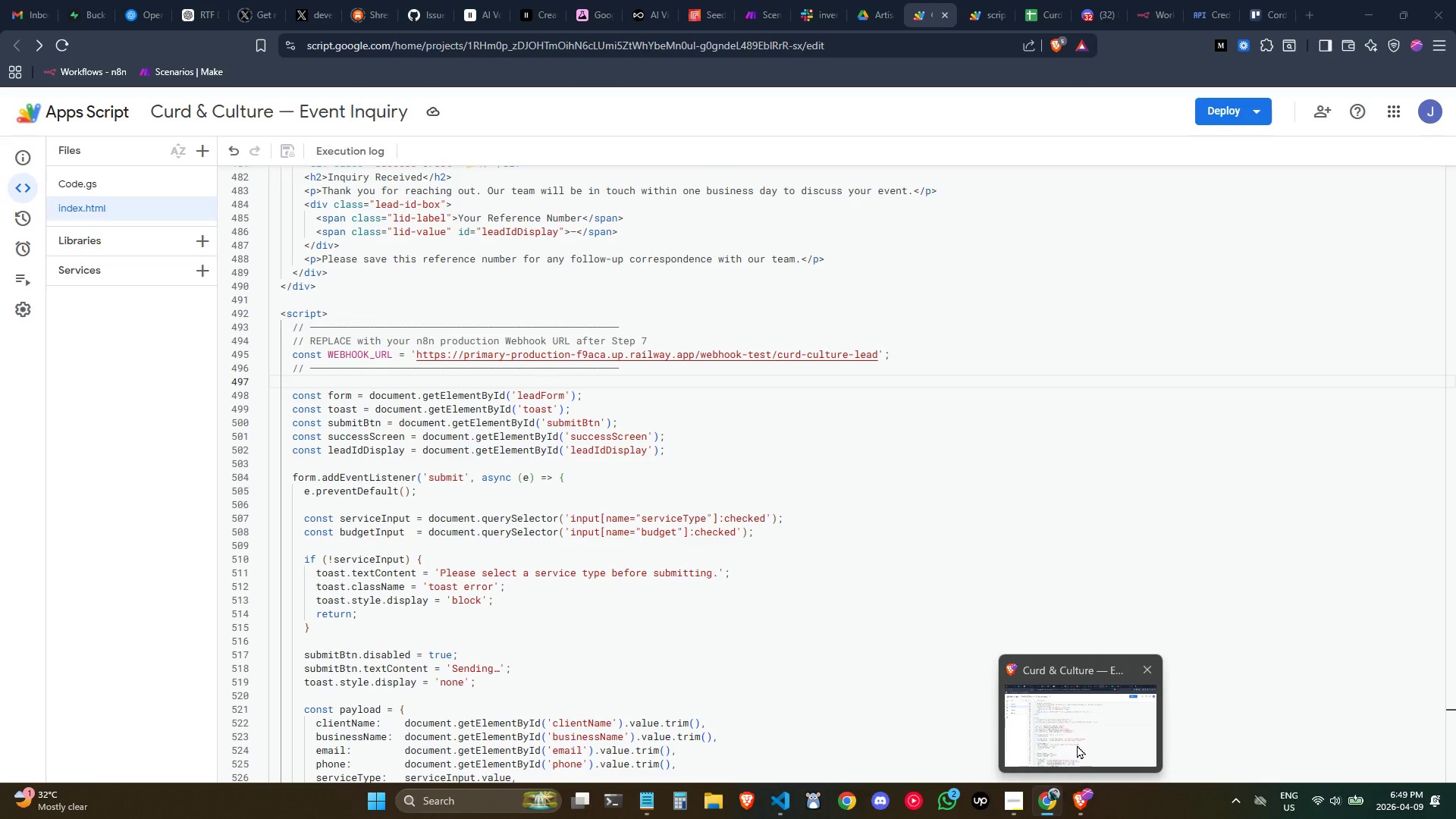 
left_click([1077, 745])
 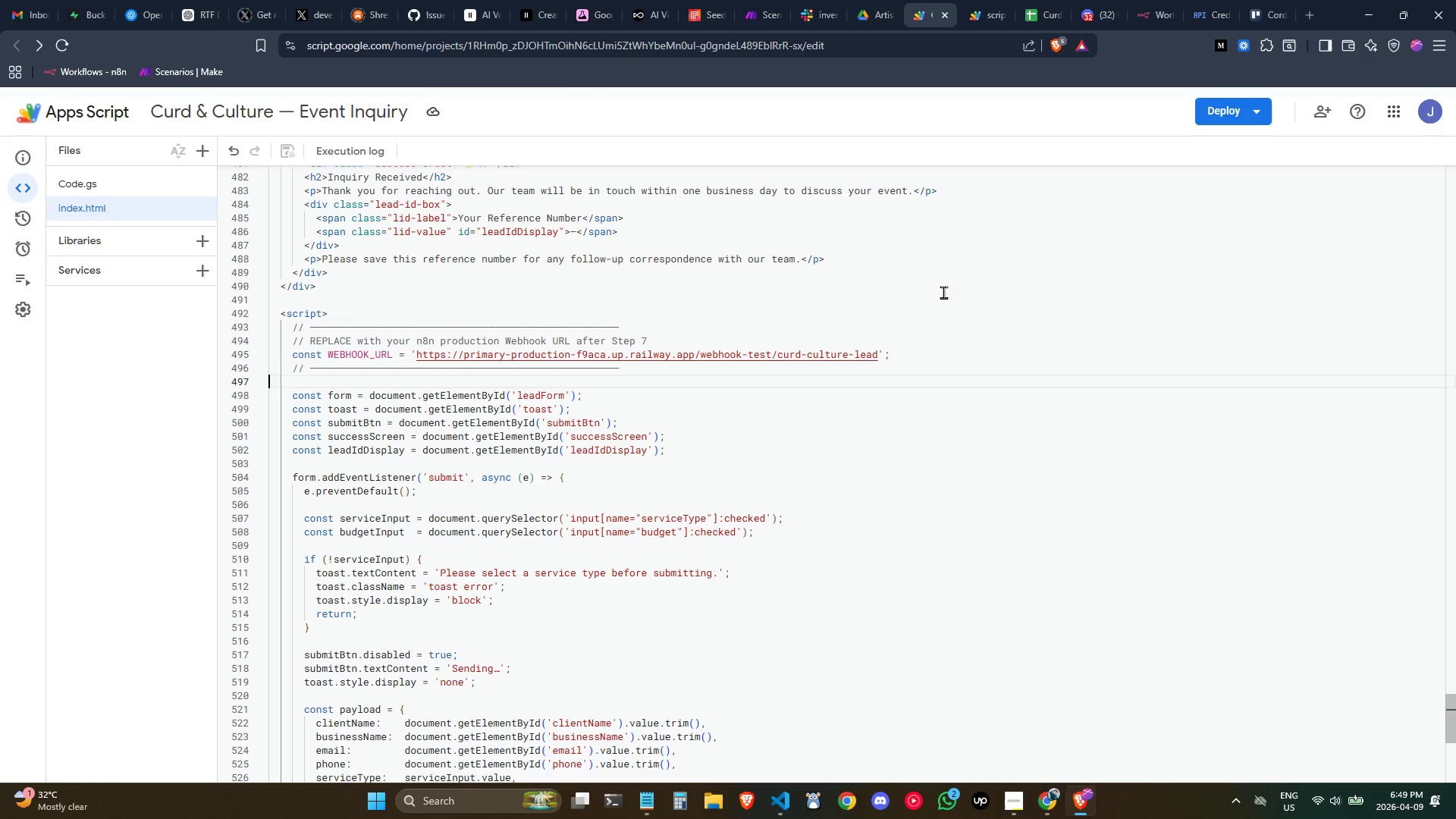 
left_click([943, 292])
 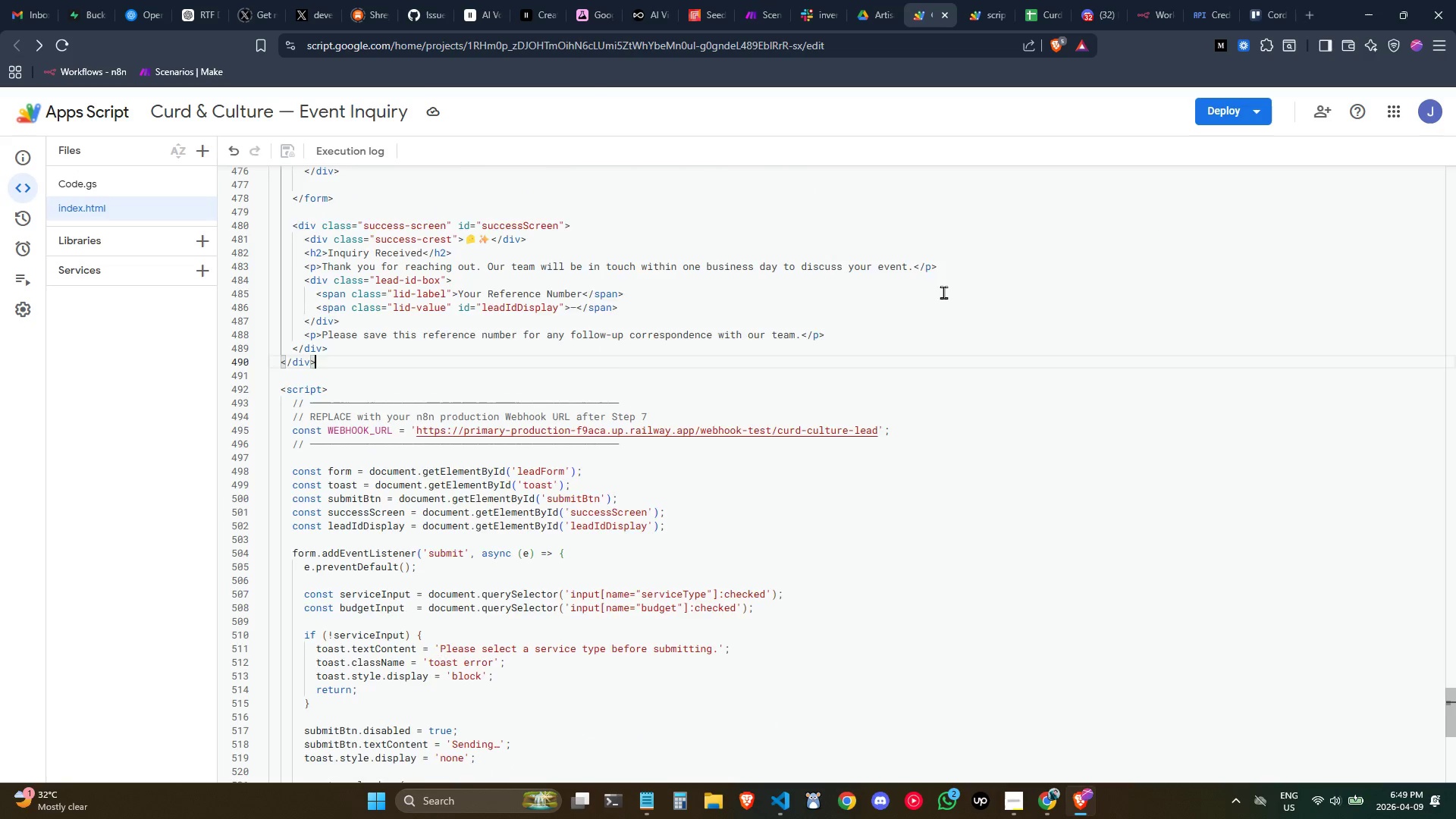 
scroll: coordinate [1045, 166], scroll_direction: up, amount: 5.0
 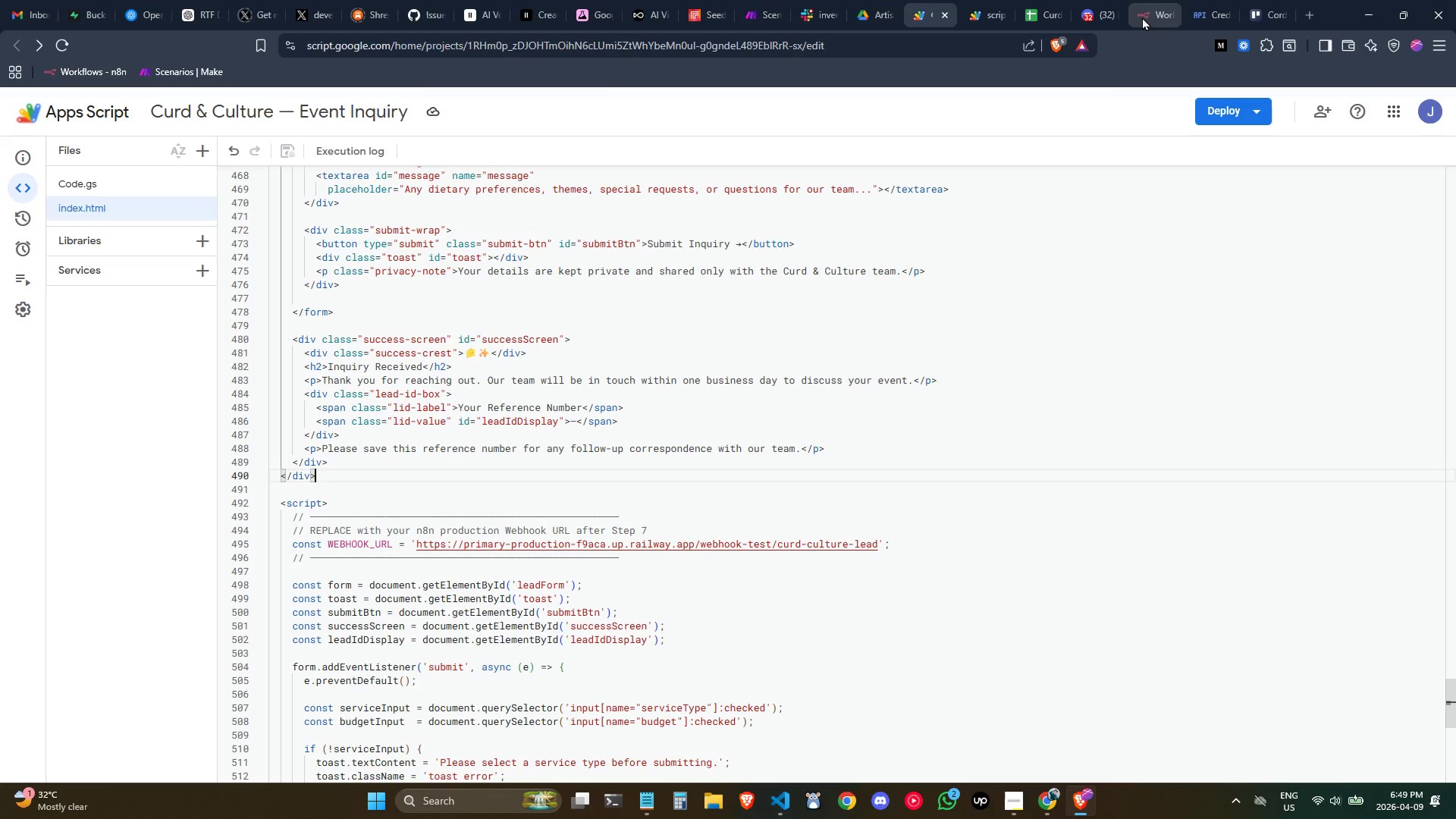 
left_click([1142, 16])
 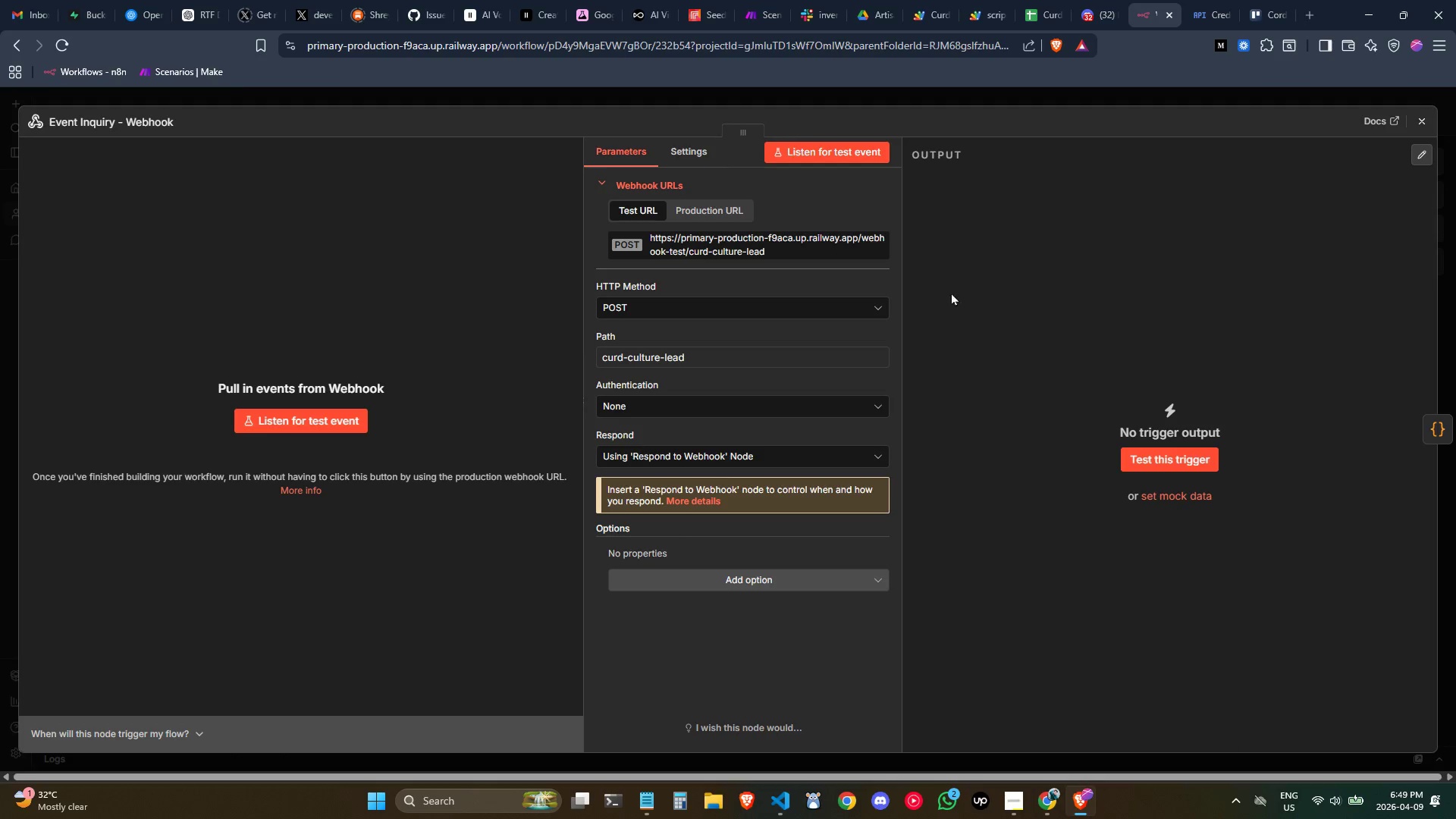 
left_click([1014, 317])
 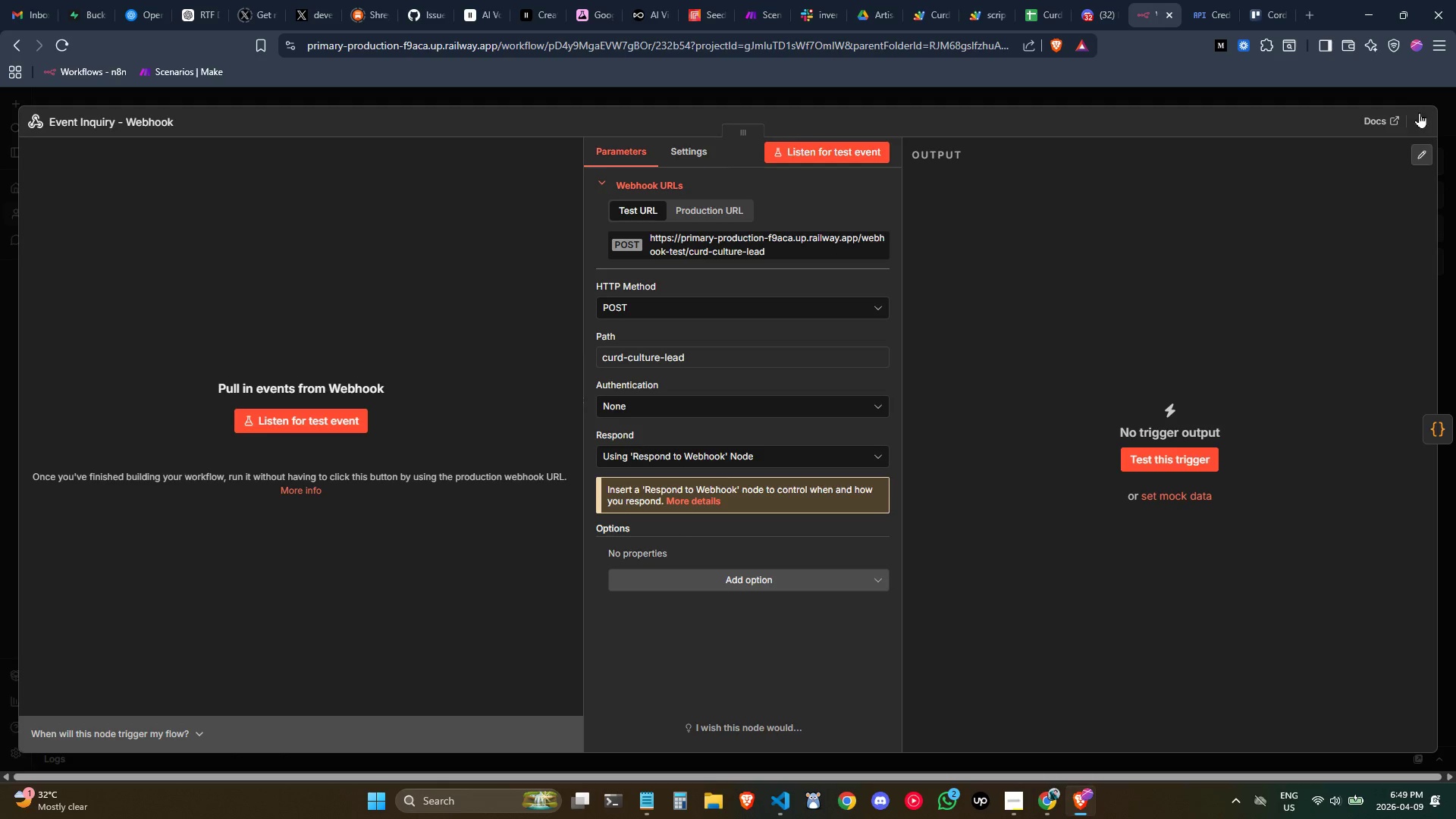 
left_click([1419, 118])
 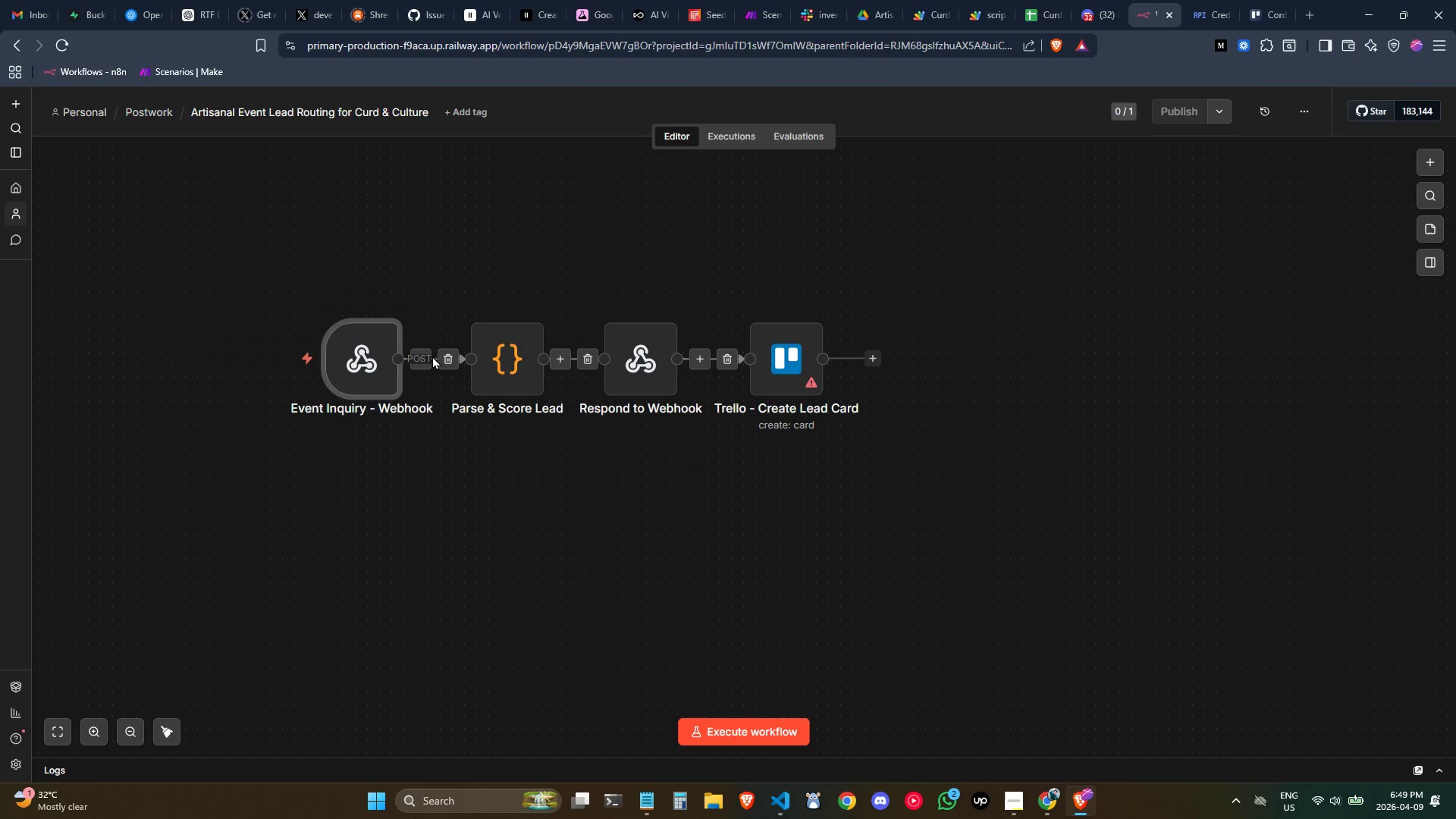 
mouse_move([367, 356])
 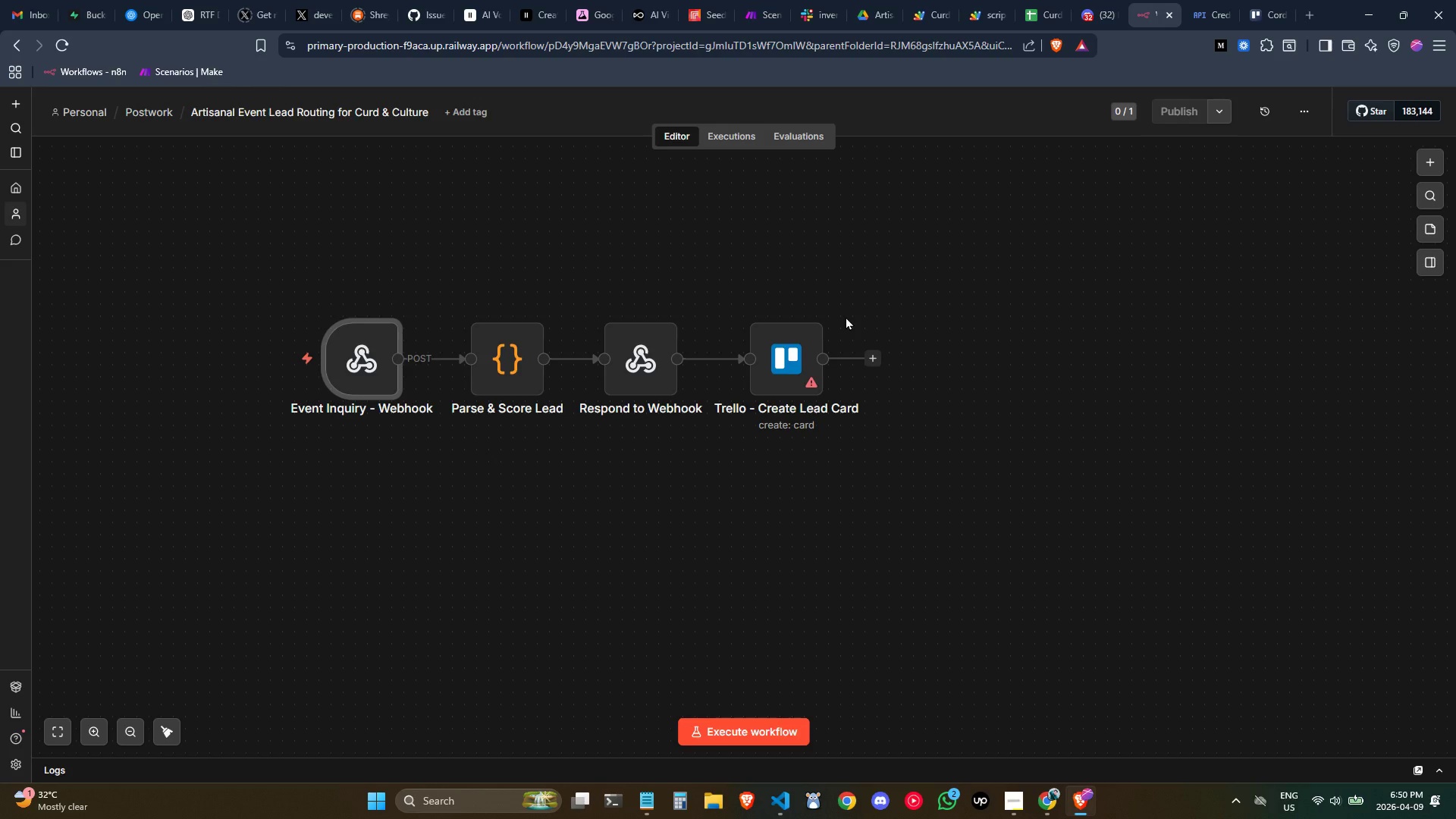 
wait(30.45)
 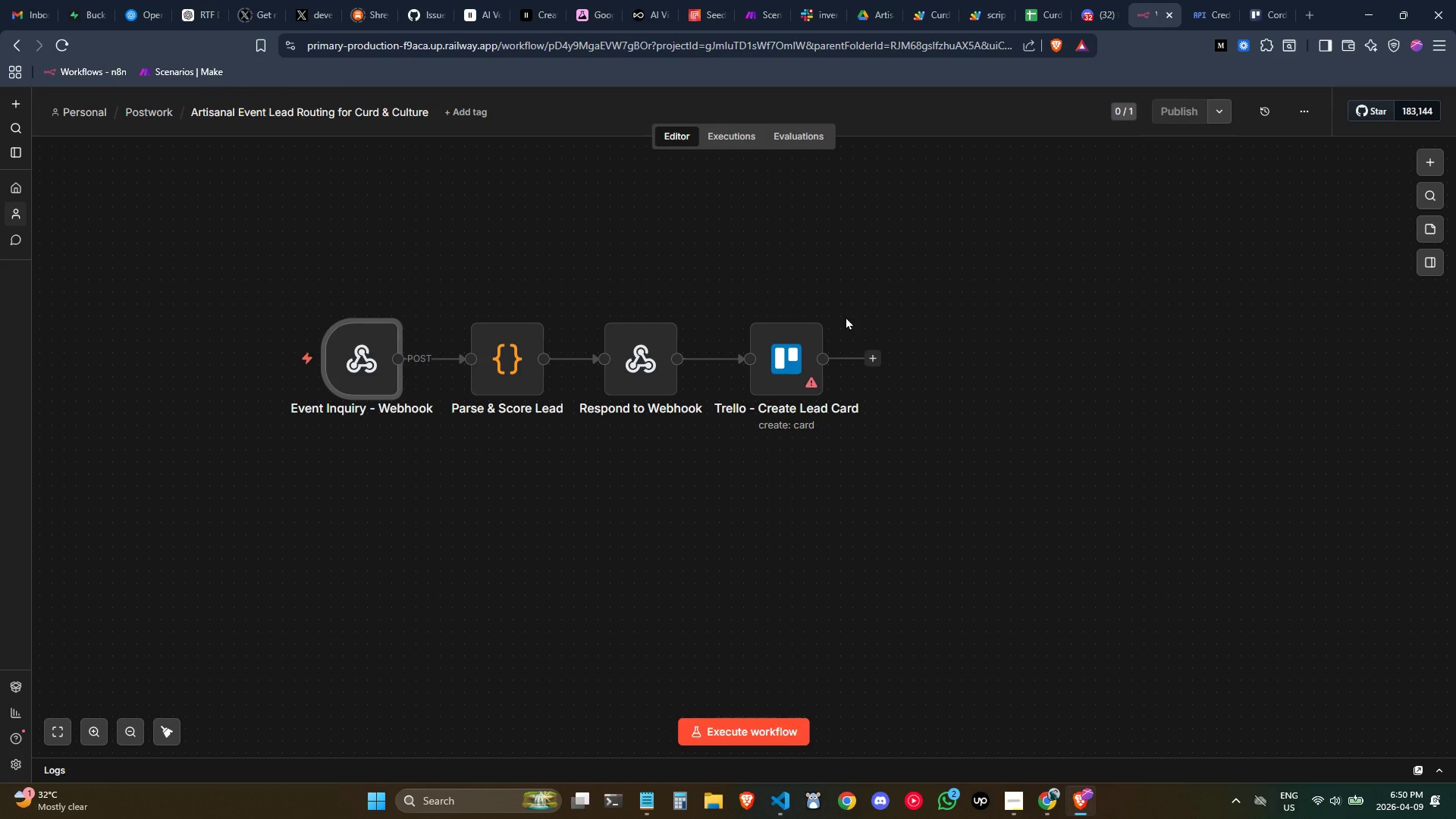 
left_click([1259, 11])
 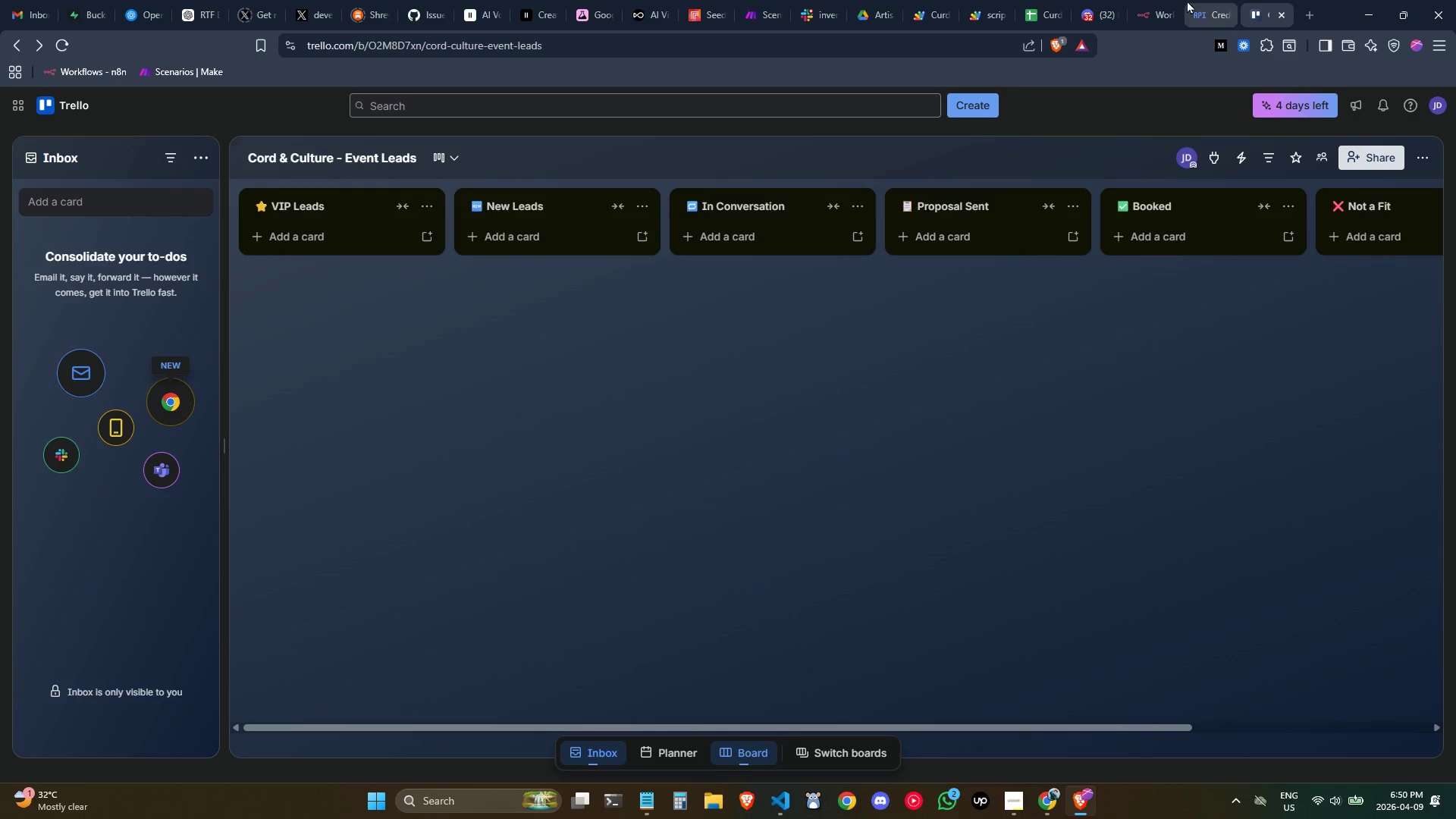 
left_click([1152, 0])
 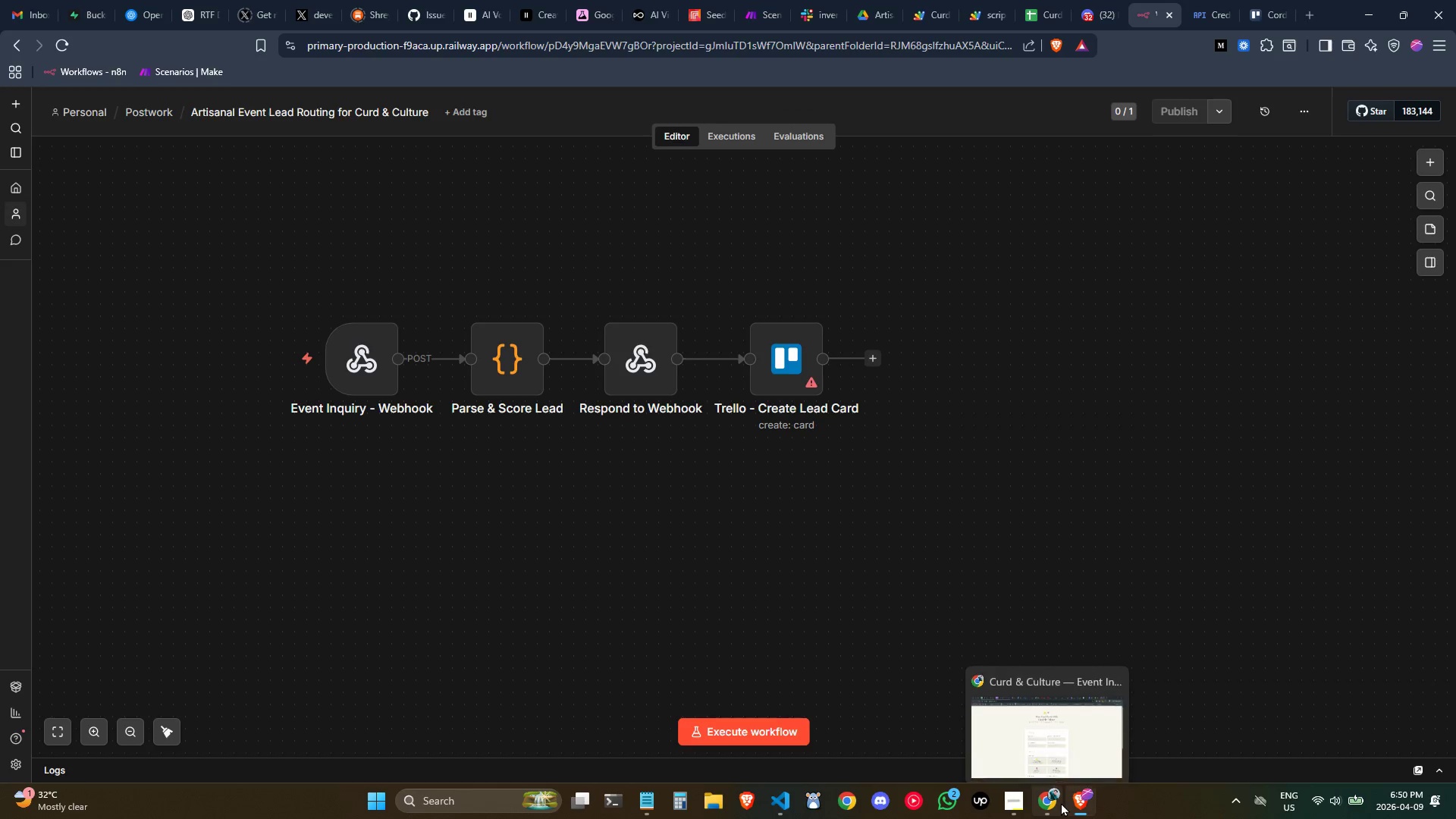 
left_click([1067, 750])
 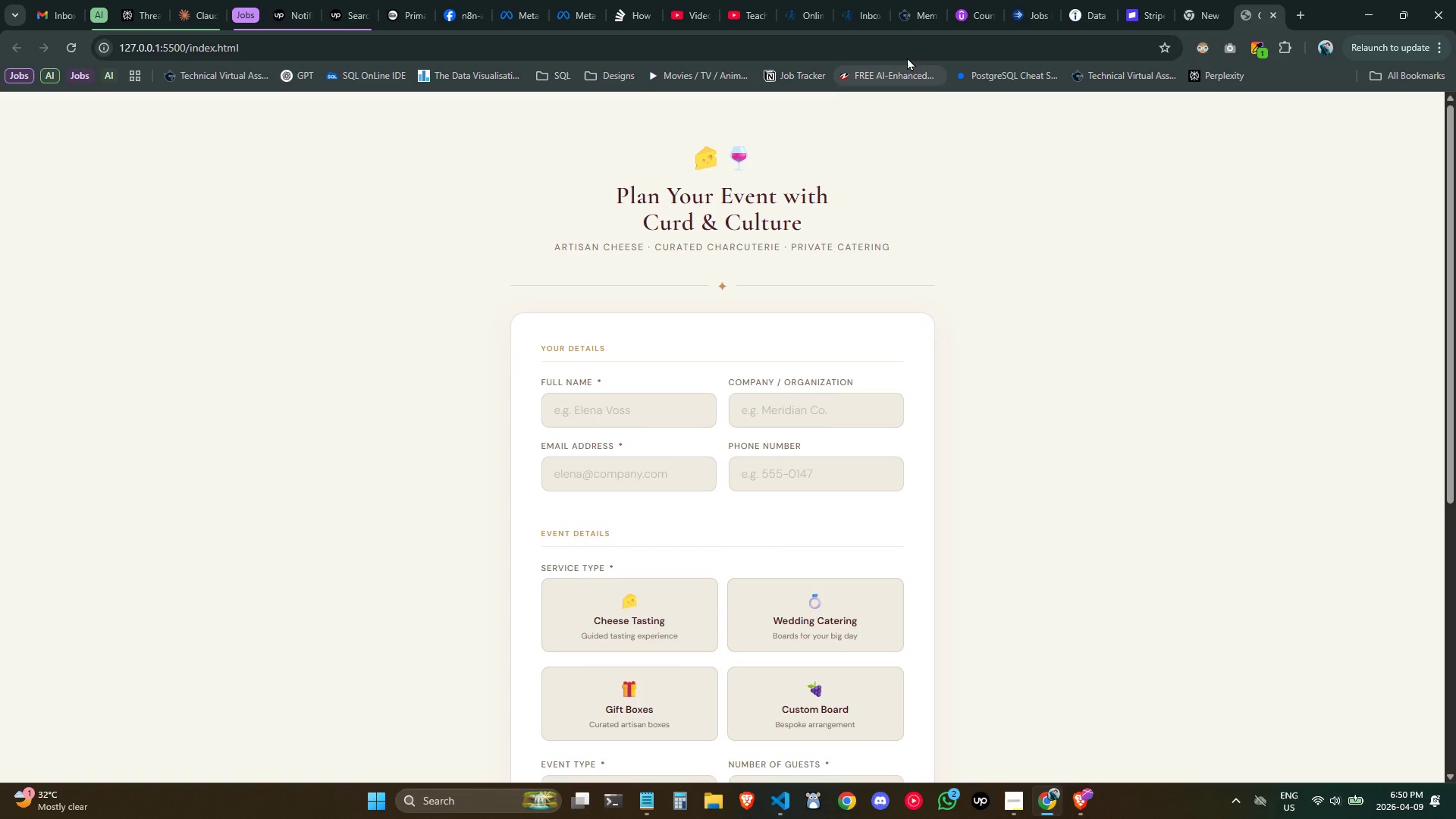 
left_click([905, 48])
 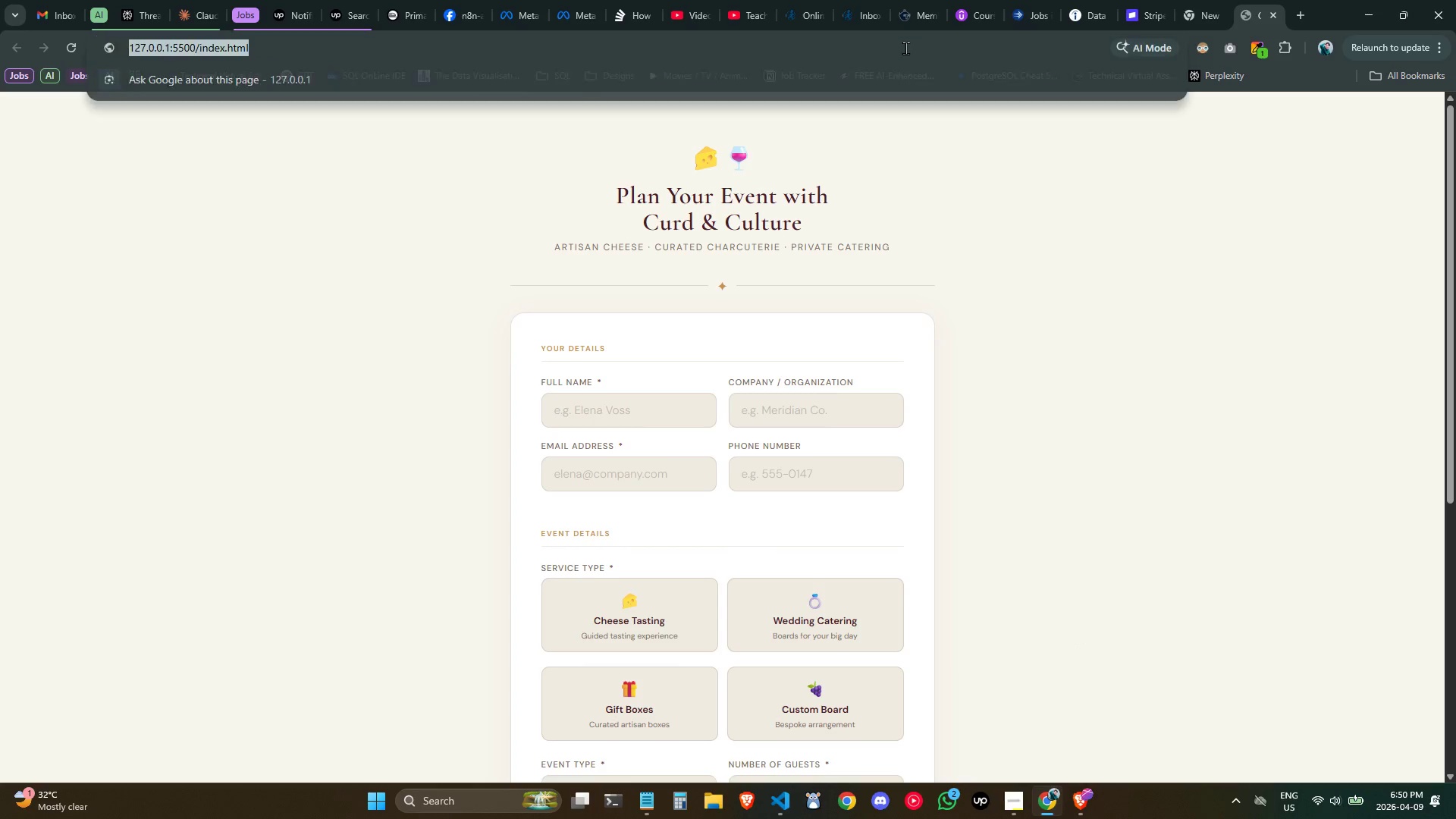 
key(Control+C)
 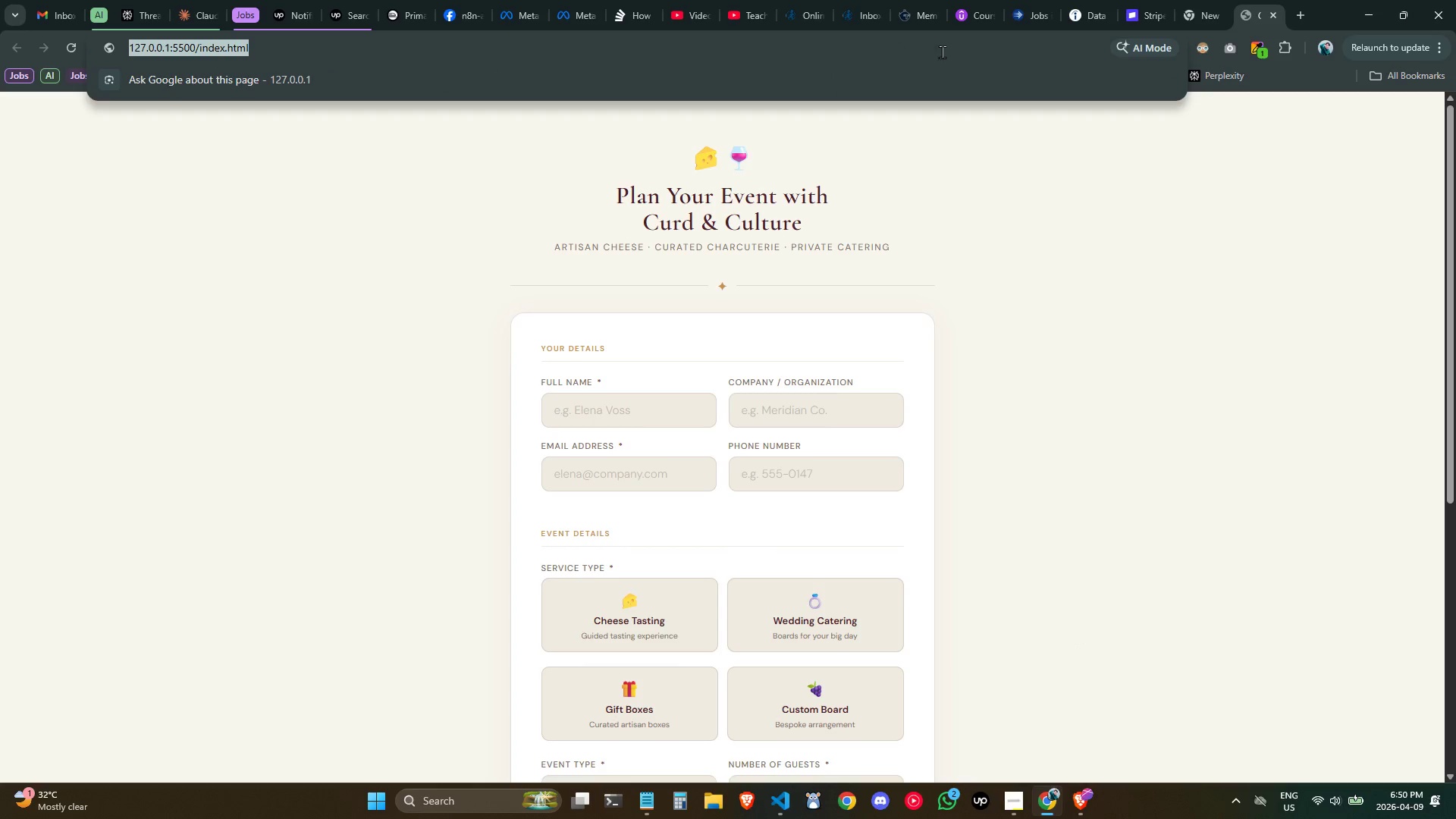 
key(Control+C)
 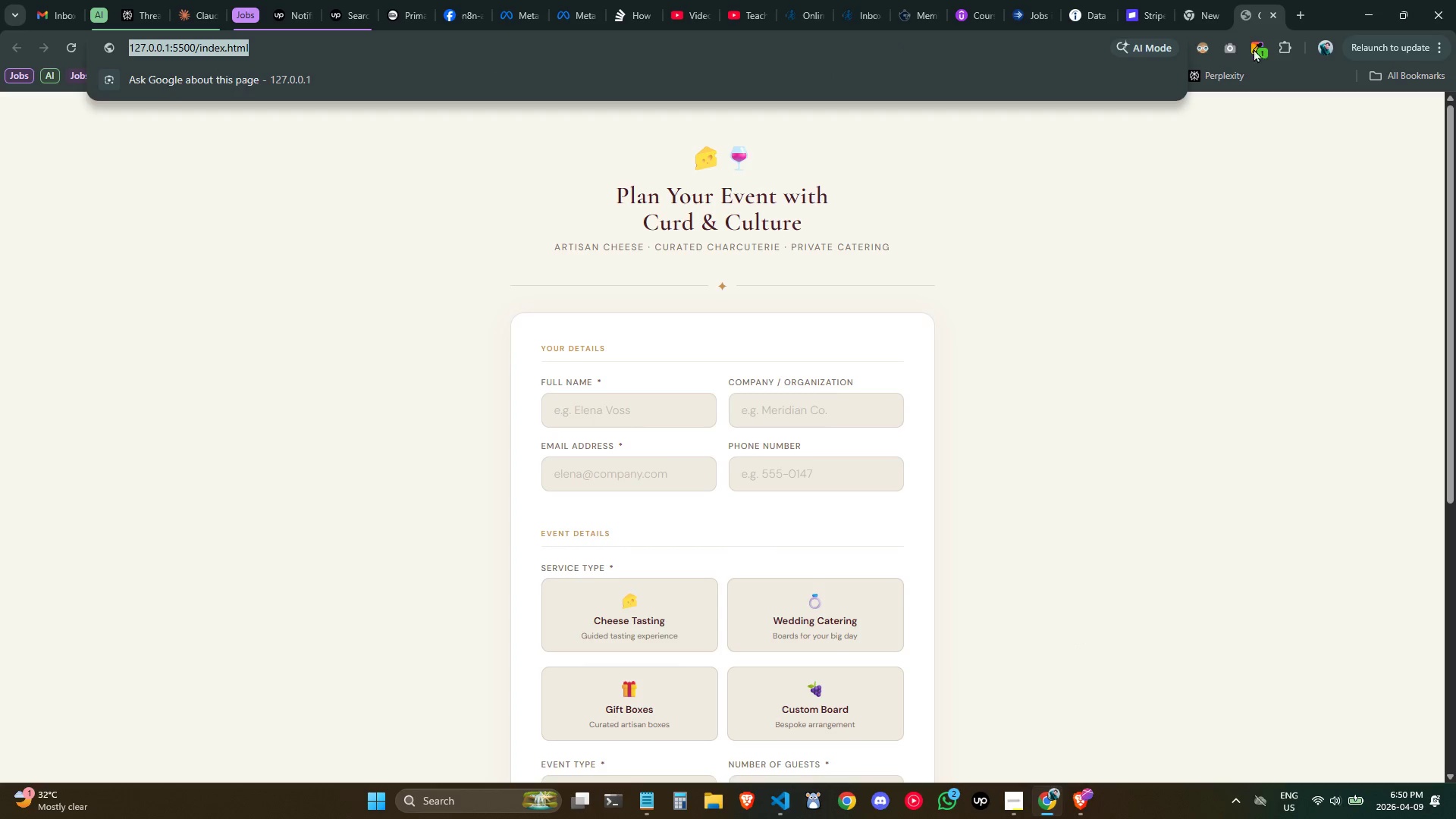 
key(Control+C)
 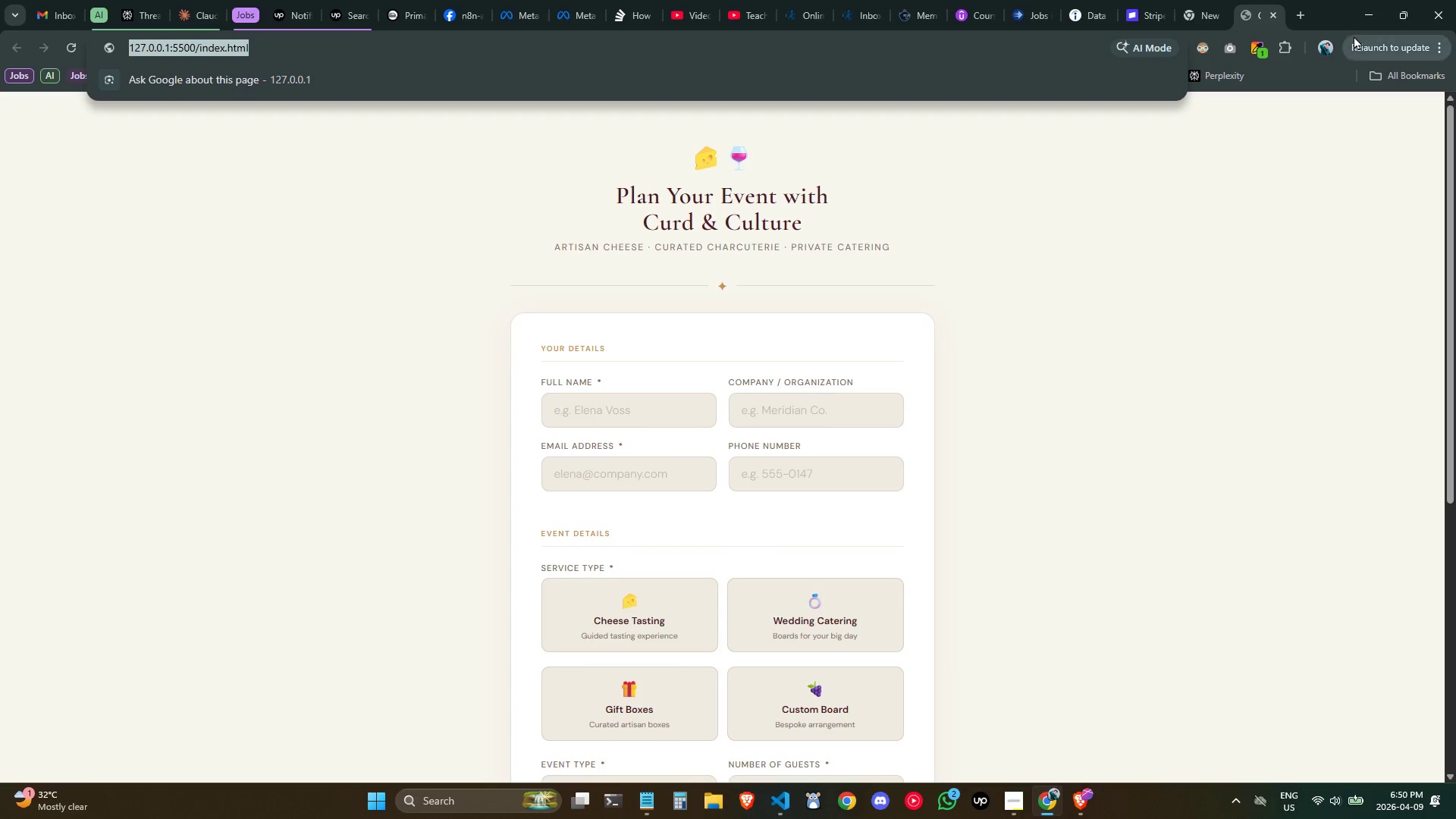 
key(Control+C)
 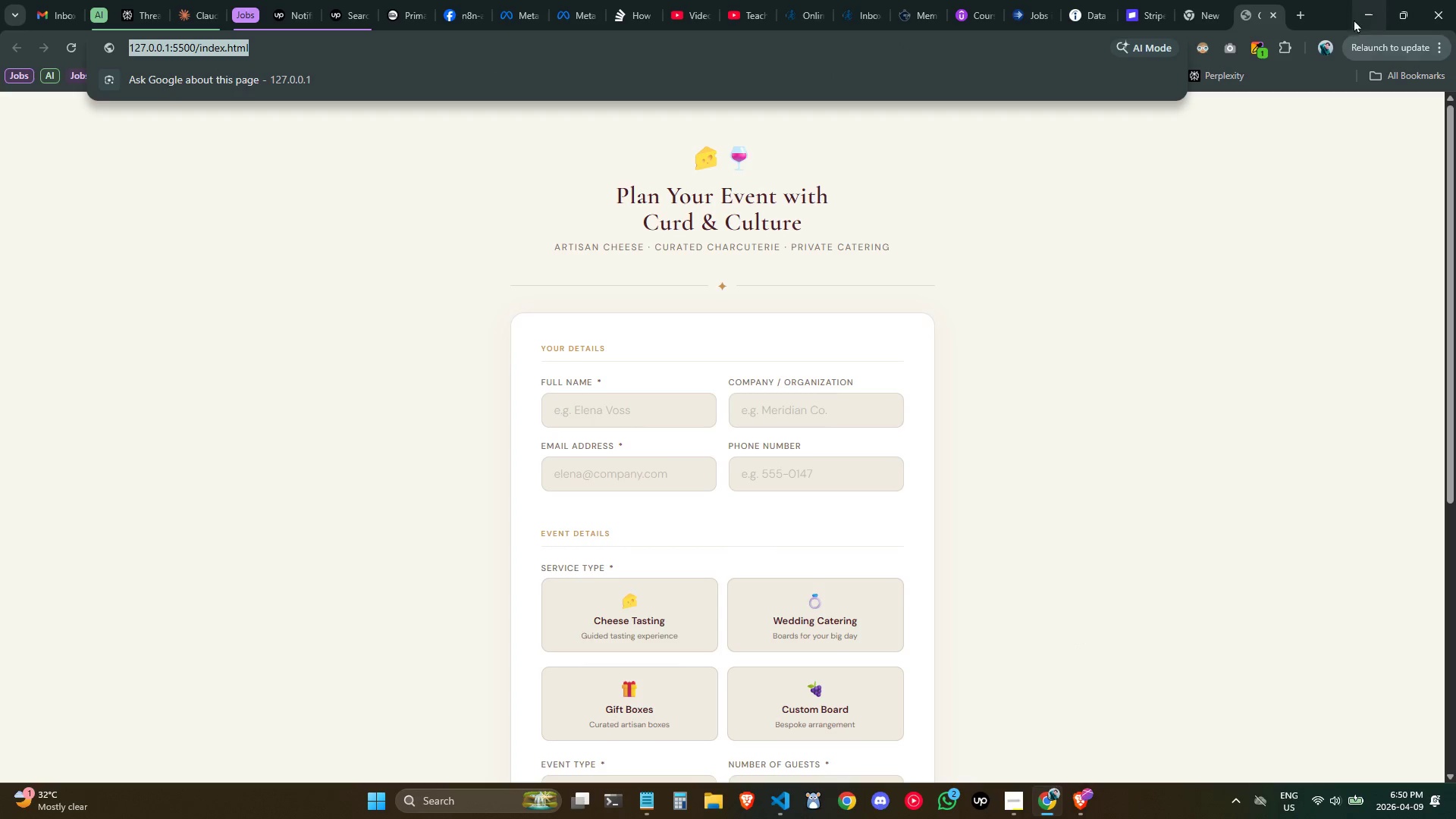 
key(Control+C)
 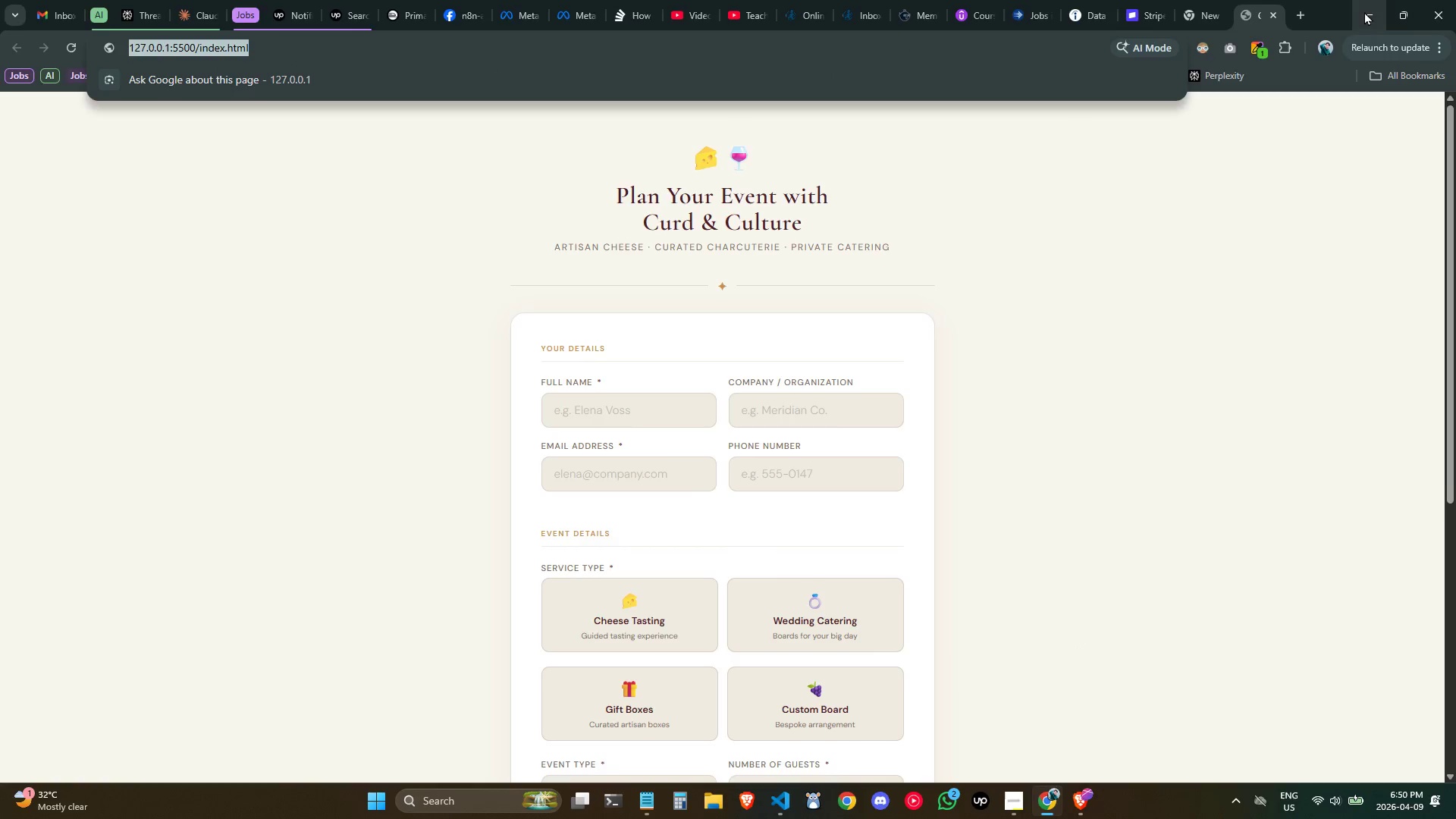 
left_click([1364, 11])
 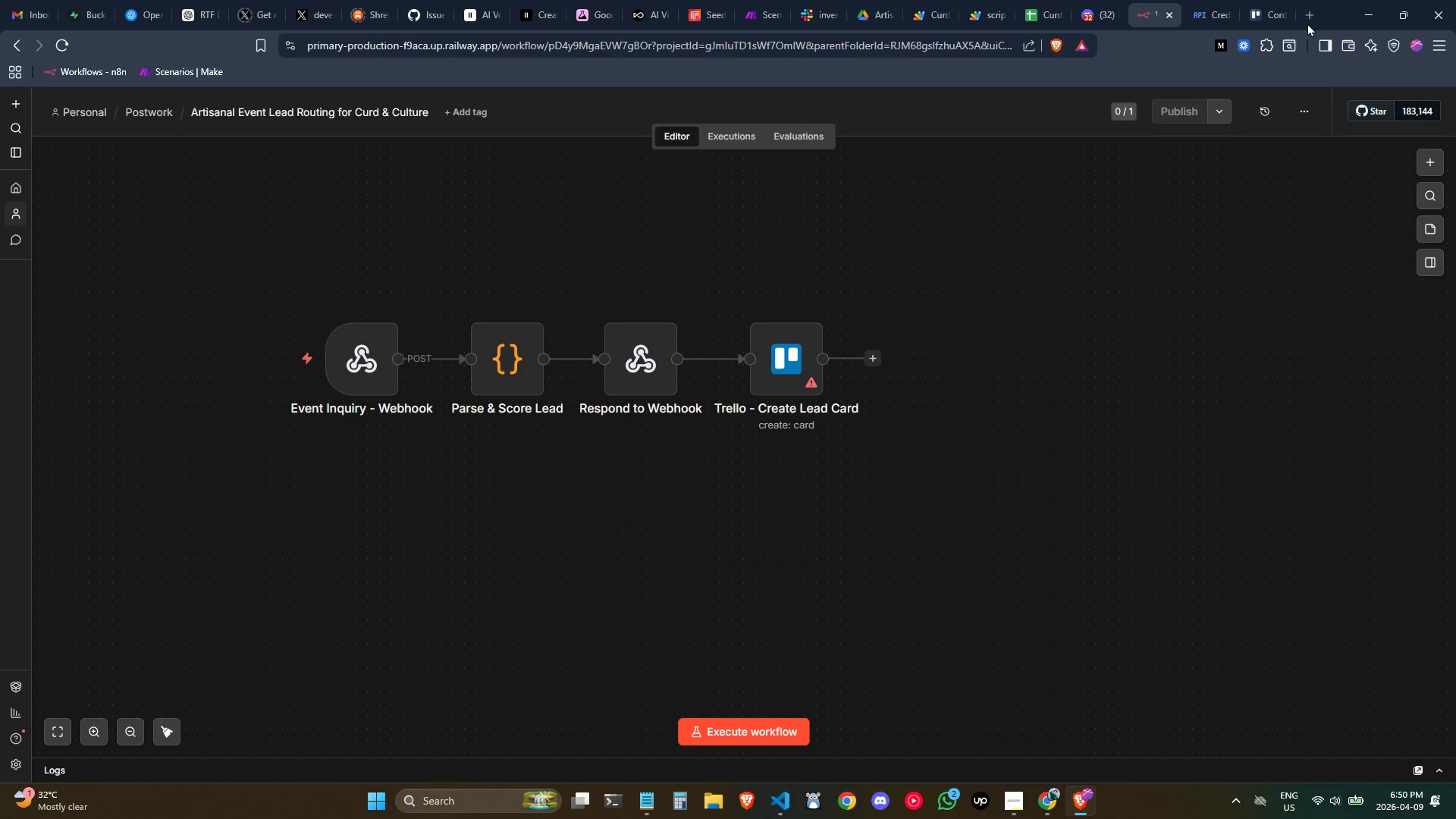 
left_click([1318, 9])
 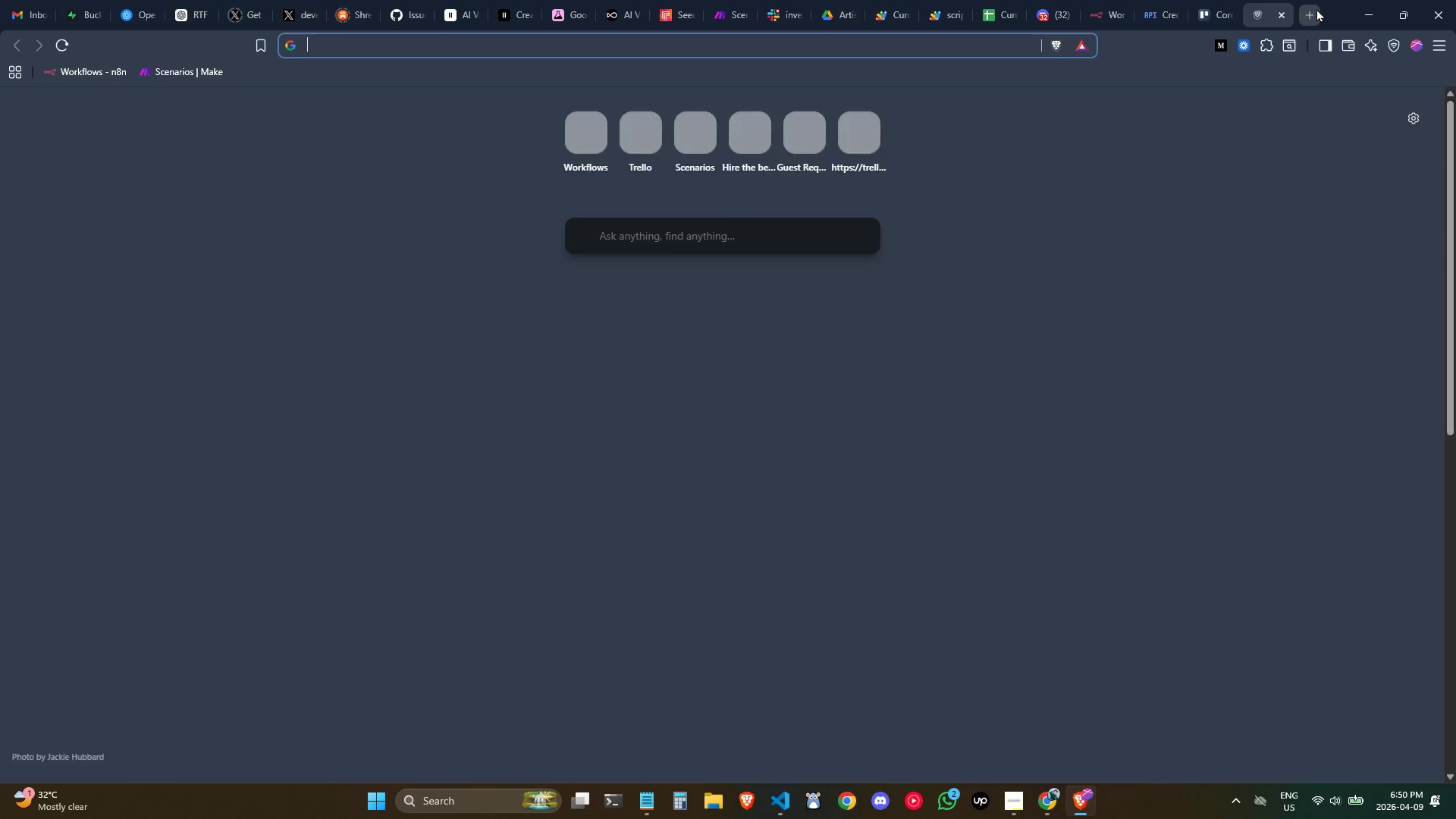 
key(Control+ControlLeft)
 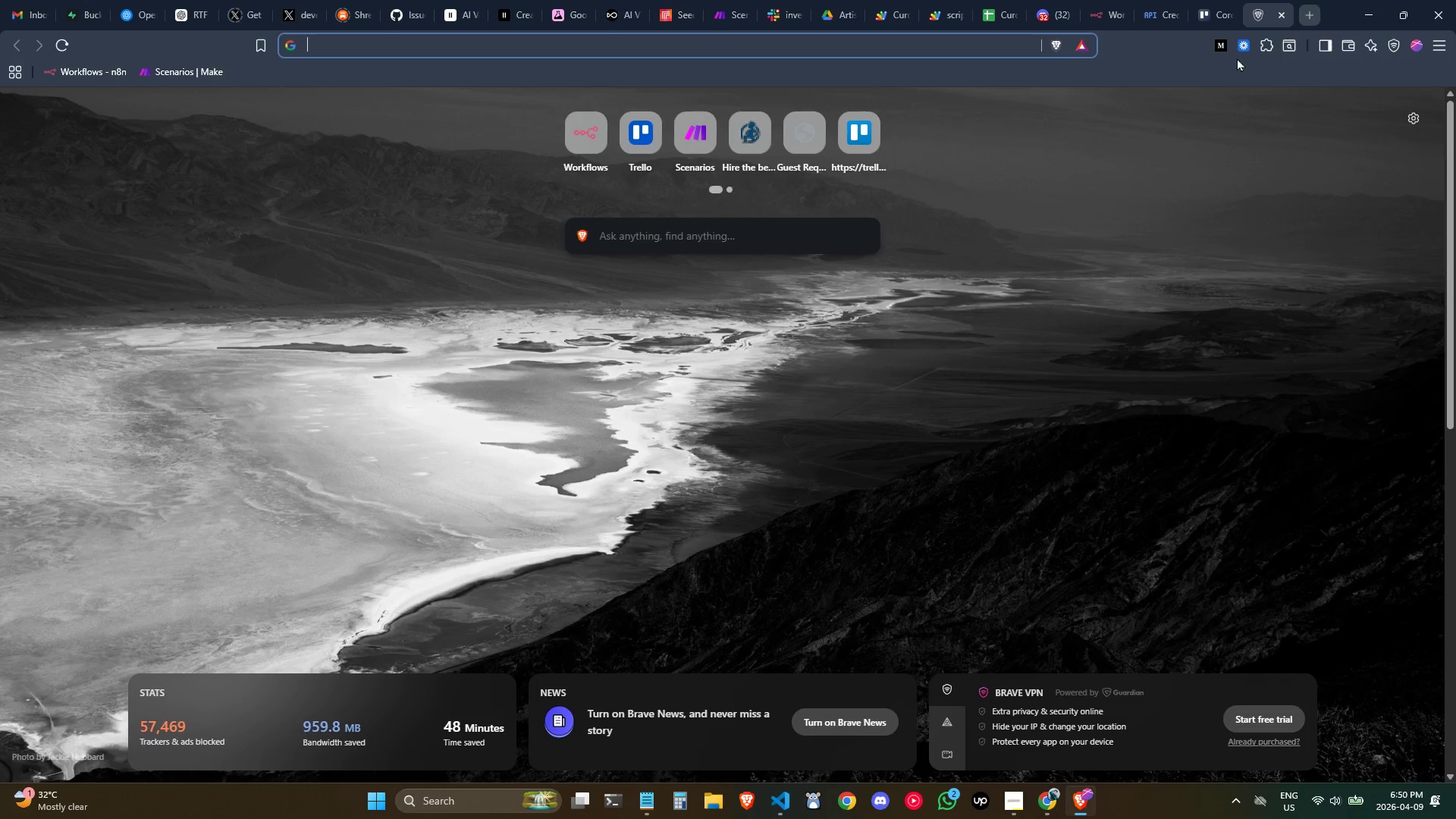 
key(Control+V)
 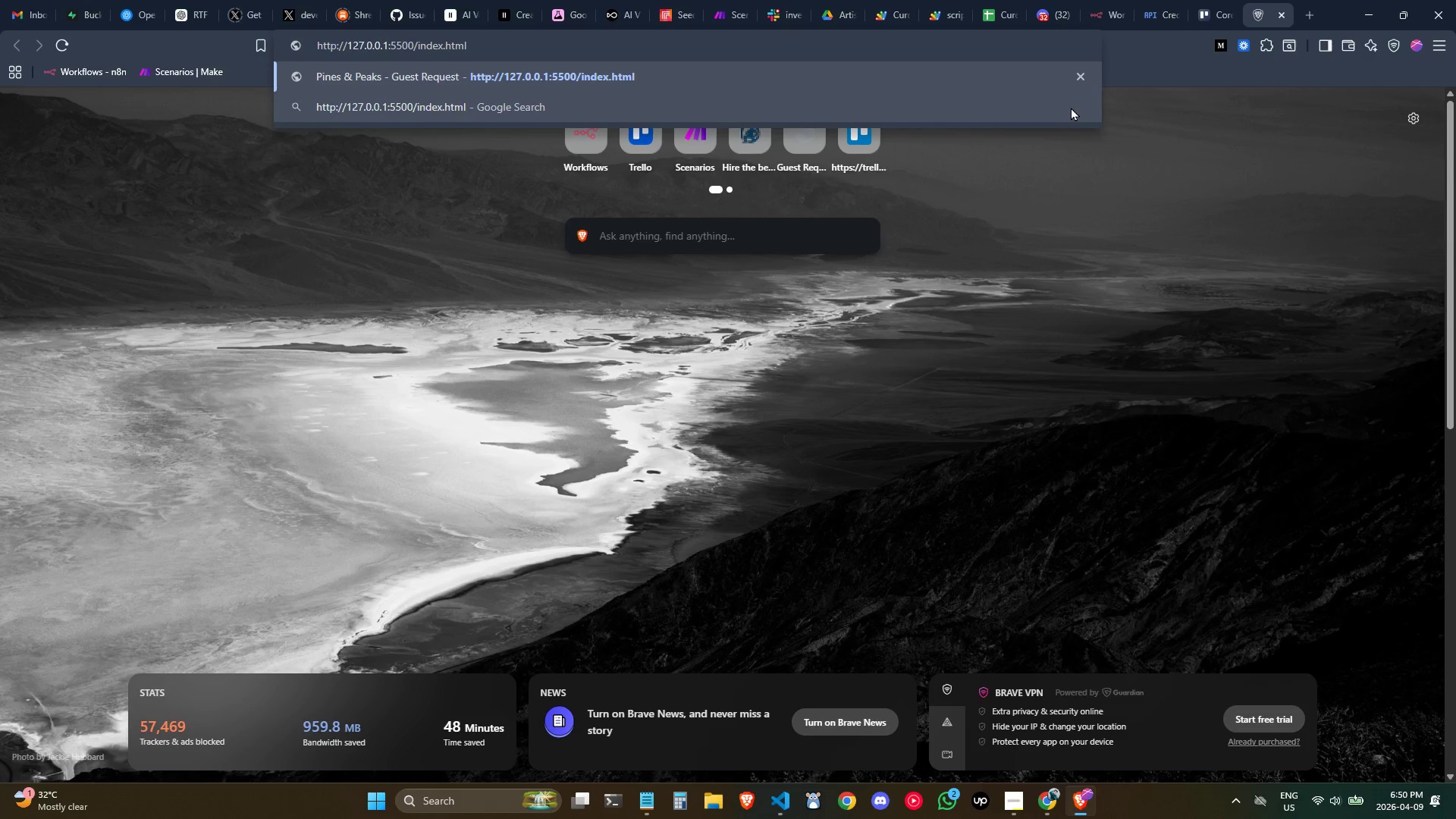 
key(Enter)
 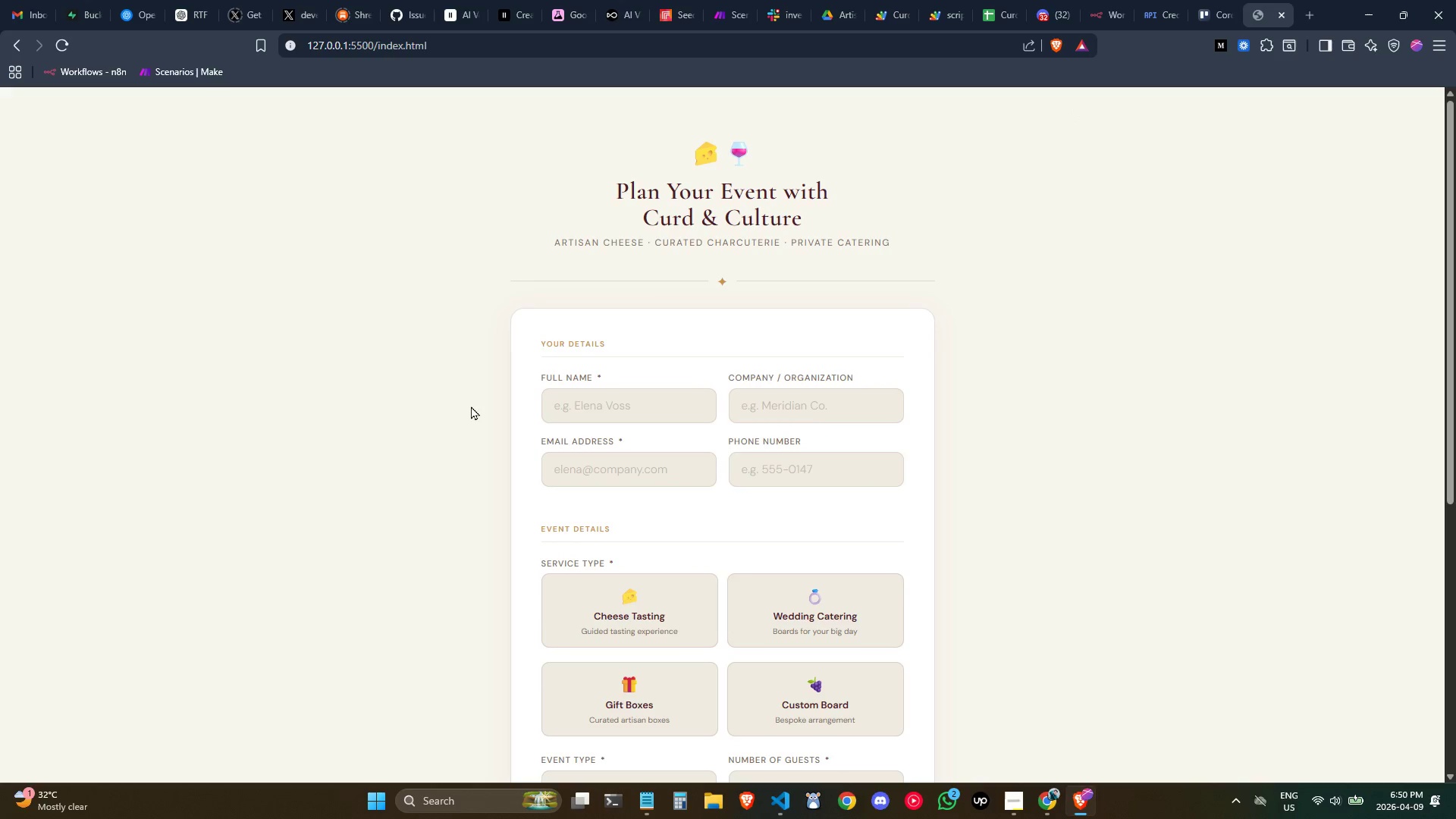 
left_click([563, 396])
 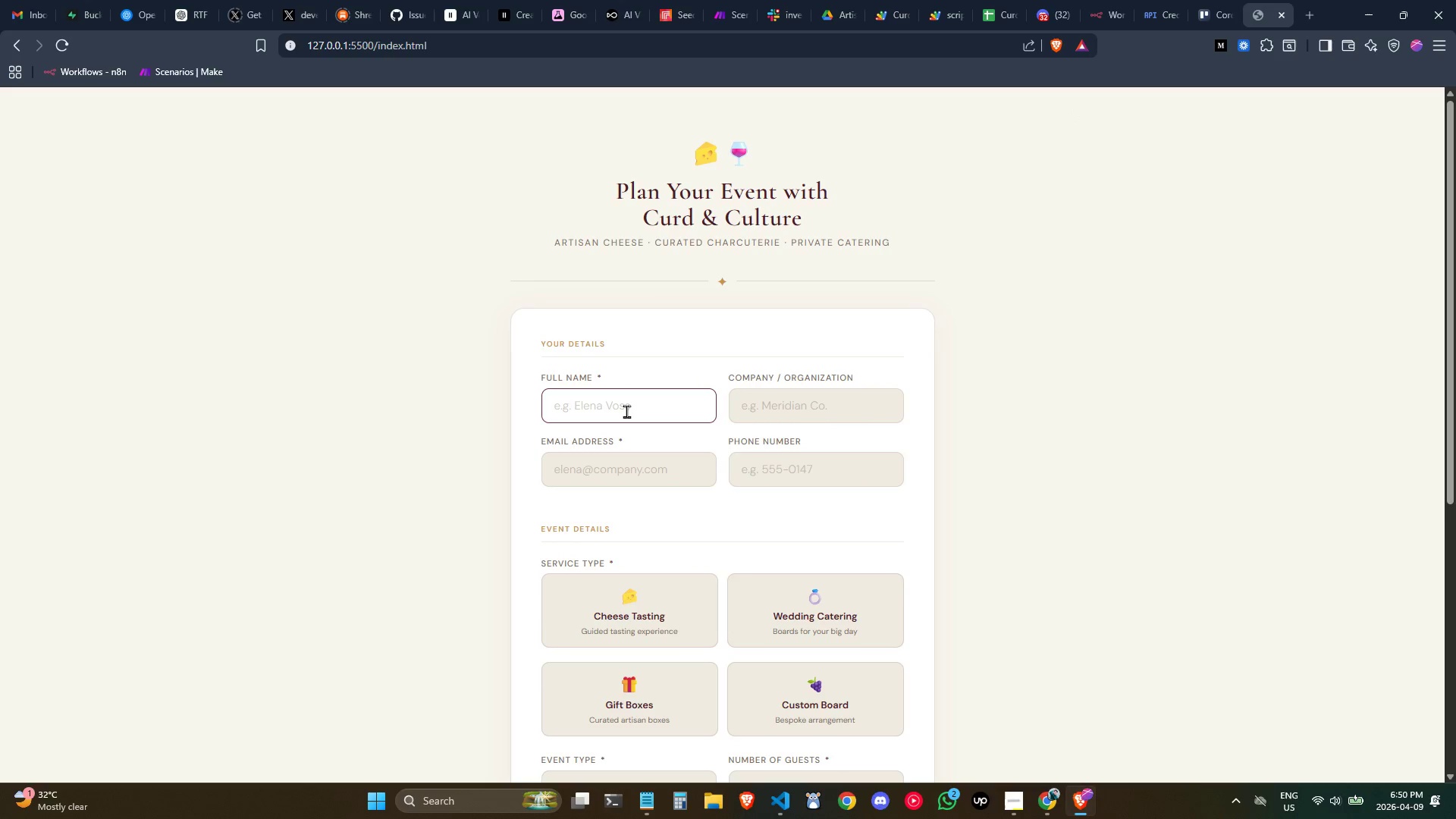 
type(Elena B)
key(Backspace)
type(Voss)
key(Tab)
type(Meridian Capital Group)
 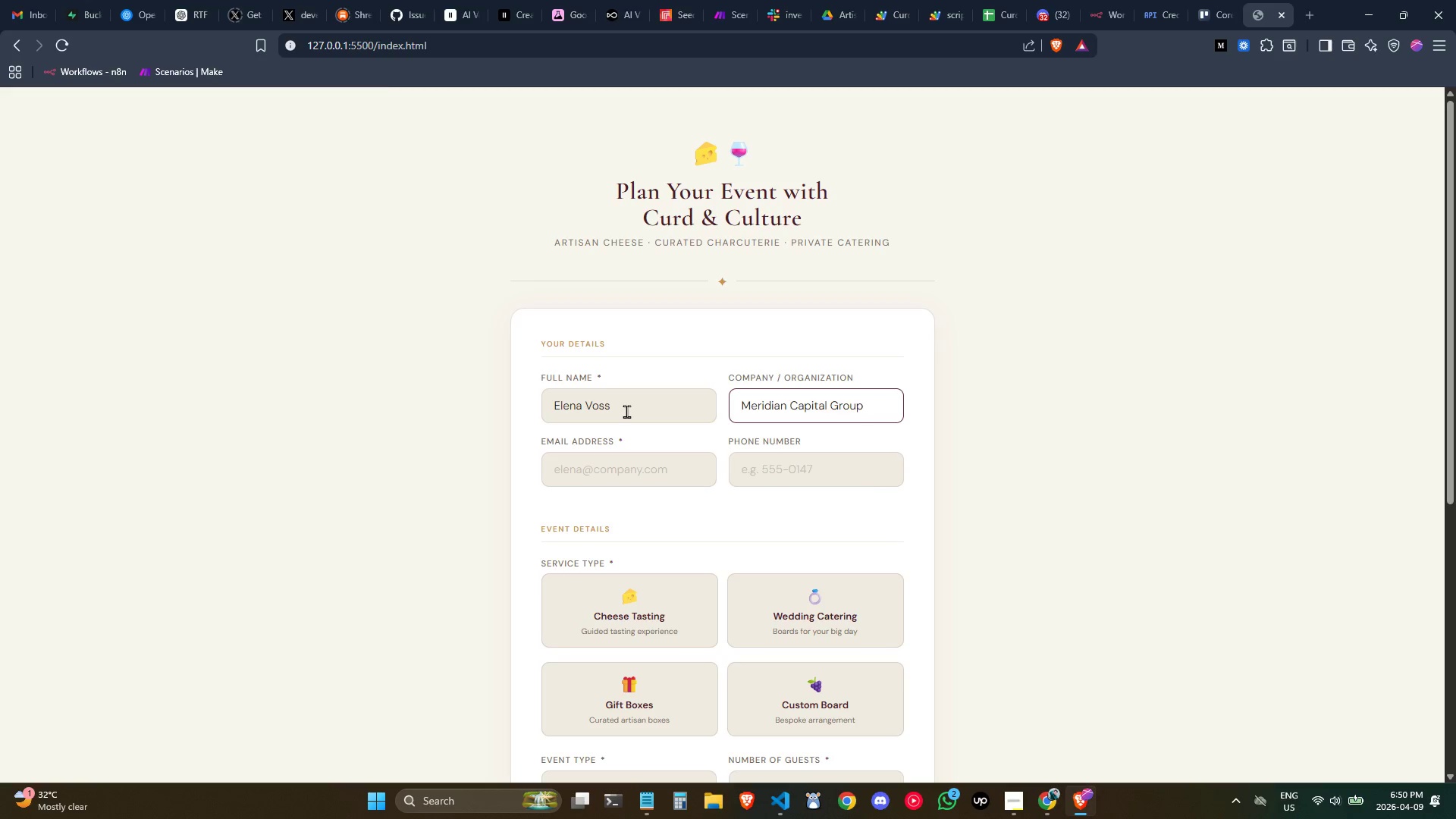 
left_click([626, 466])
 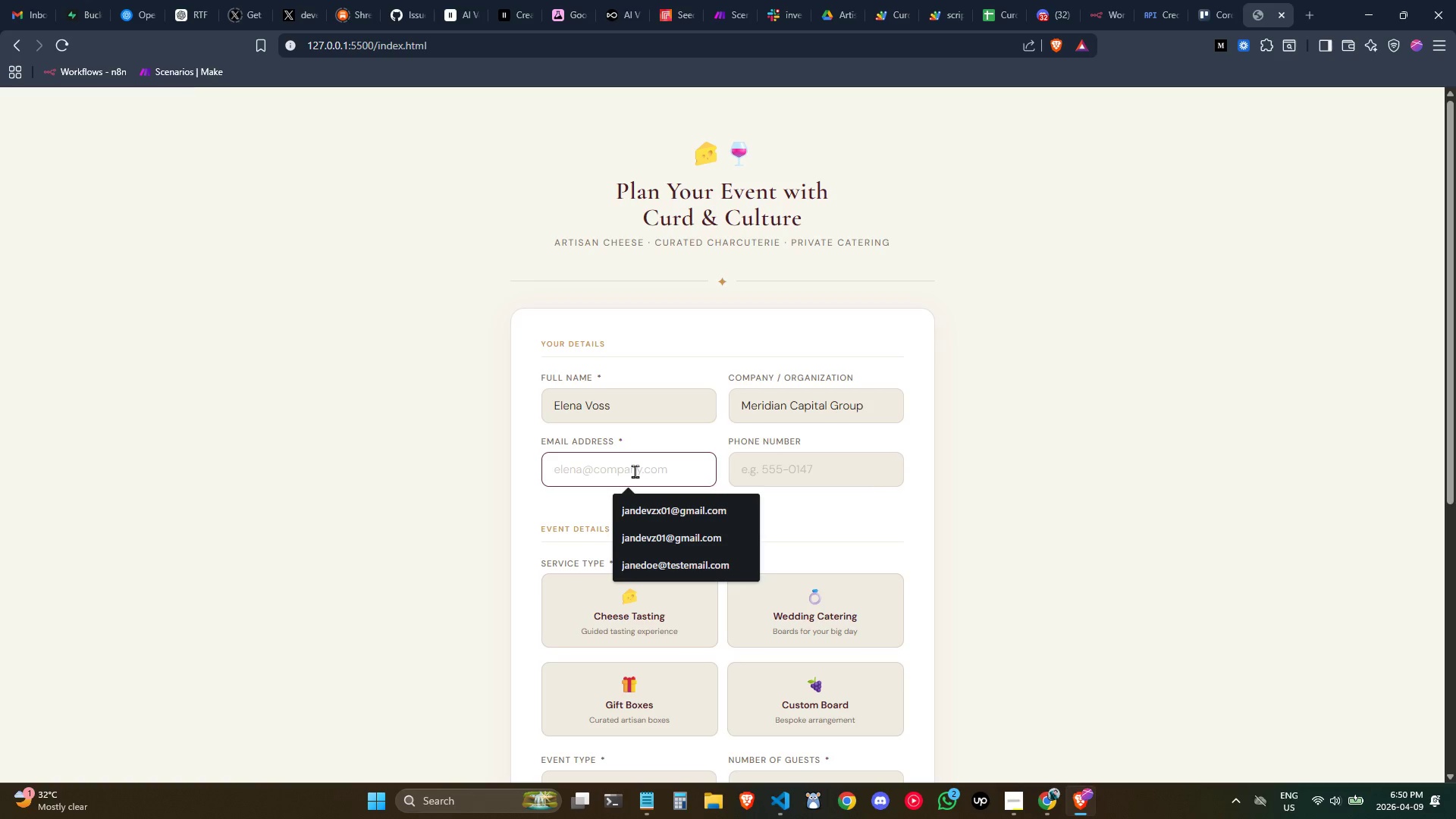 
left_click([663, 510])
 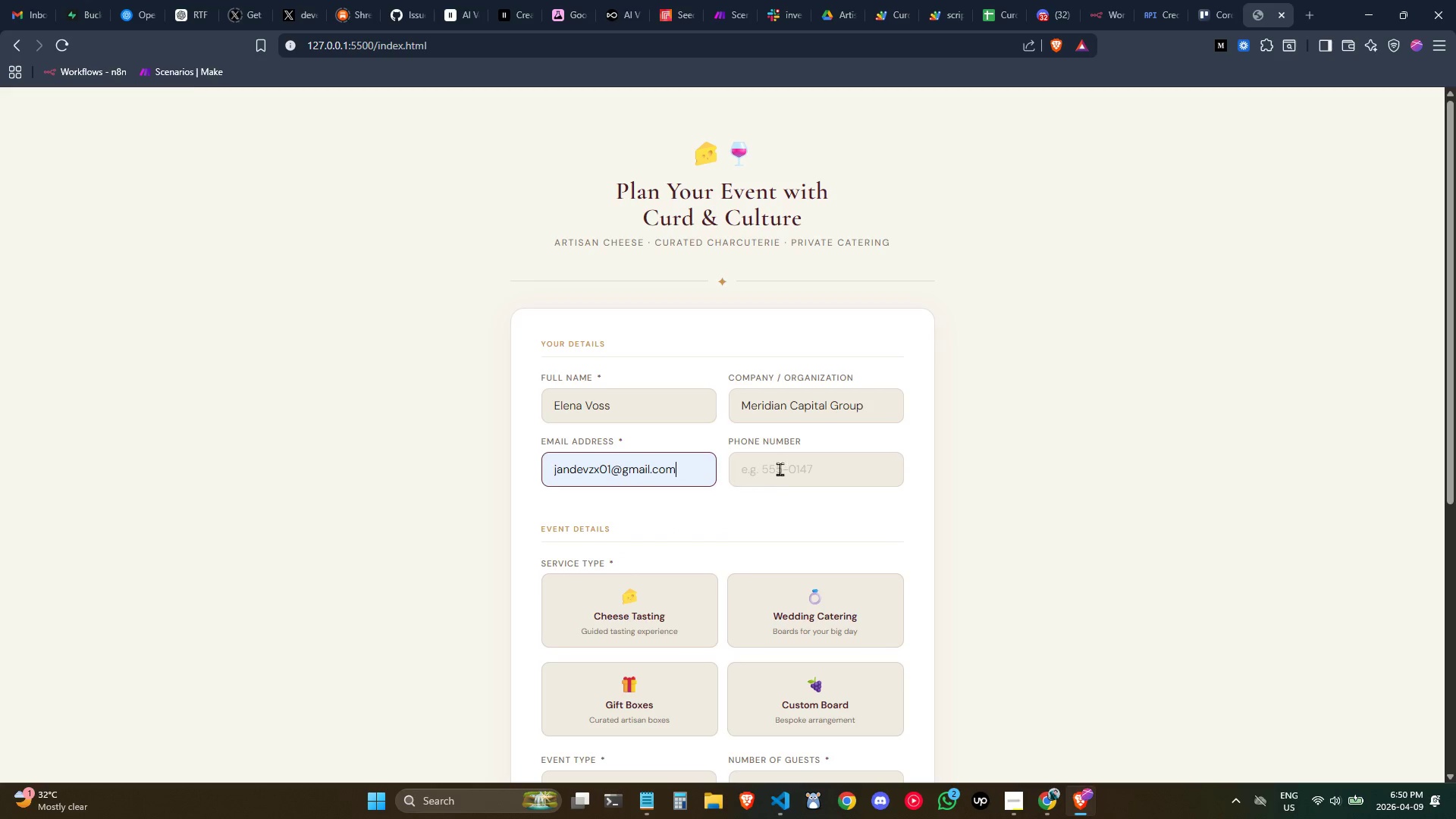 
left_click([792, 468])
 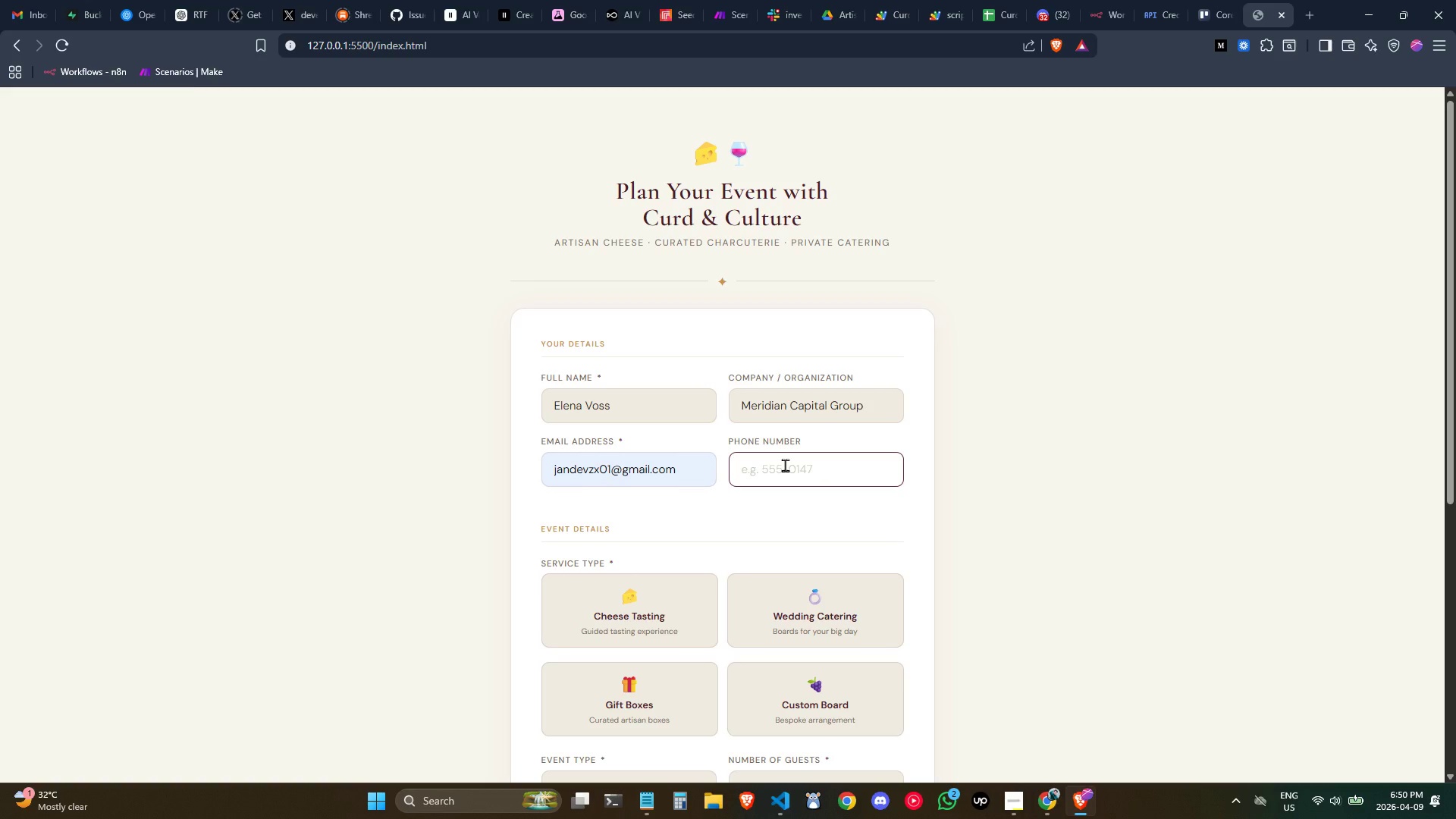 
scroll: coordinate [785, 465], scroll_direction: down, amount: 1.0
 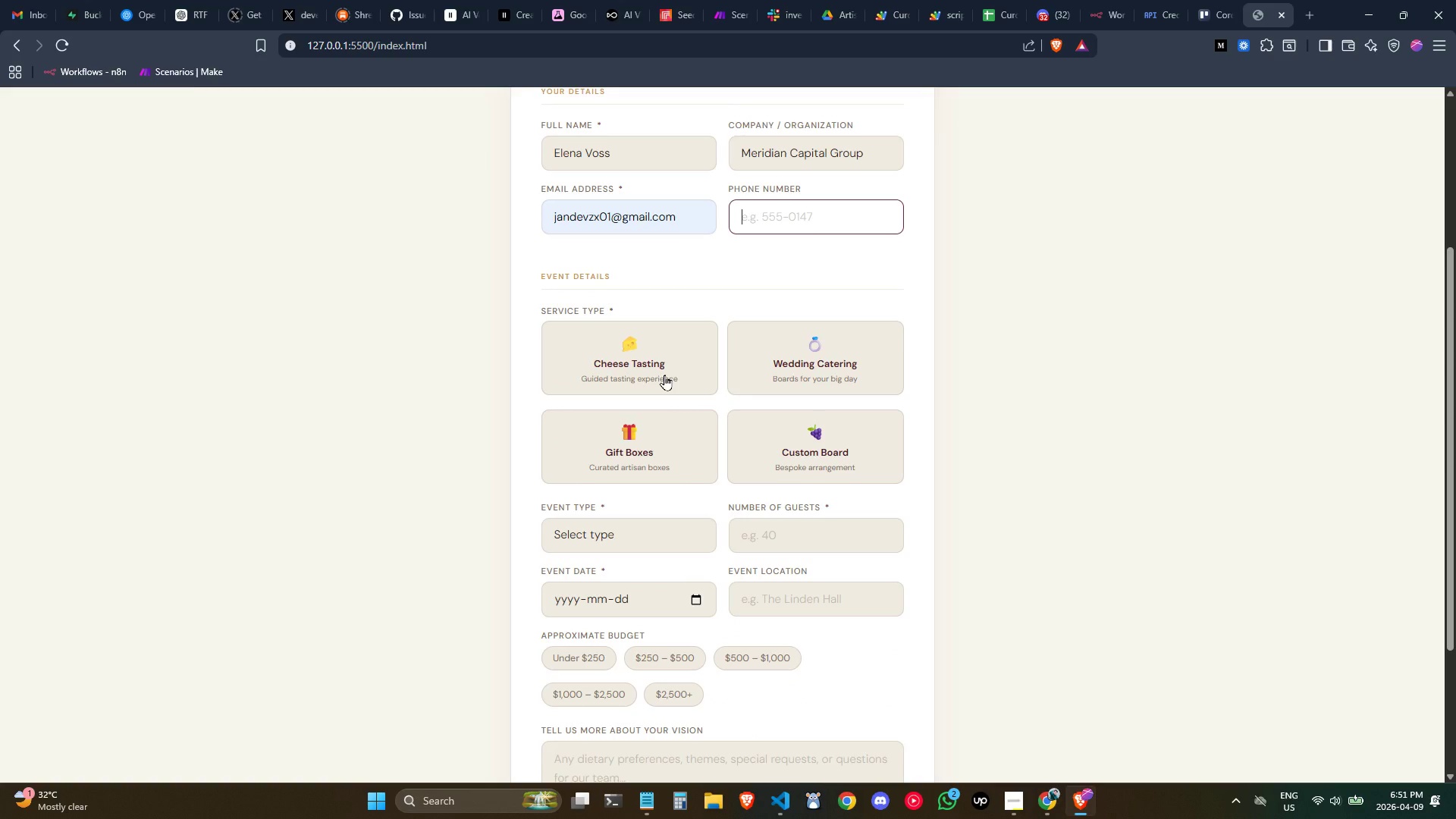 
left_click([664, 375])
 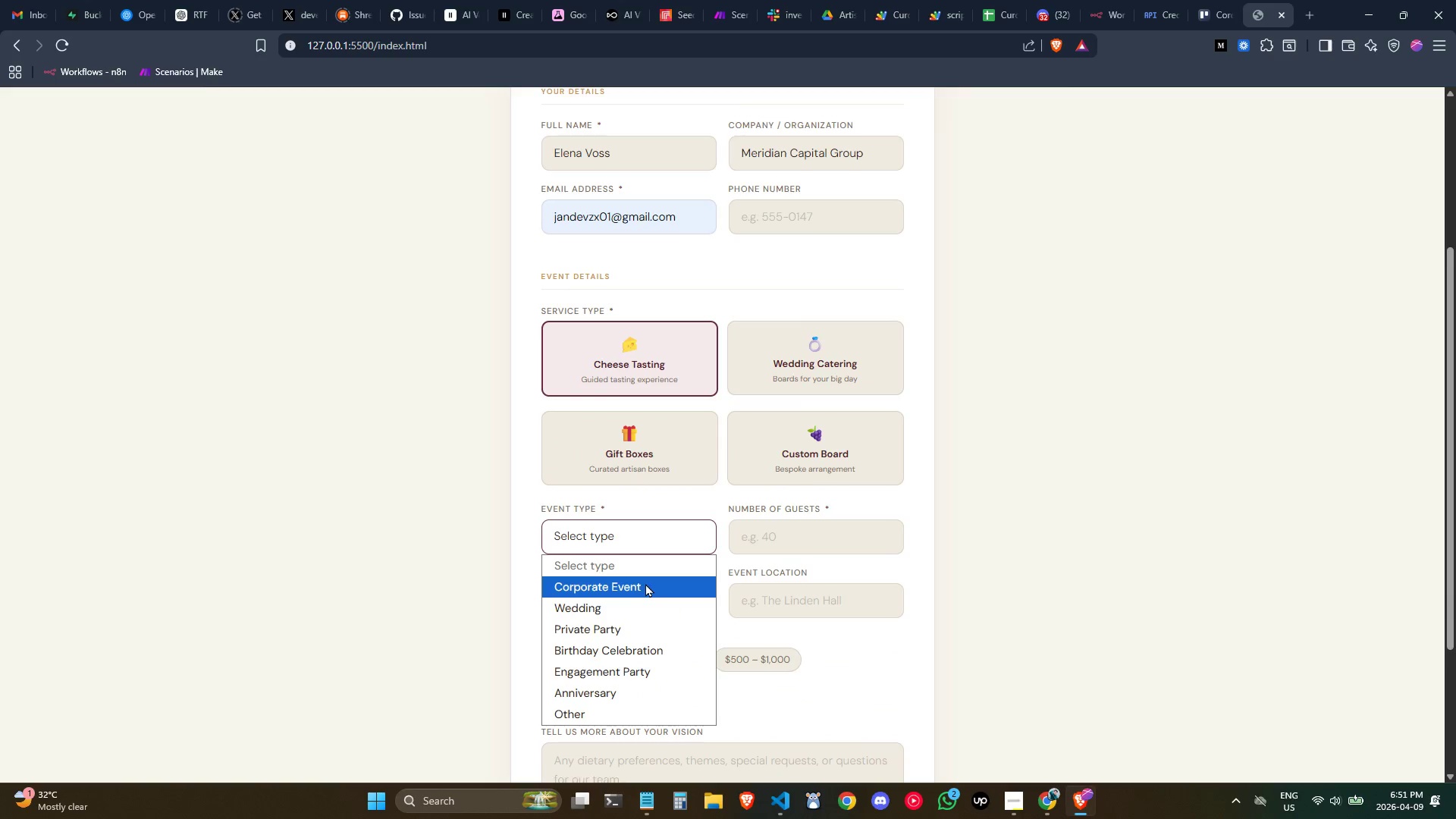 
wait(5.41)
 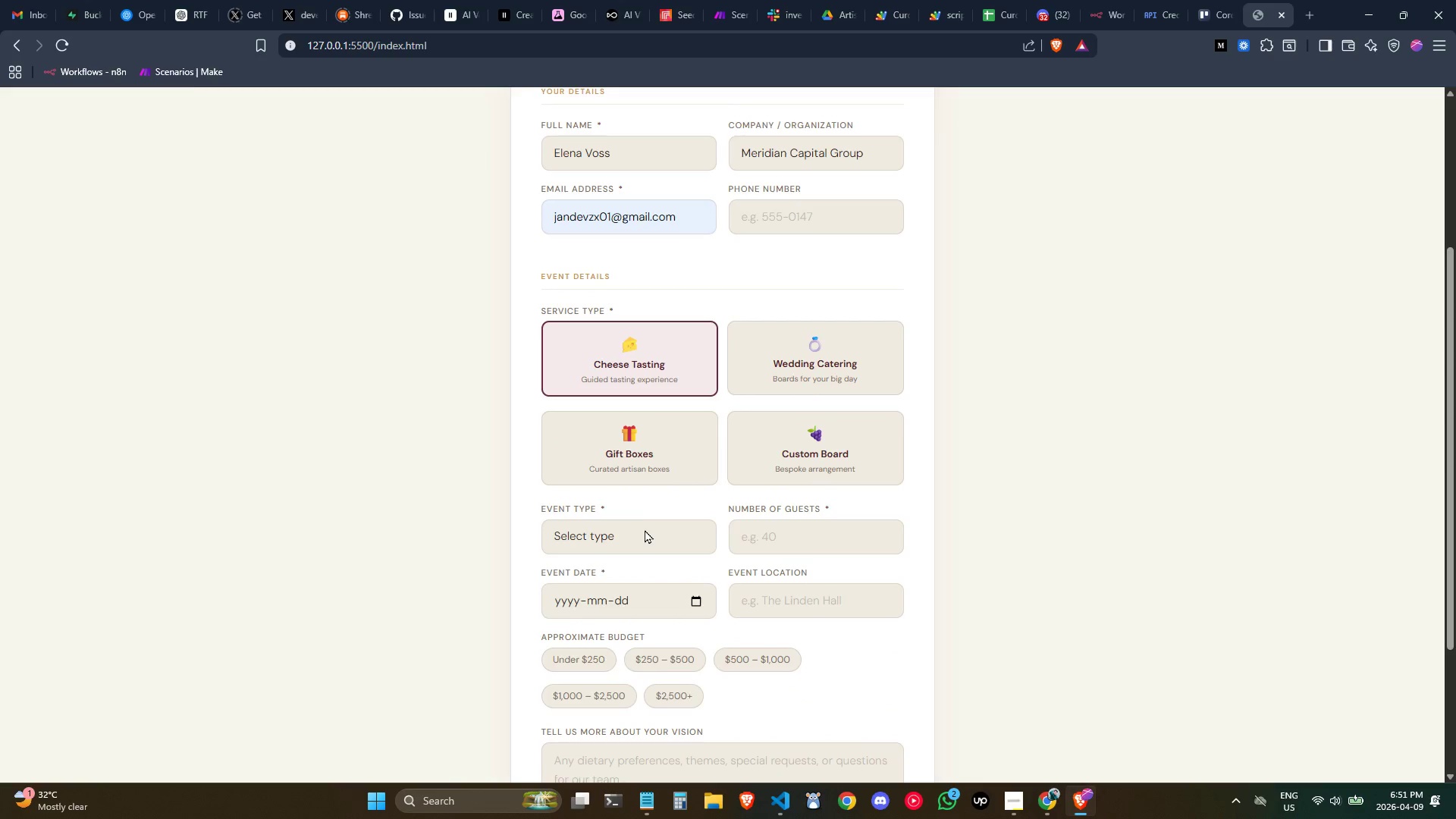 
left_click([645, 583])
 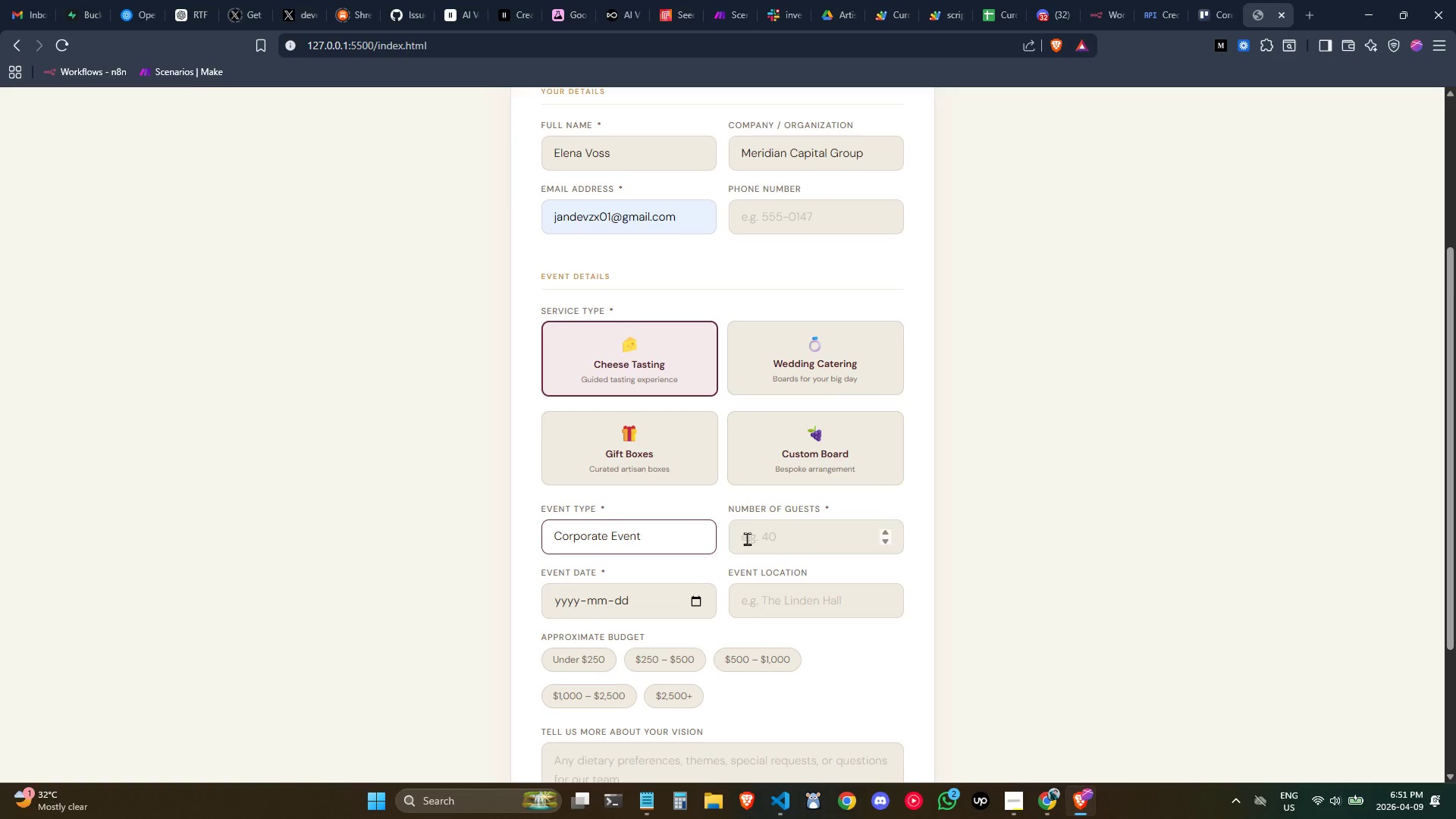 
left_click([747, 538])
 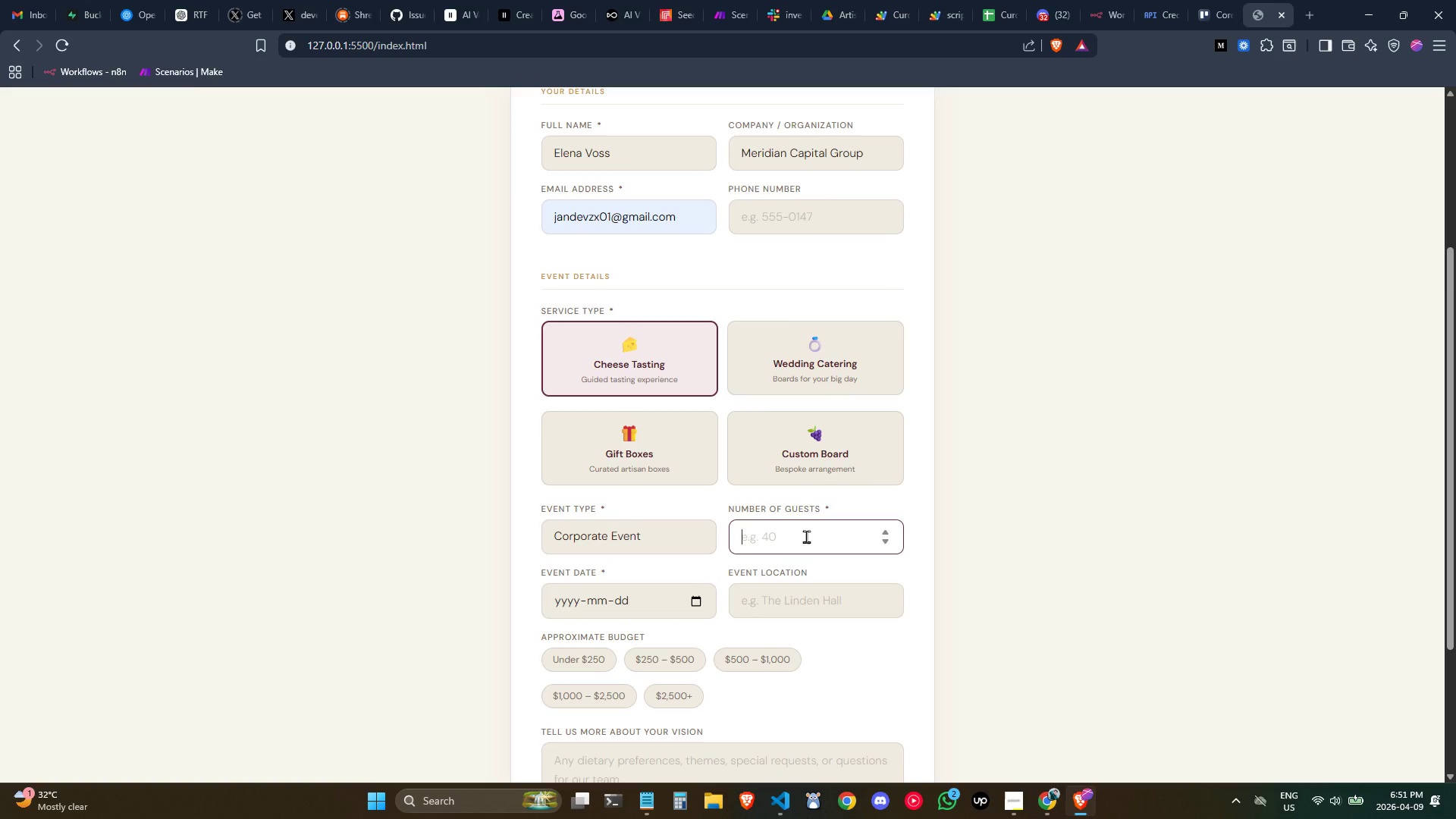 
type(40)
 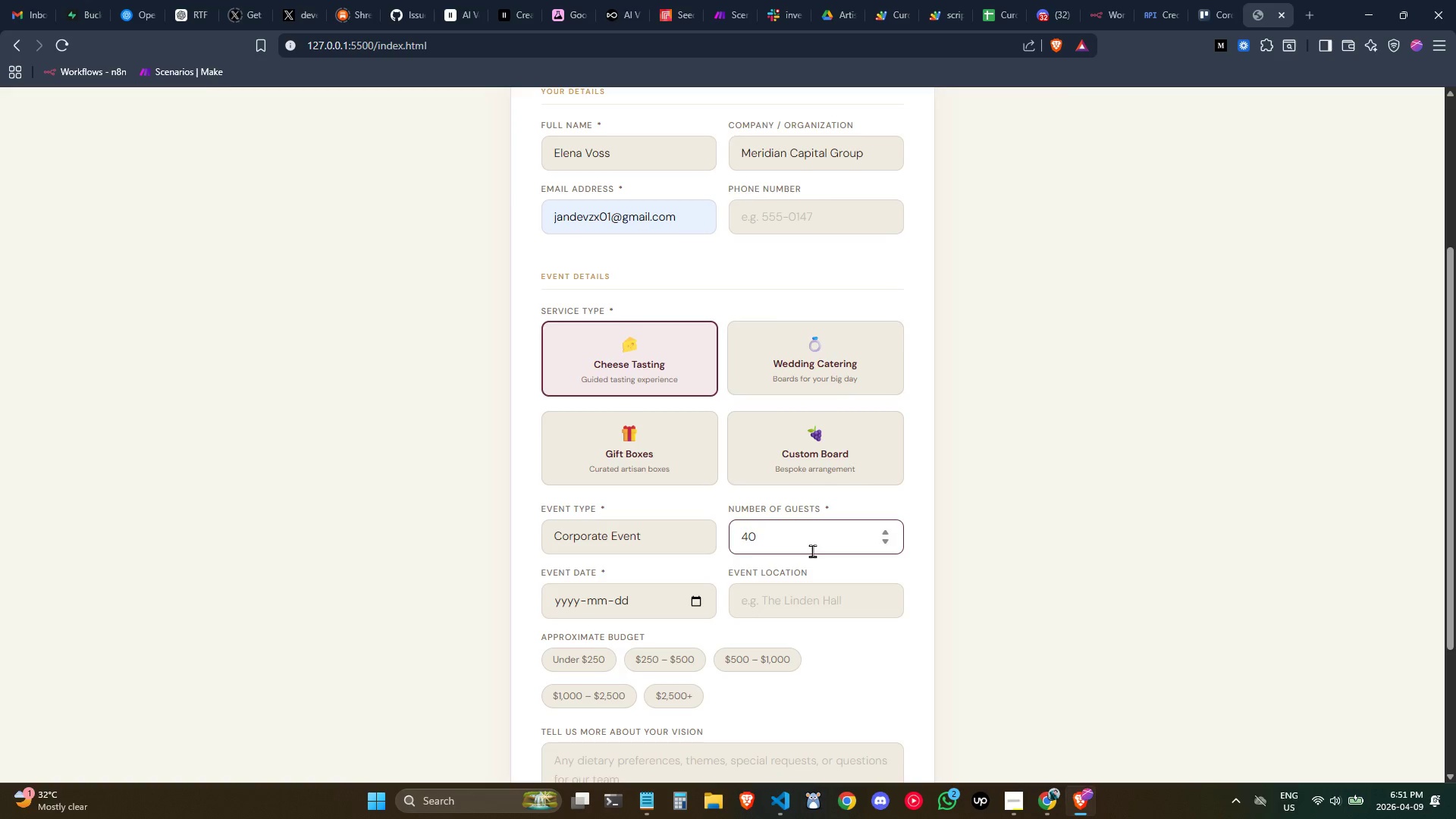 
wait(6.27)
 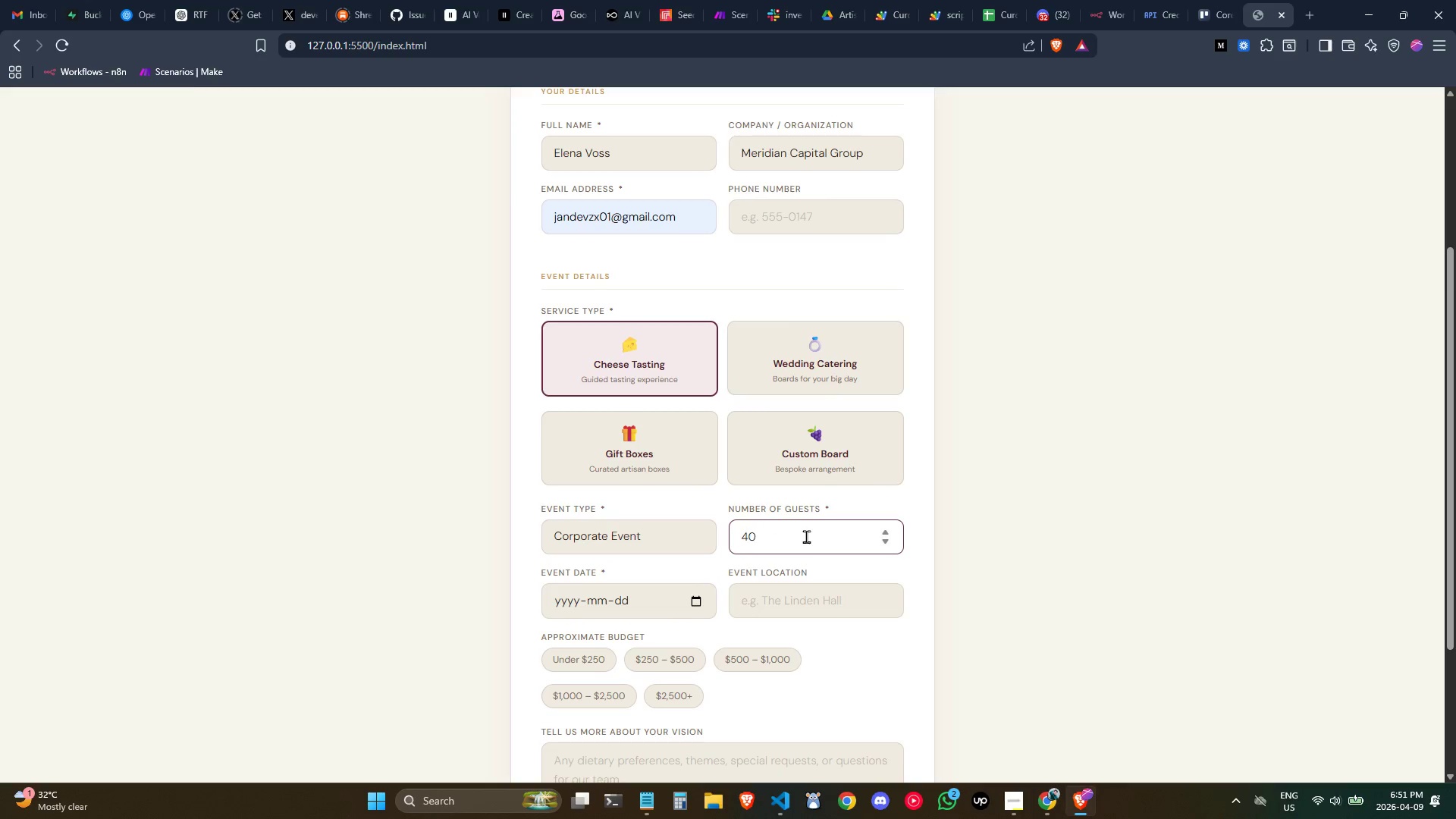 
scroll: coordinate [696, 587], scroll_direction: down, amount: 1.0
 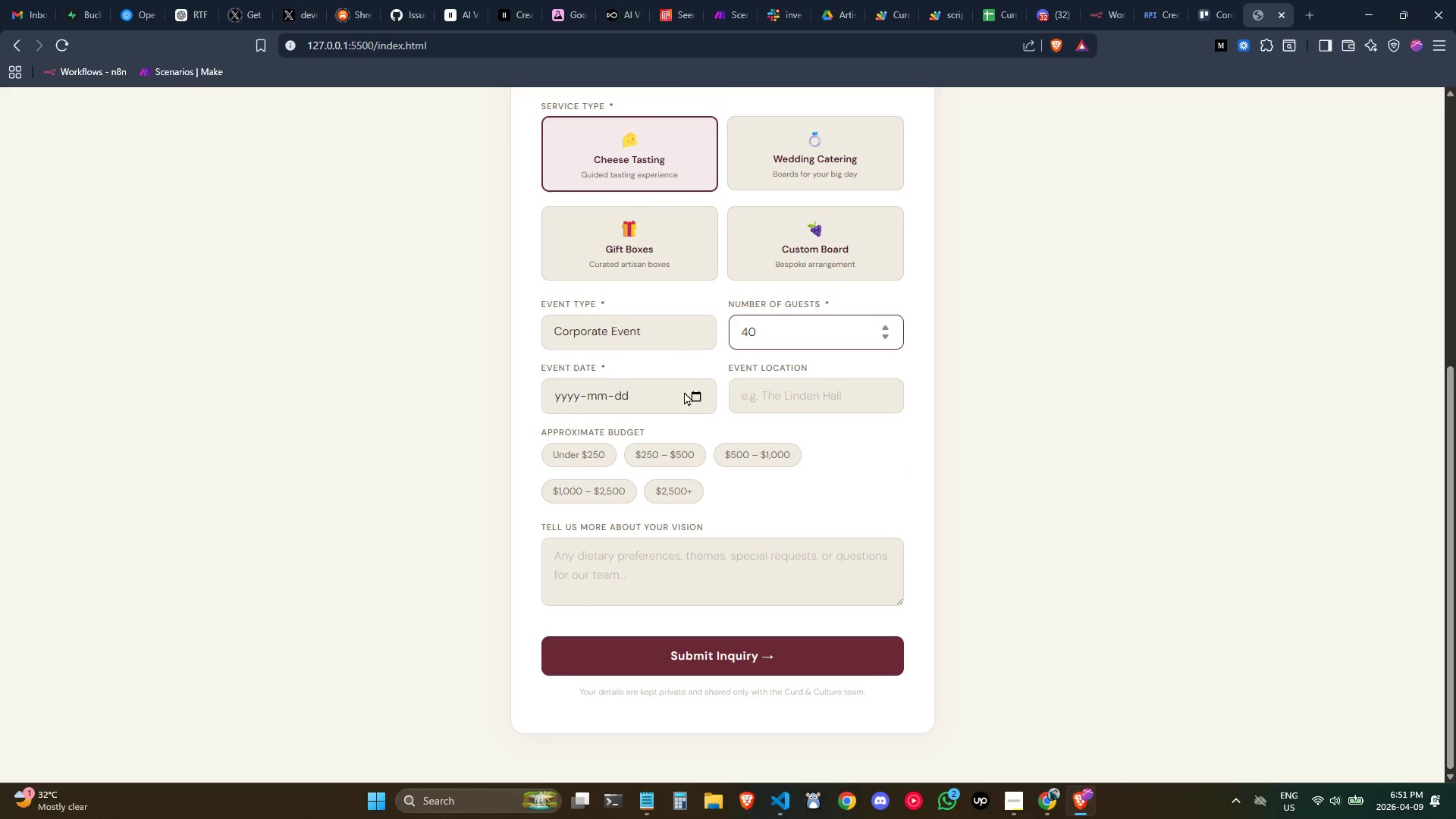 
wait(5.12)
 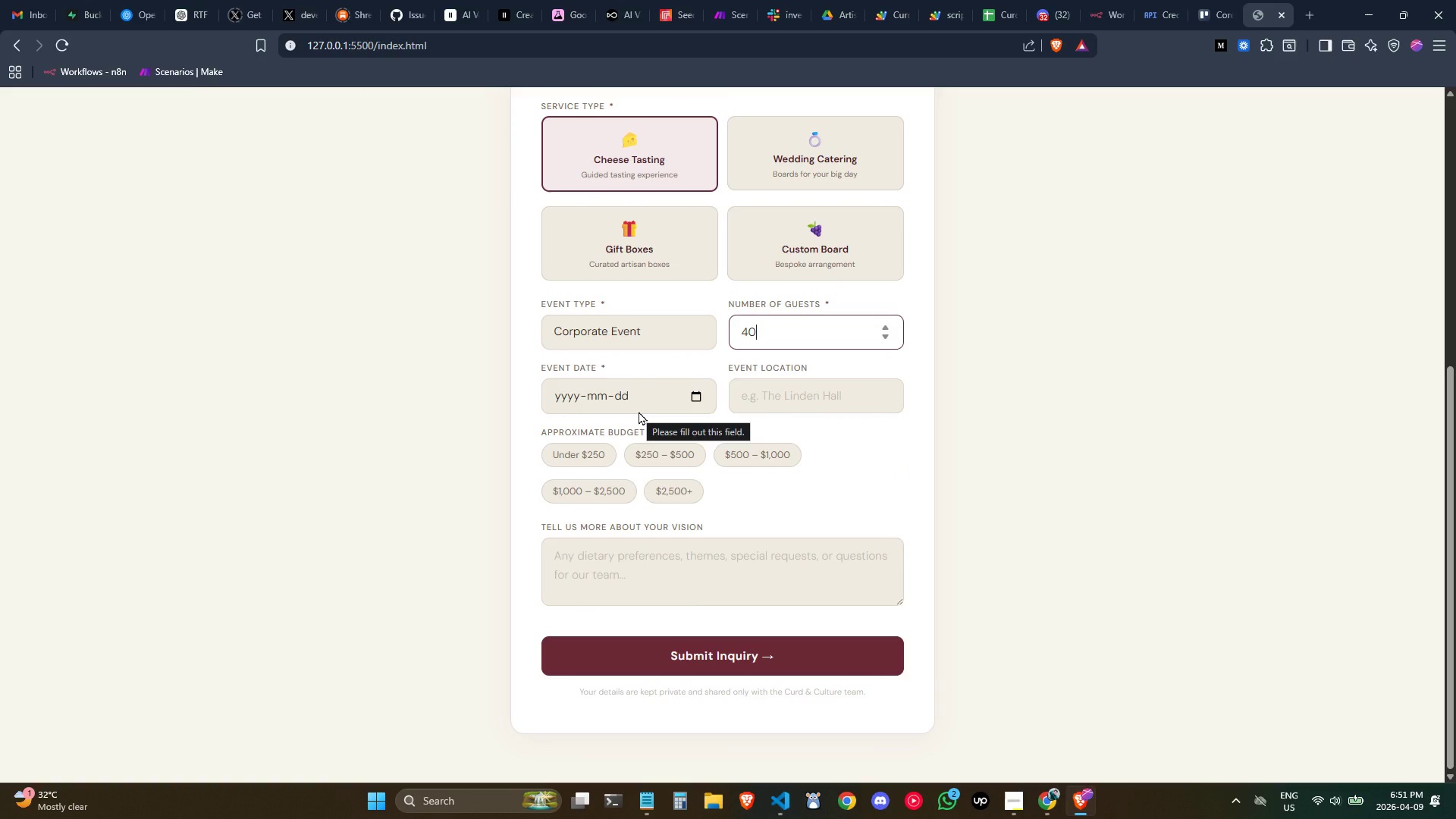 
left_click([678, 392])
 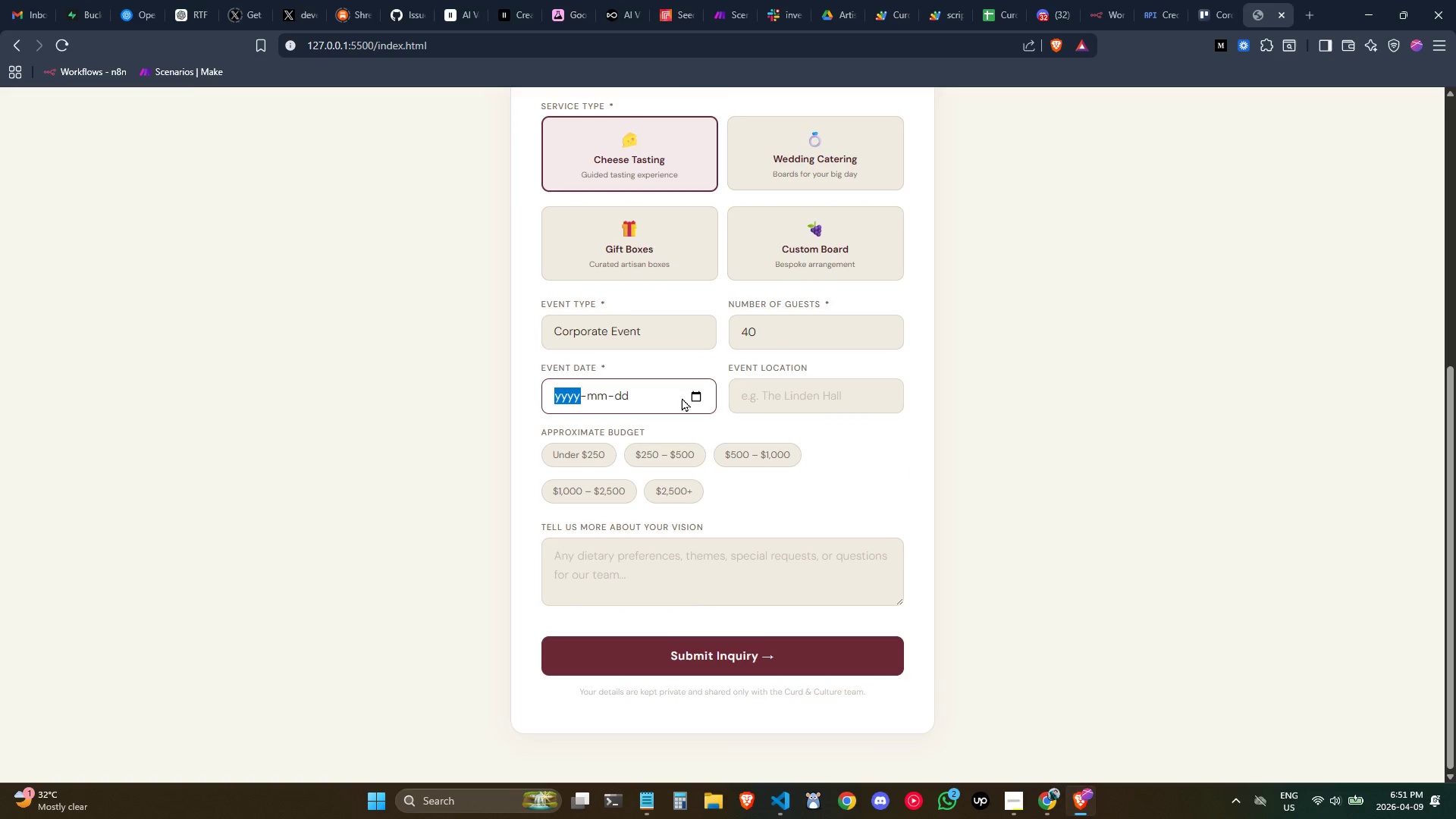 
left_click([696, 397])
 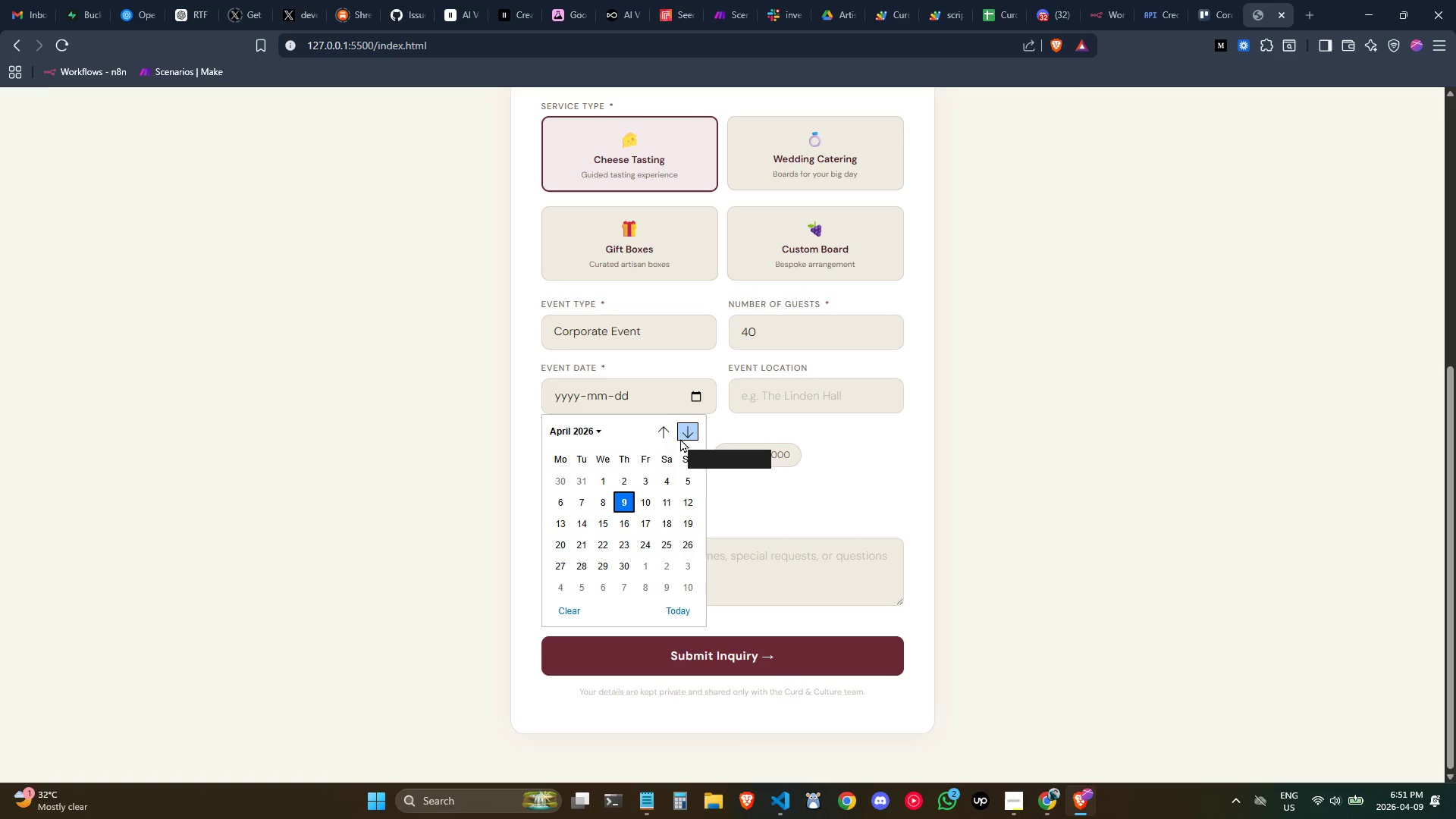 
left_click([680, 438])
 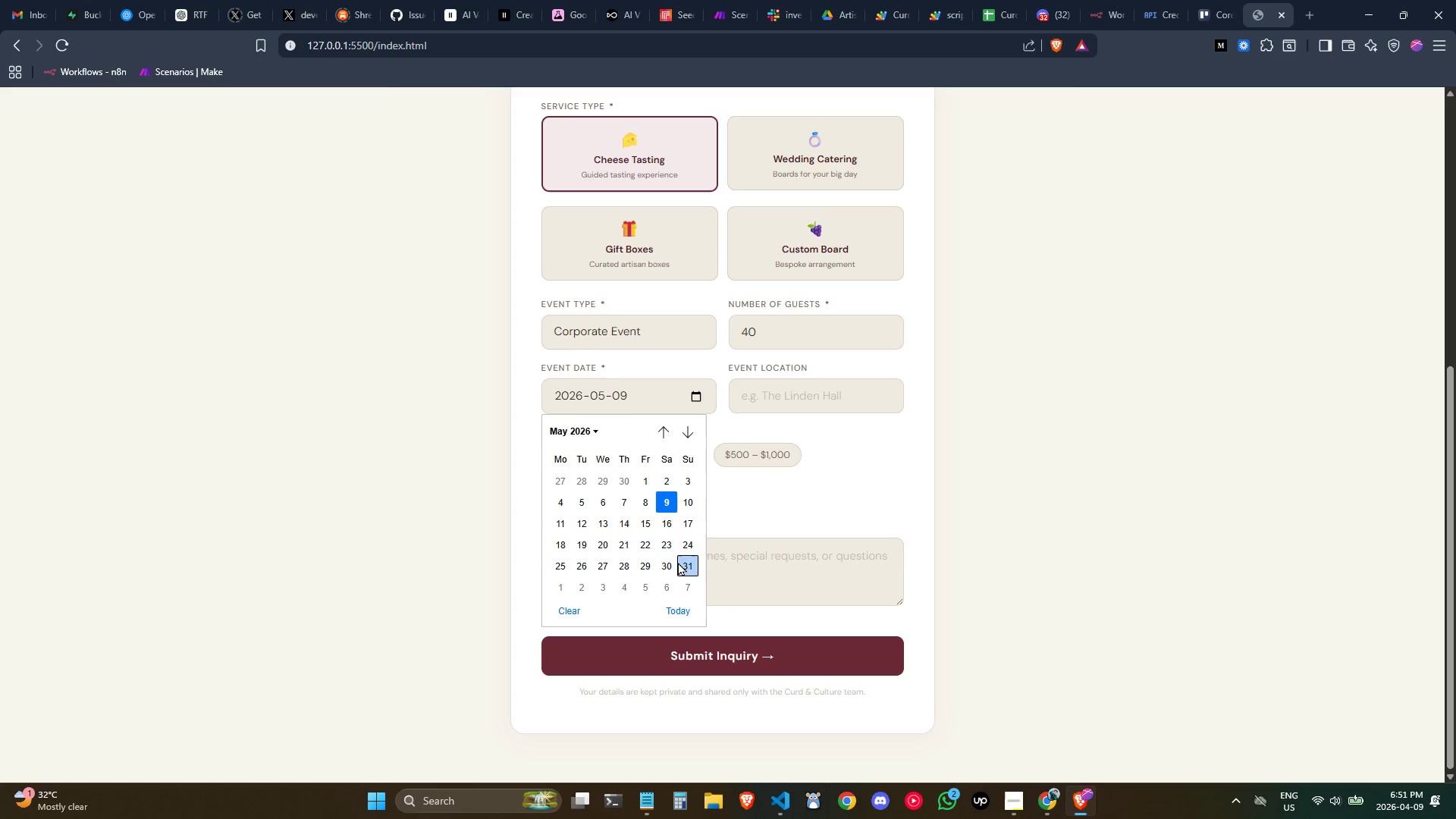 
left_click([690, 429])
 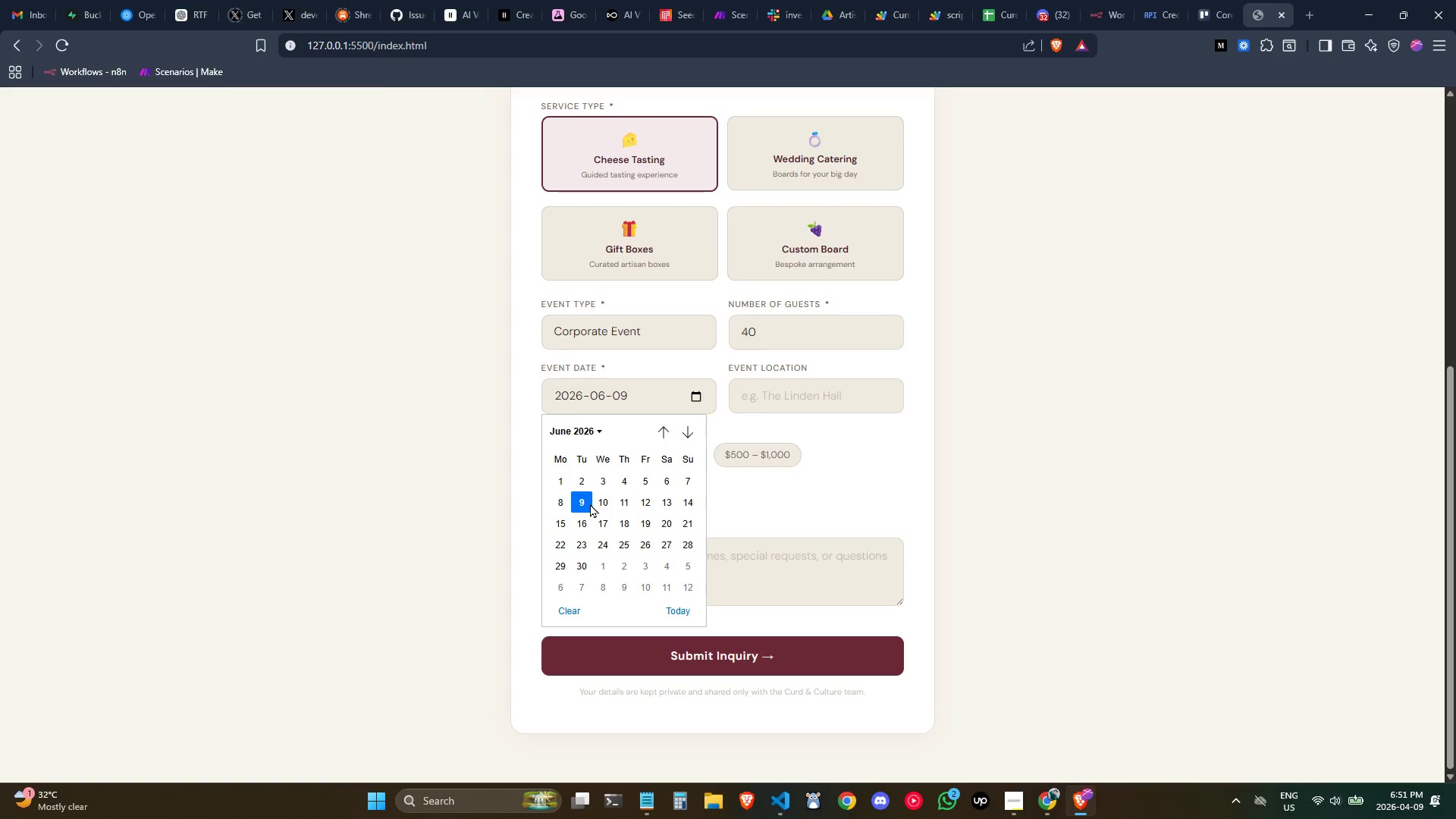 
left_click([586, 503])
 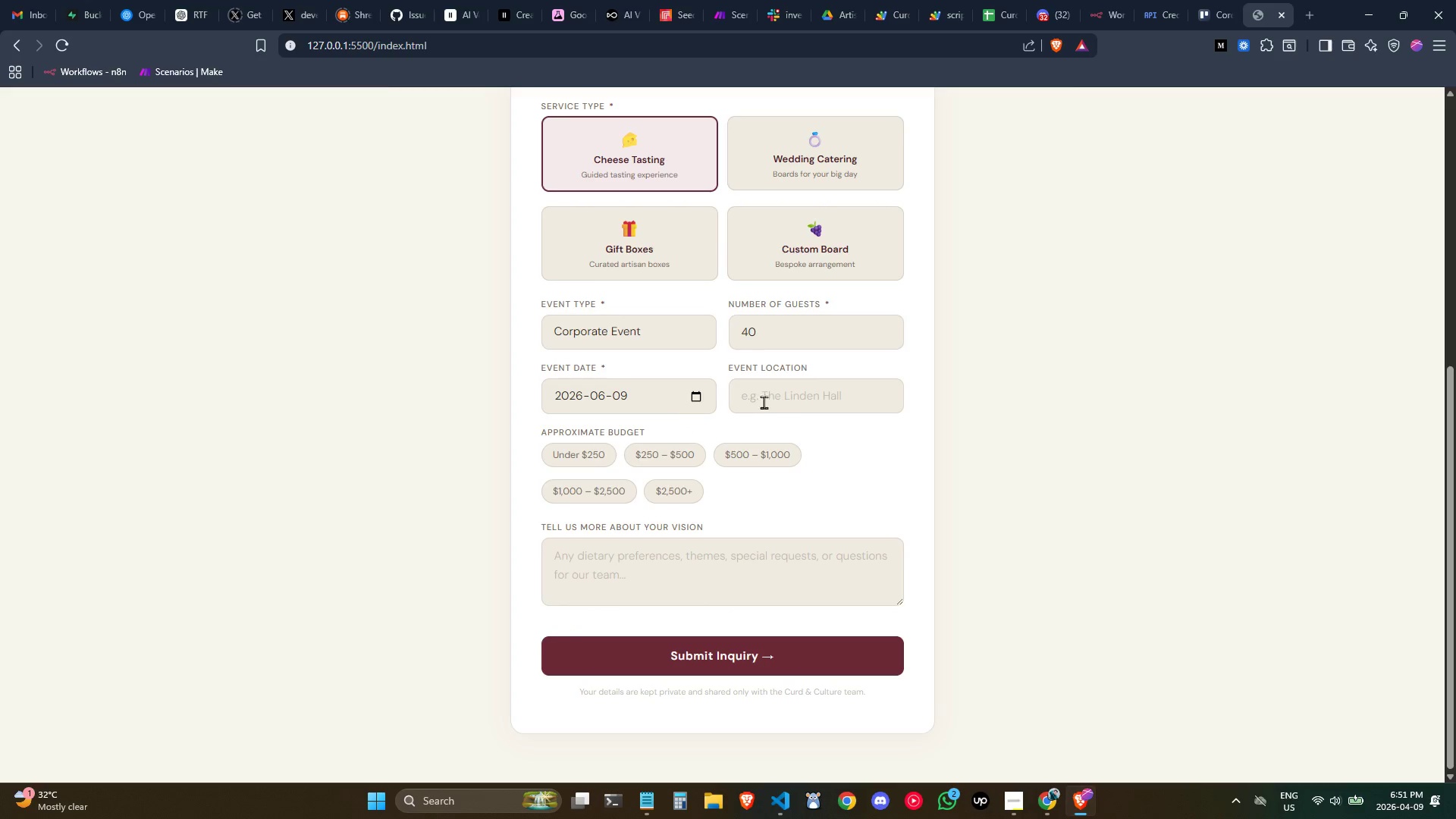 
left_click([772, 399])
 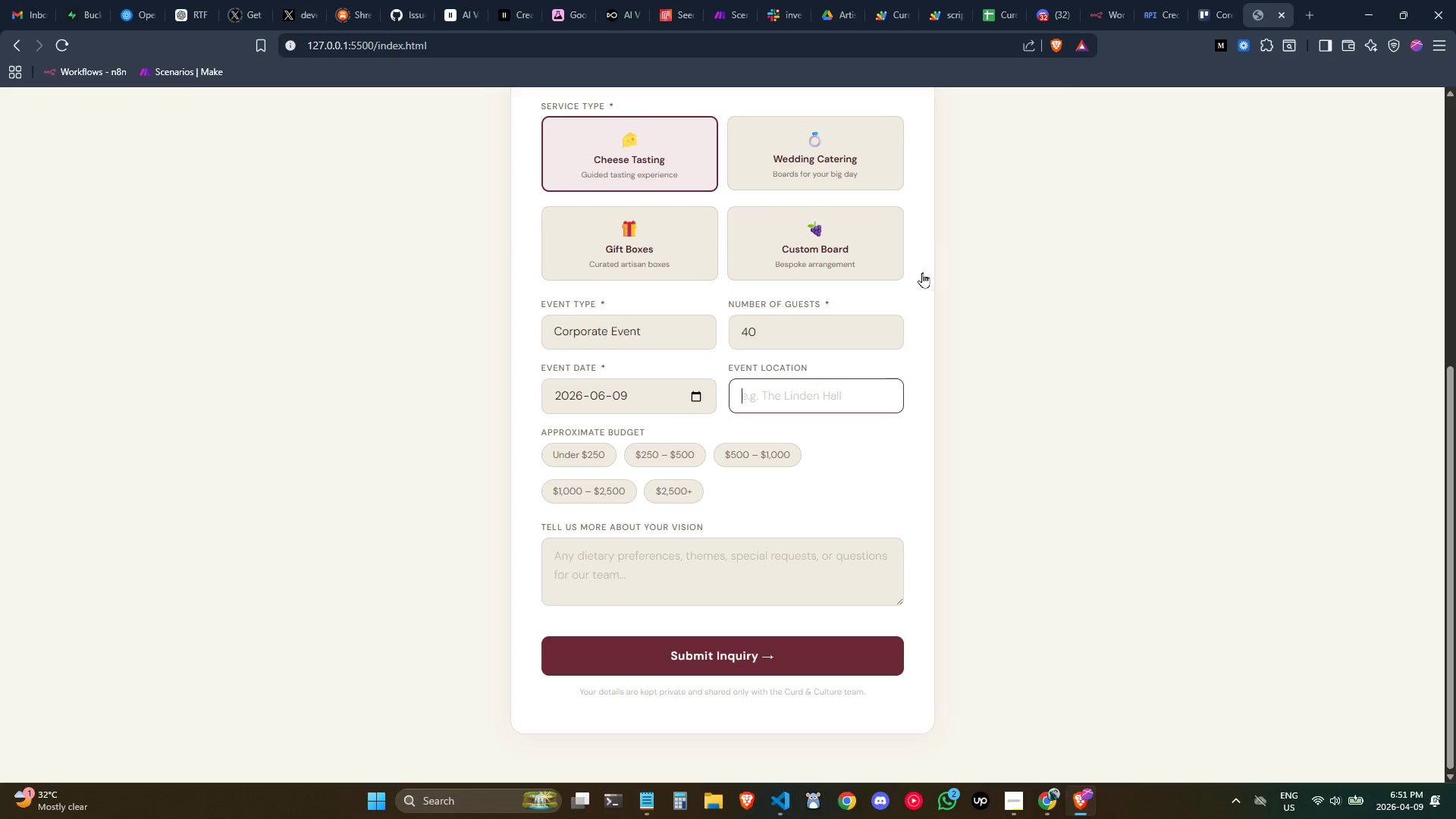 
wait(14.75)
 